 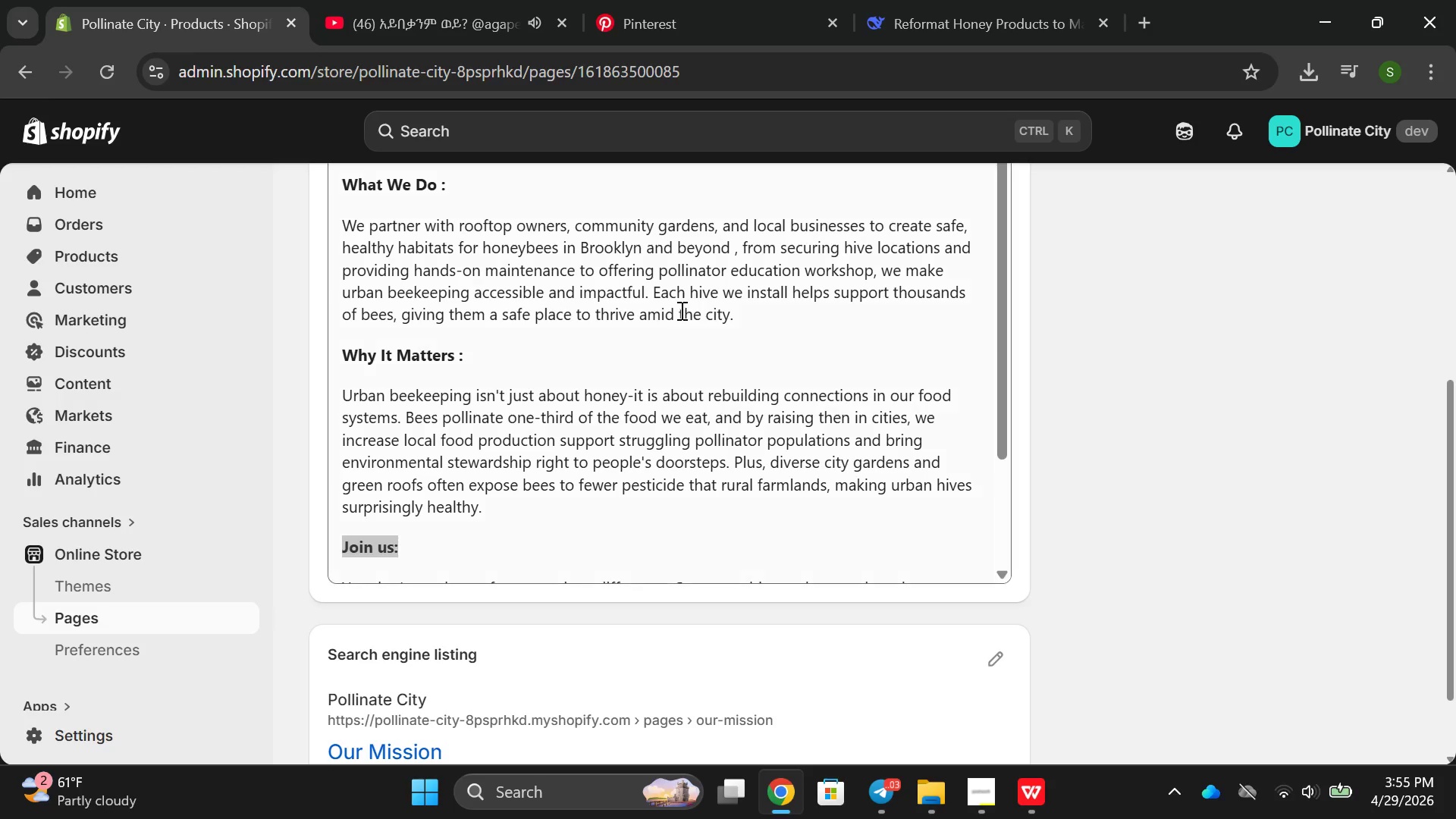 
scroll: coordinate [531, 326], scroll_direction: down, amount: 9.0
 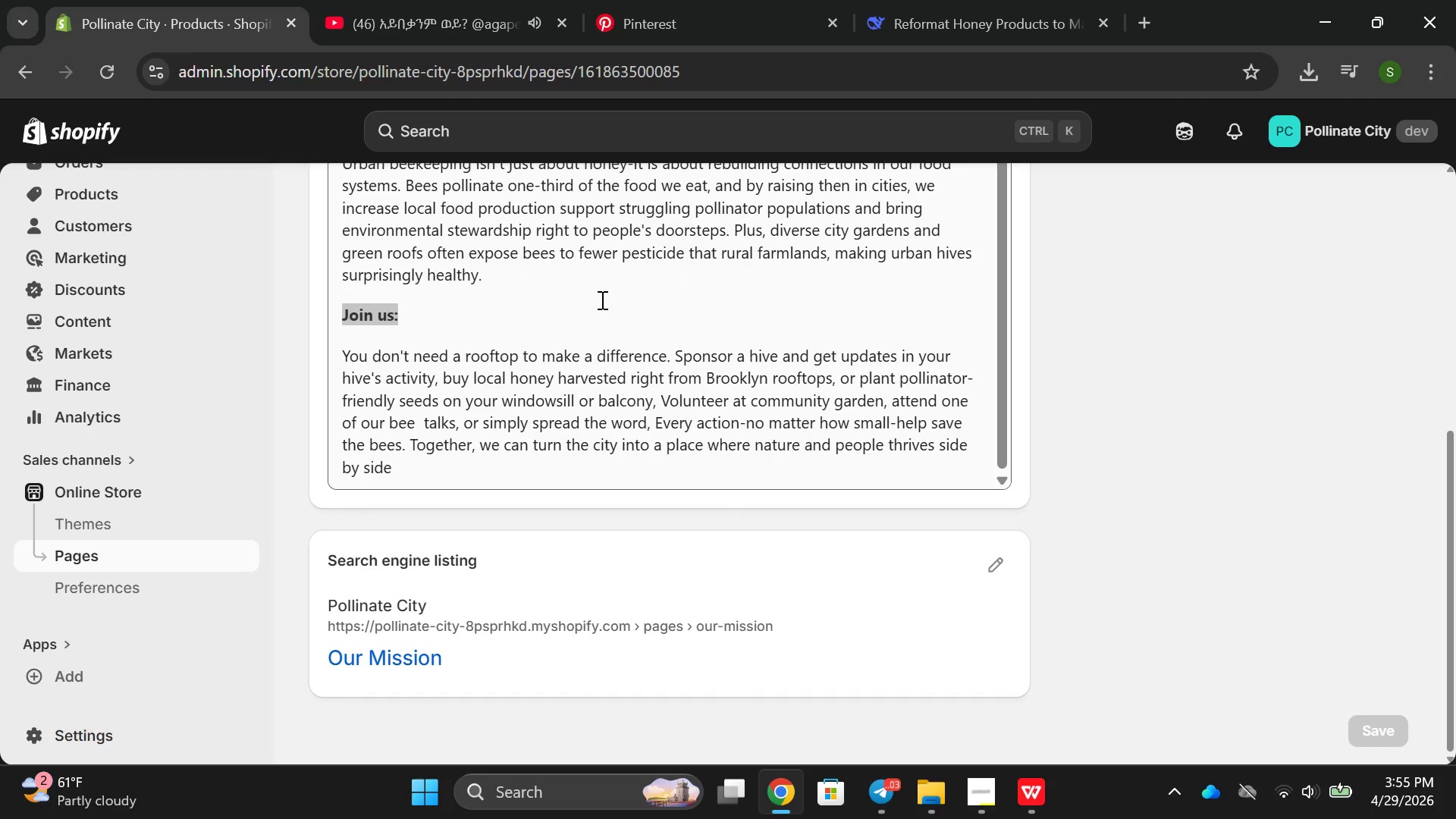 
scroll: coordinate [727, 410], scroll_direction: up, amount: 9.0
 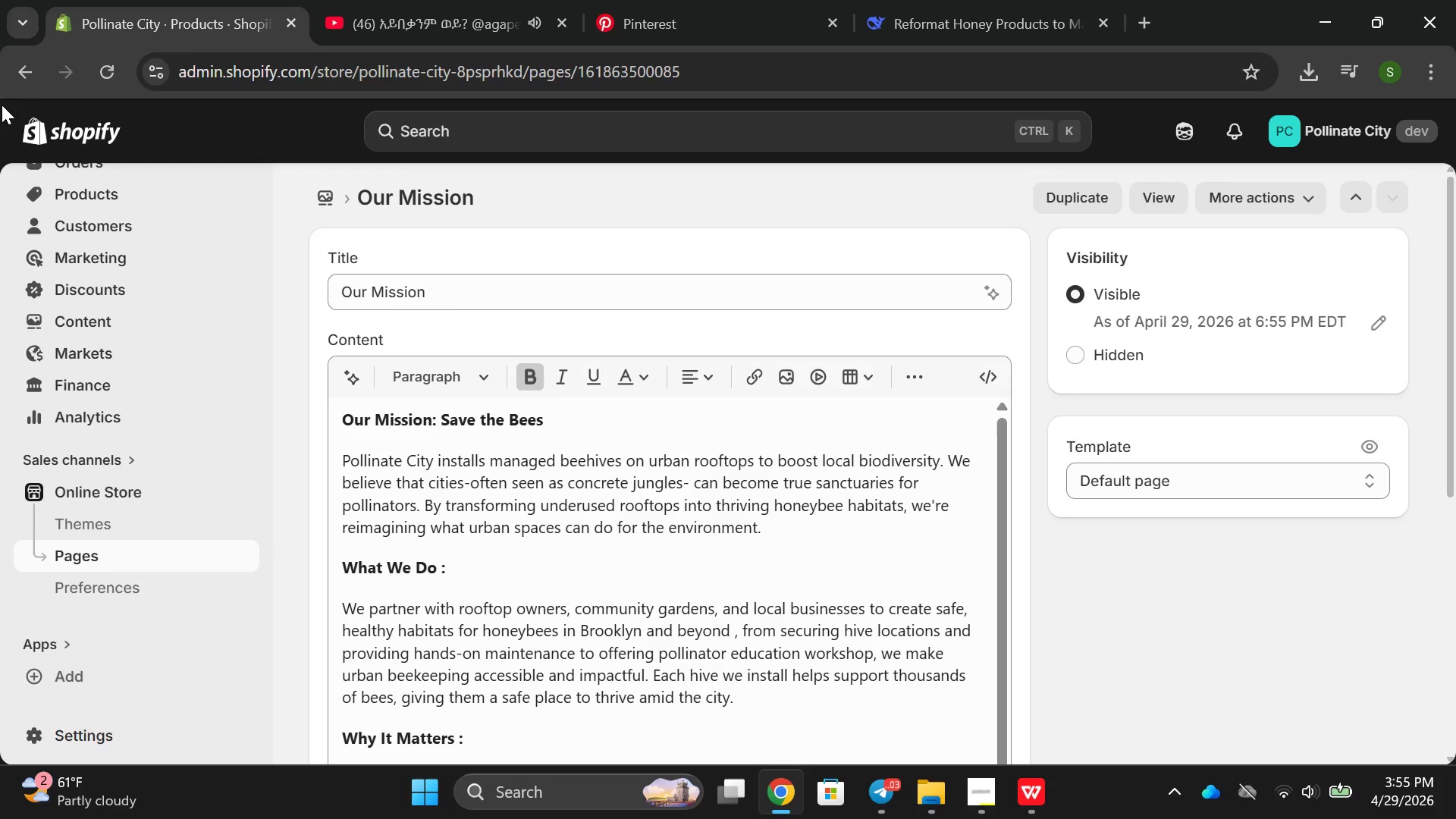 
left_click([0, 71])
 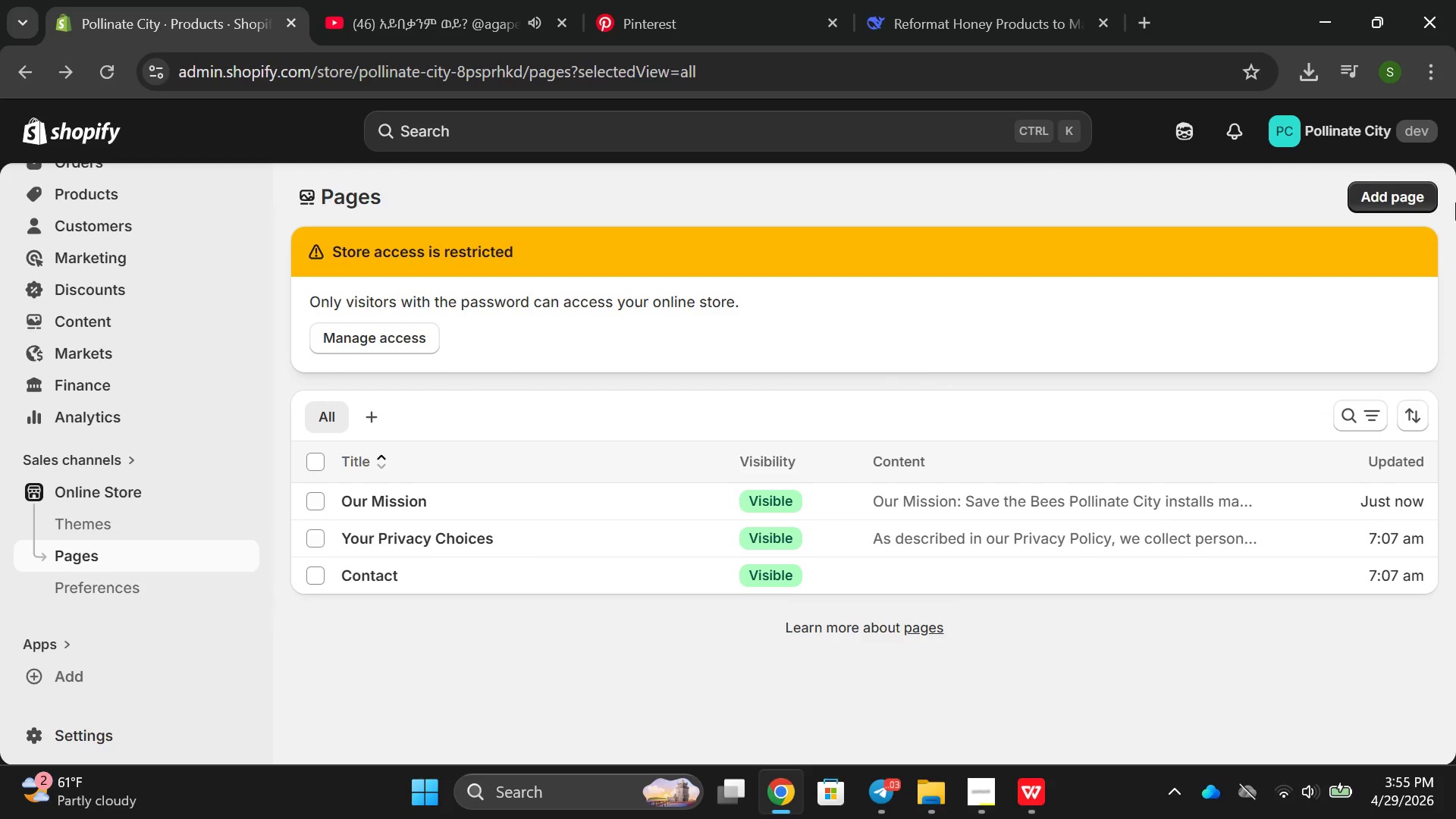 
left_click([1385, 196])
 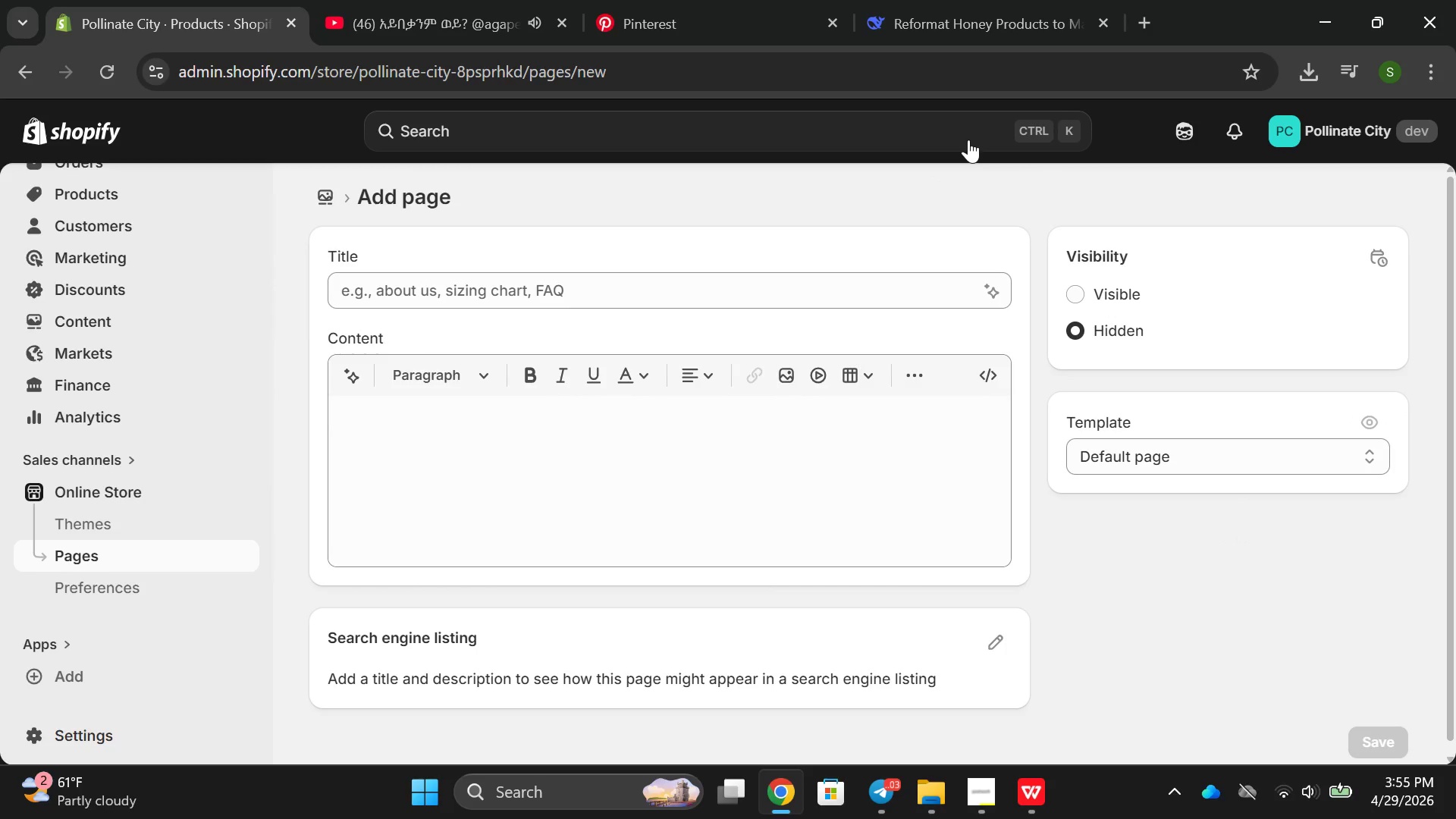 
wait(9.28)
 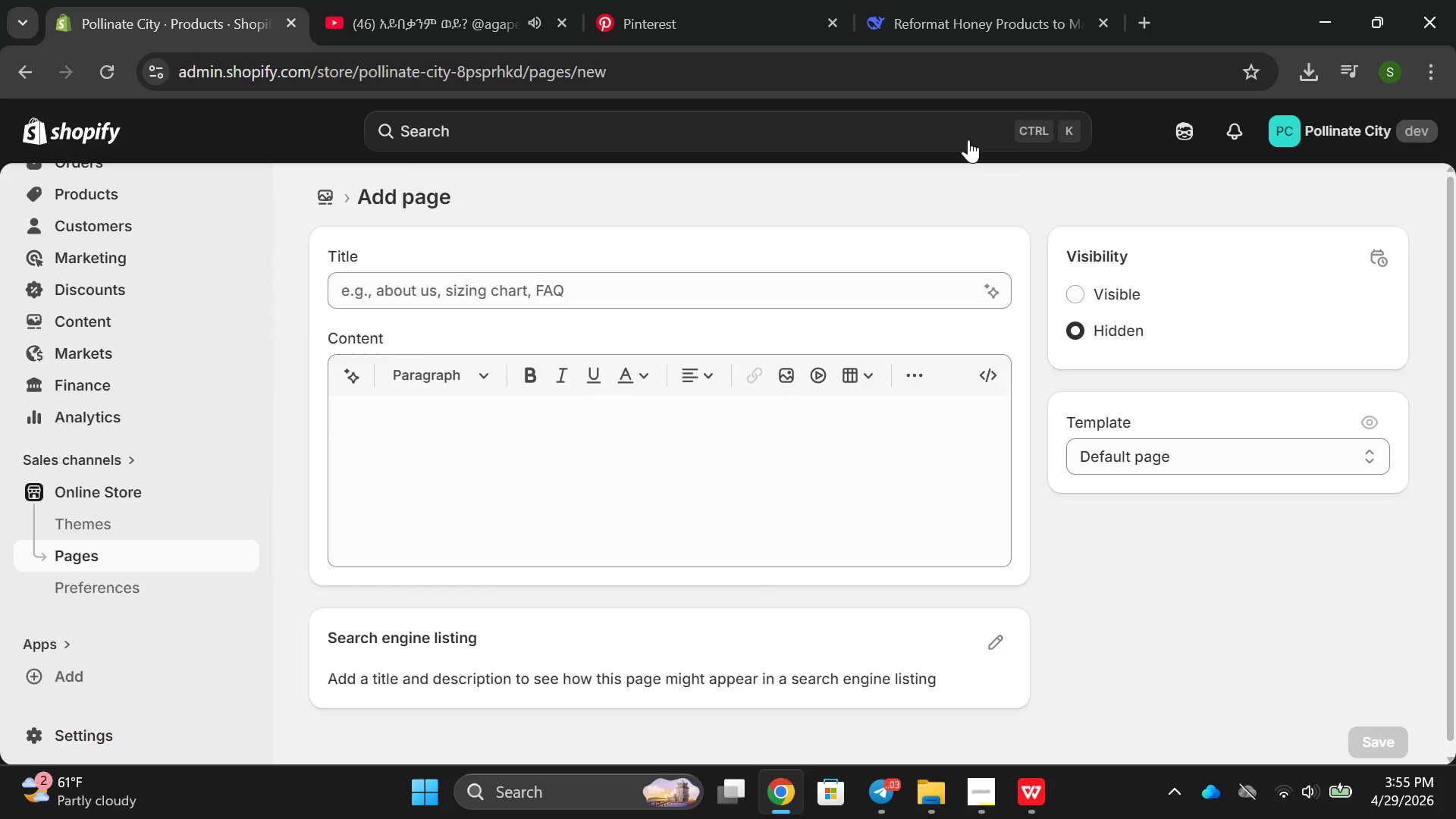 
left_click([15, 74])
 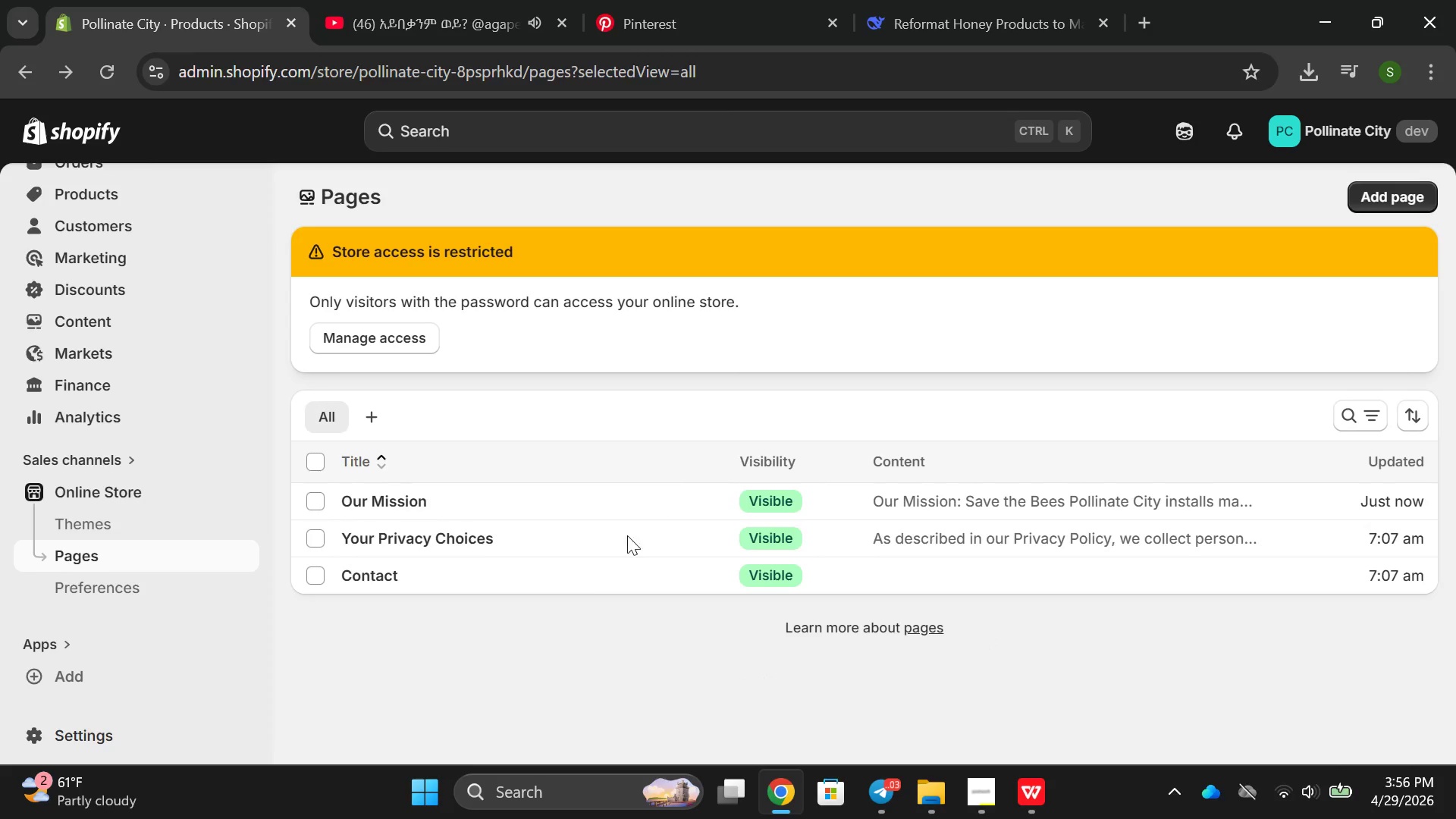 
left_click([602, 573])
 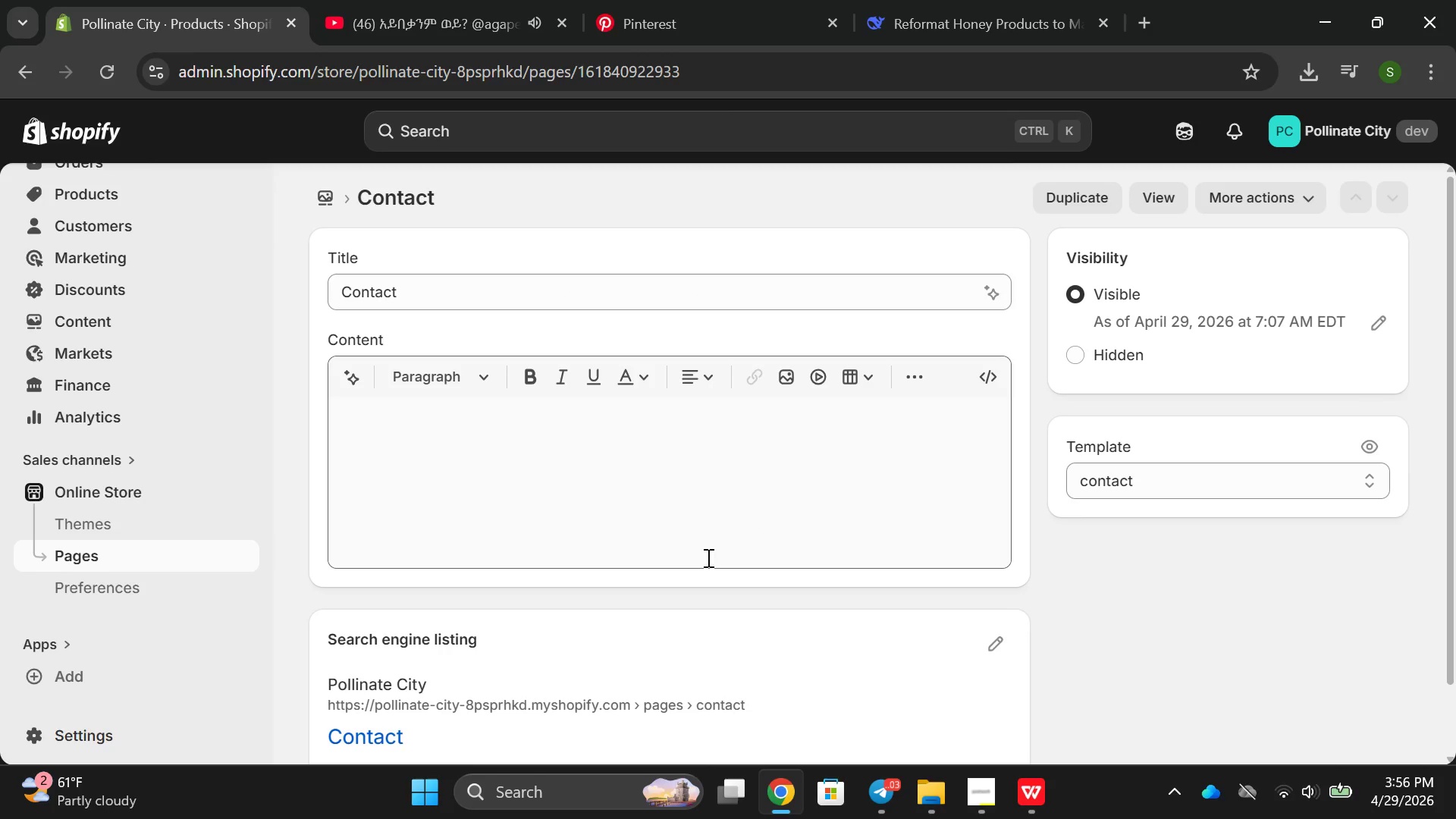 
scroll: coordinate [699, 520], scroll_direction: down, amount: 2.0
 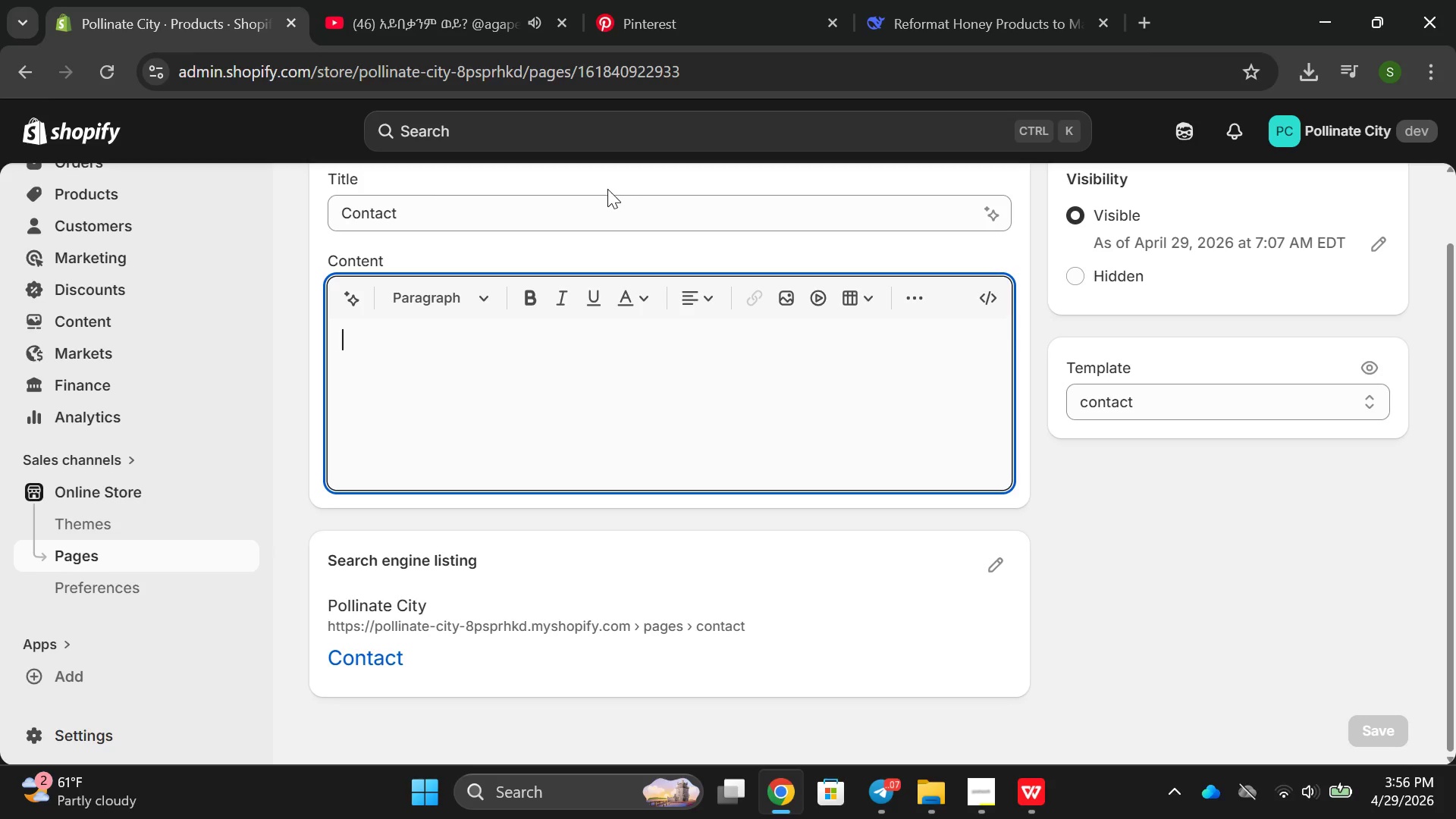 
left_click([433, 237])
 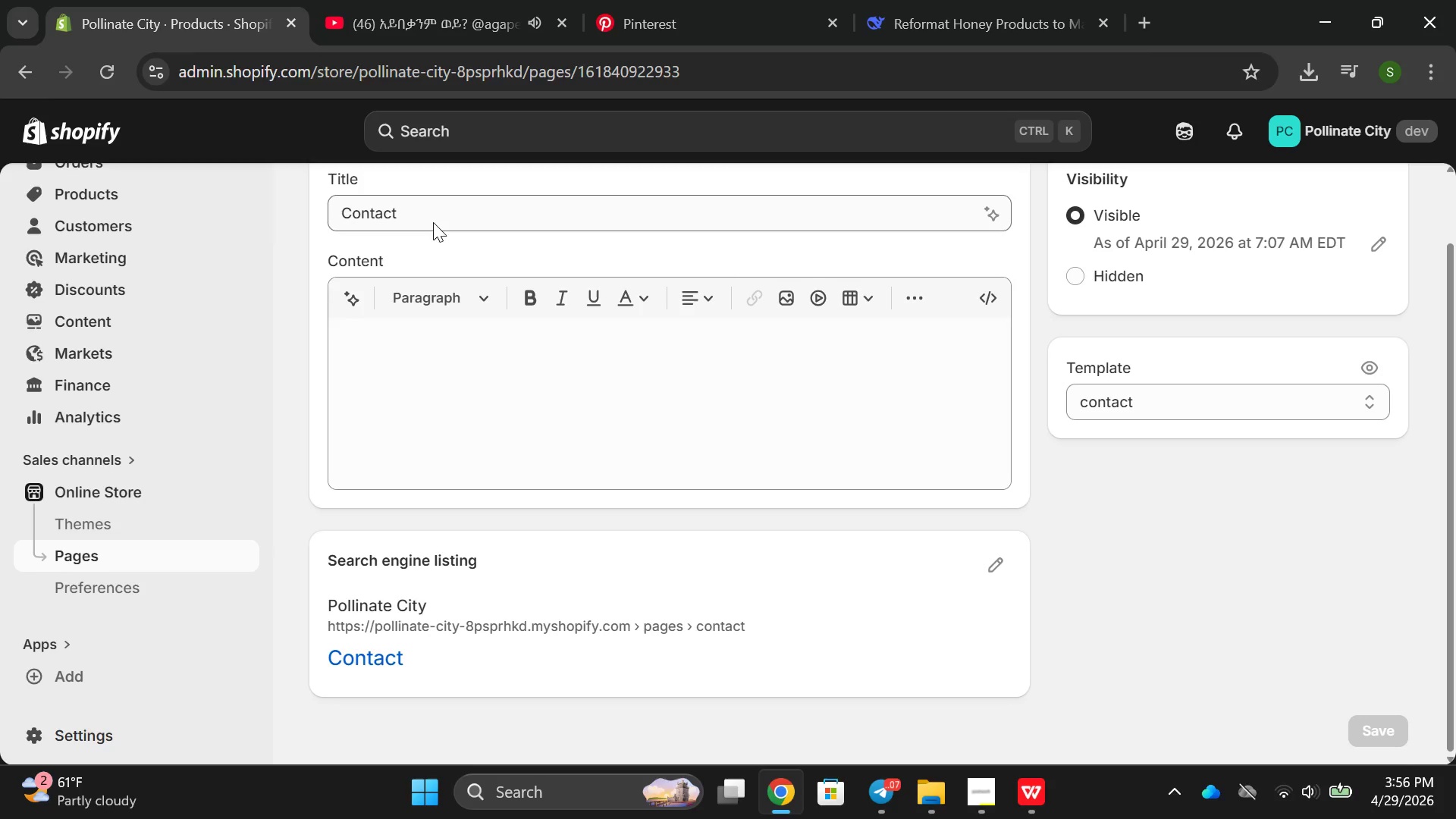 
left_click([433, 221])
 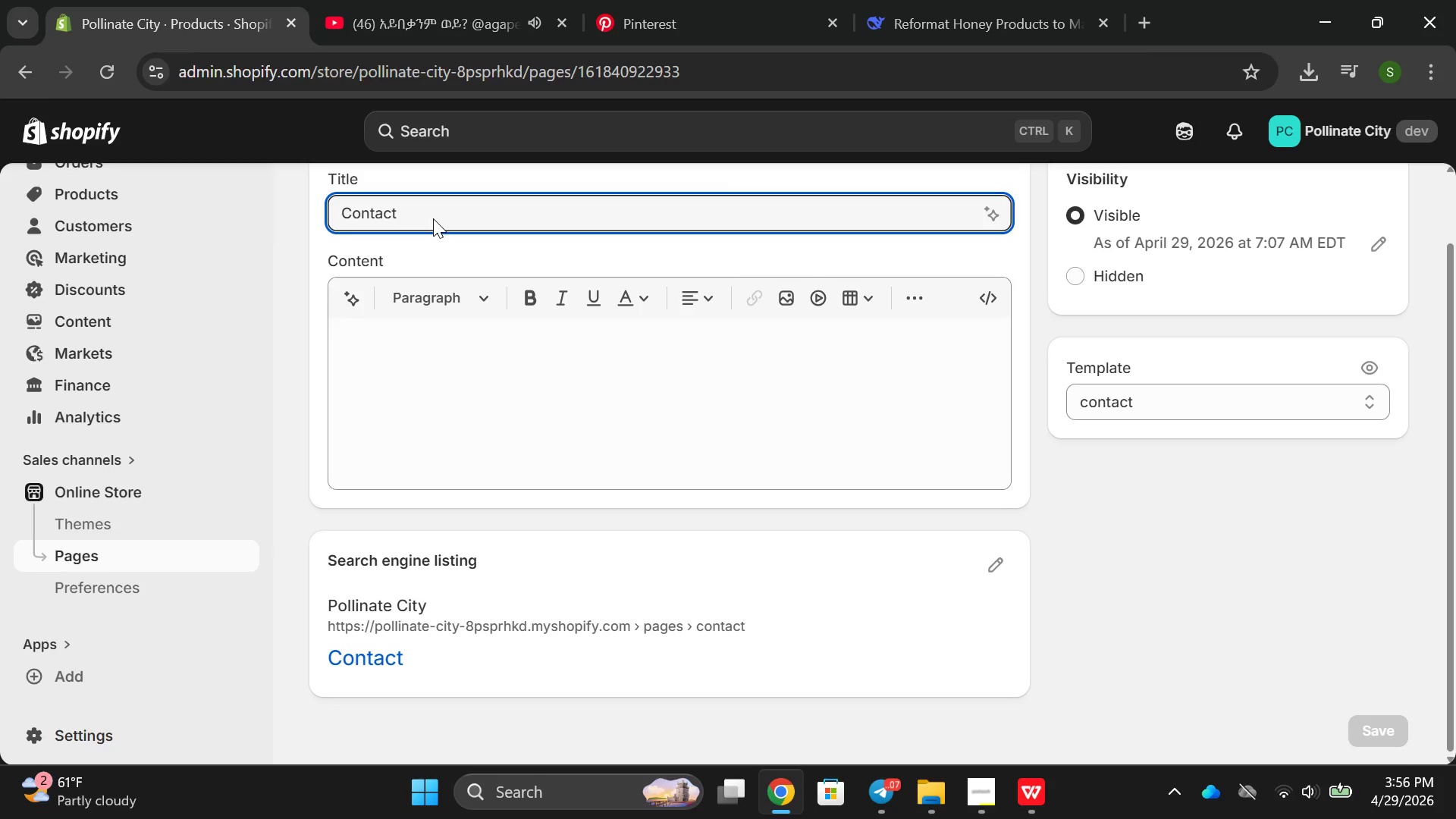 
type( u)
key(Backspace)
type(Us)
 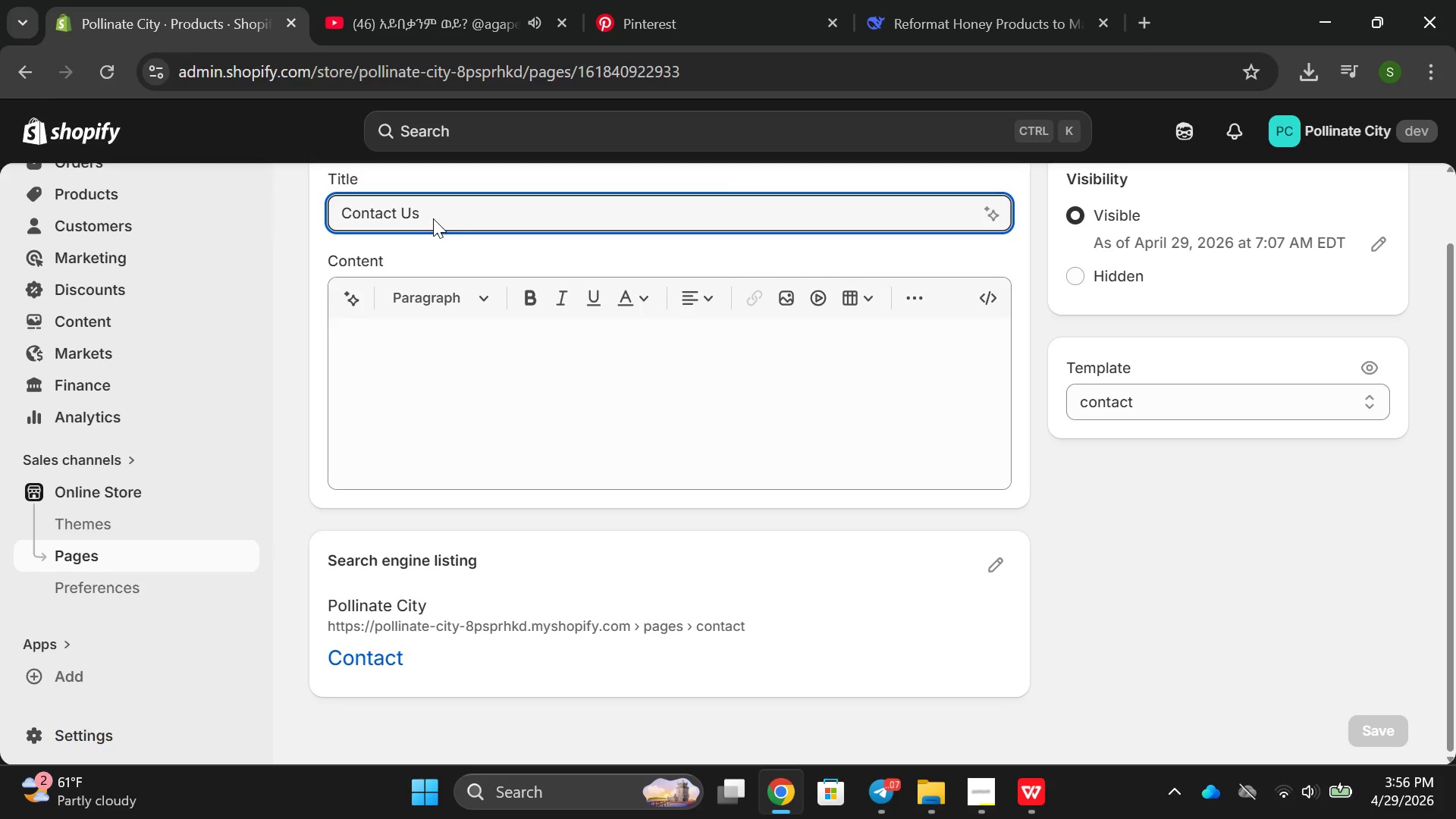 
left_click([400, 246])
 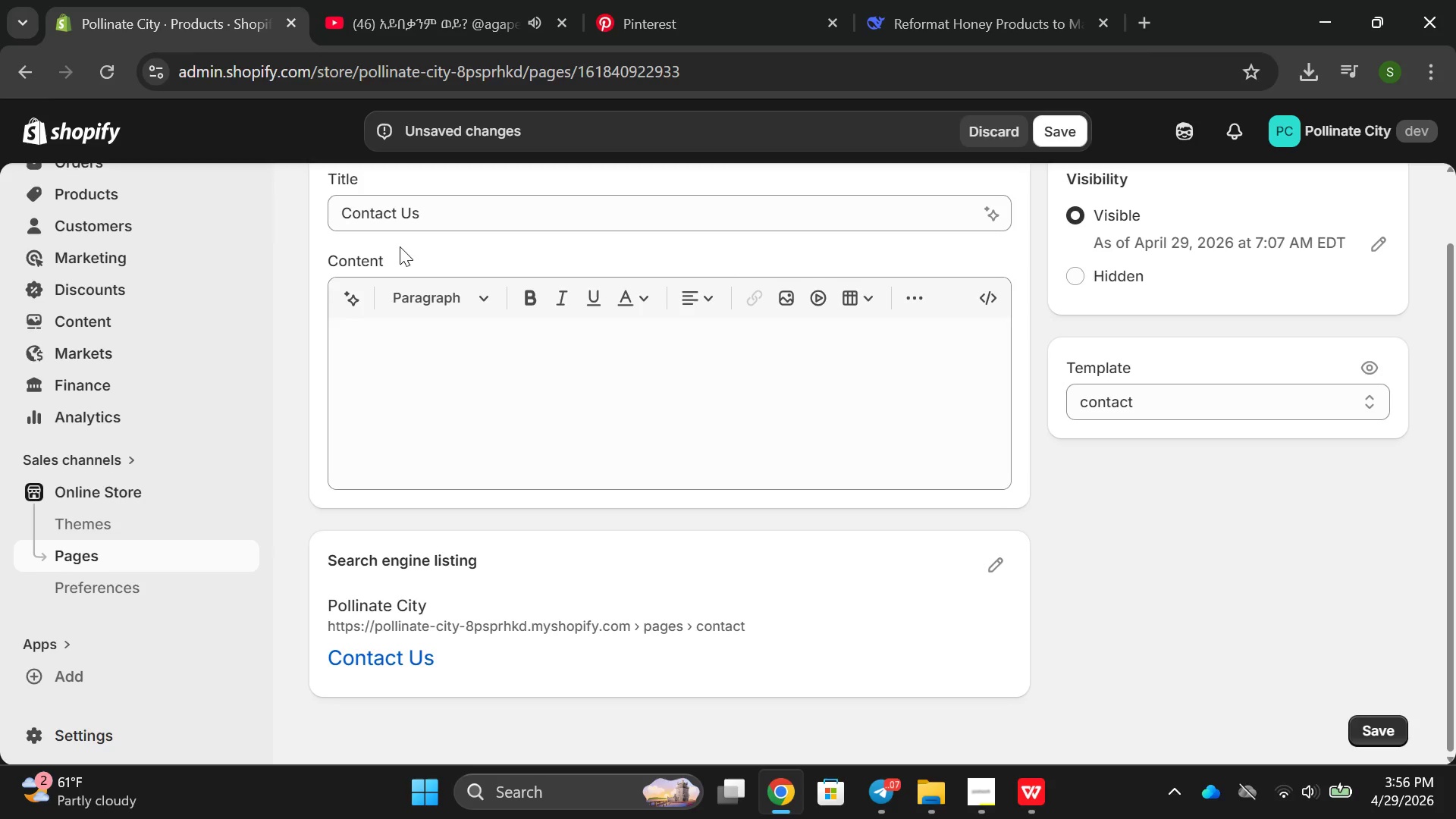 
wait(16.66)
 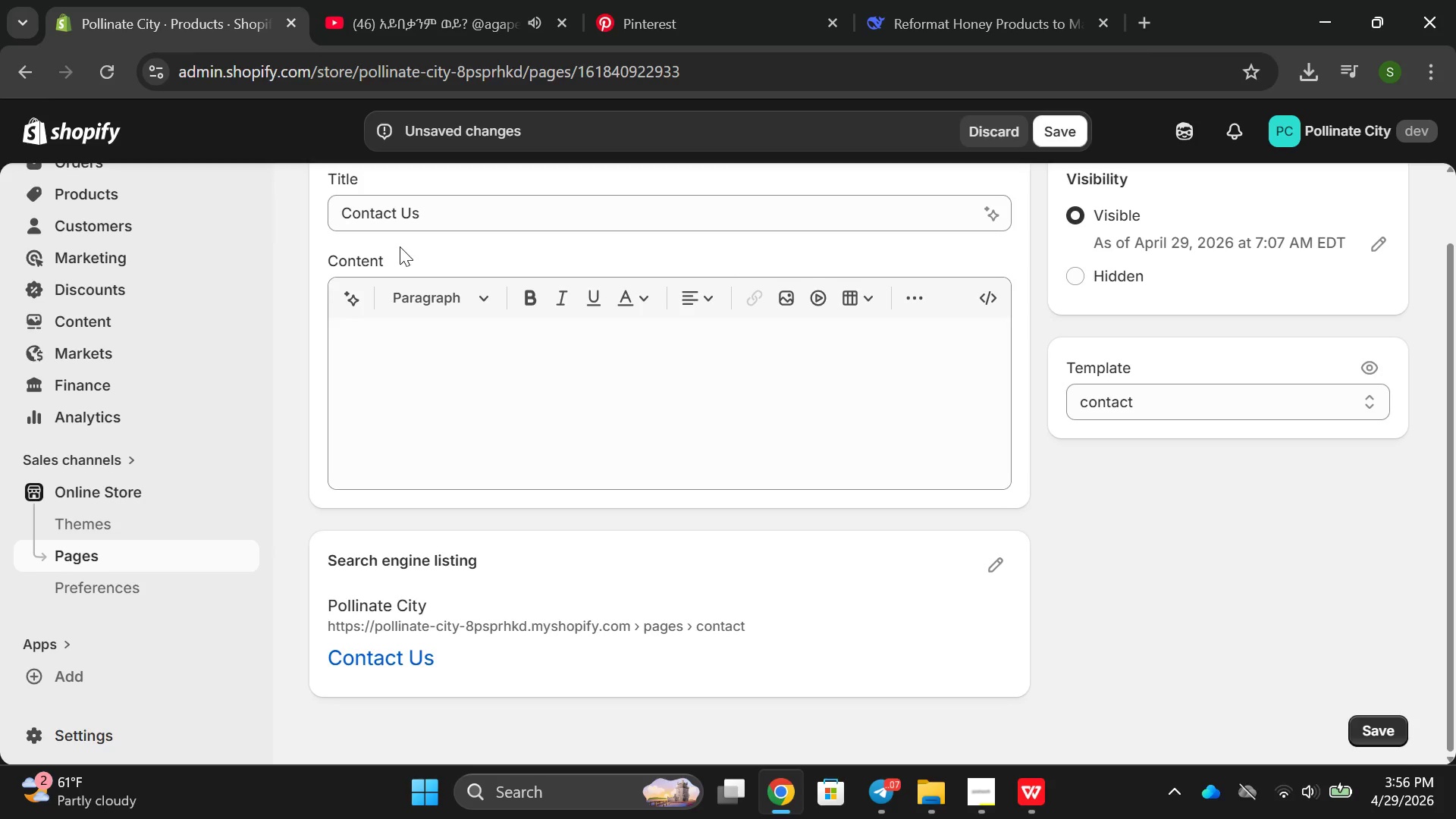 
type(GEneral )
 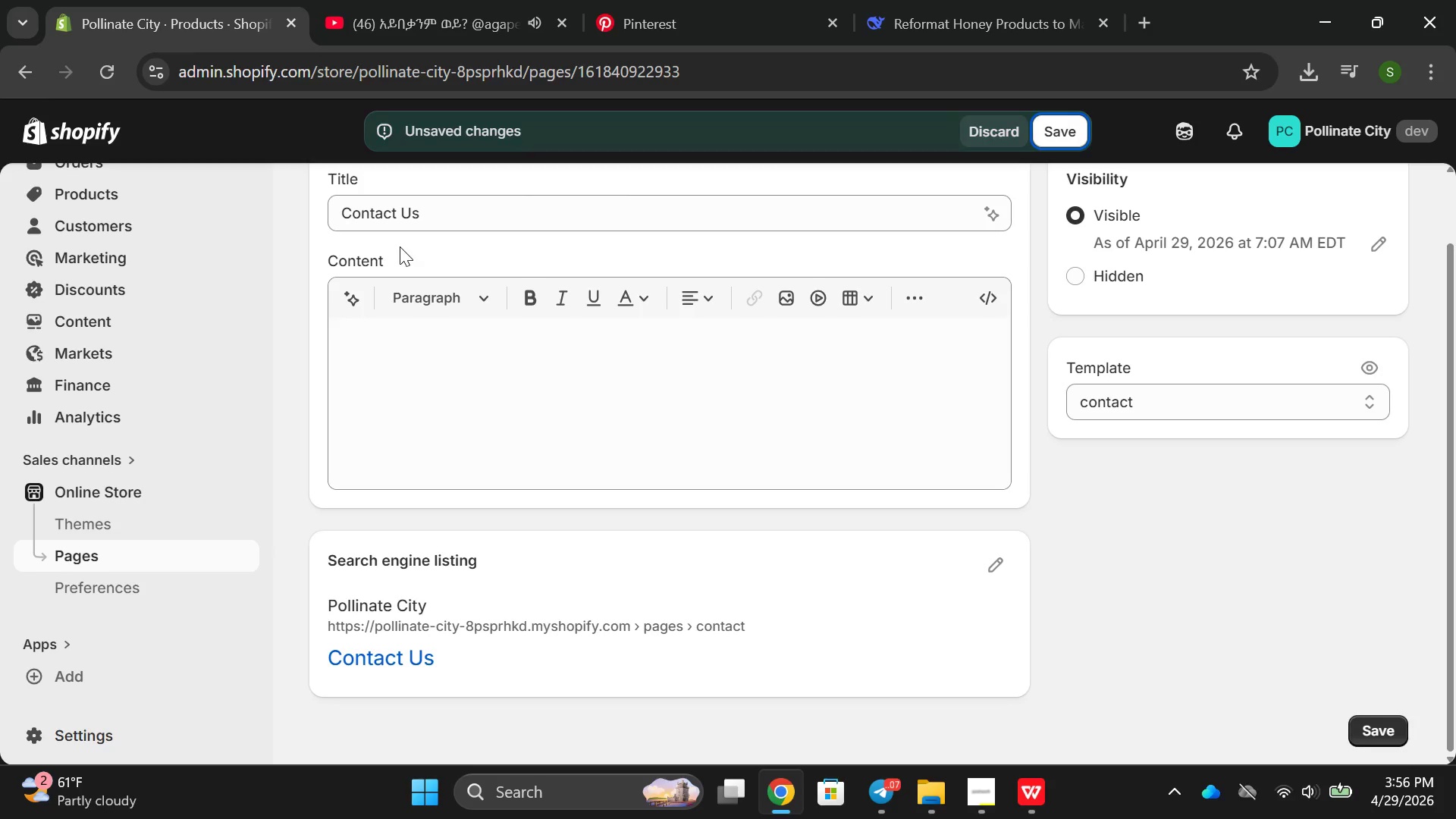 
left_click([394, 350])
 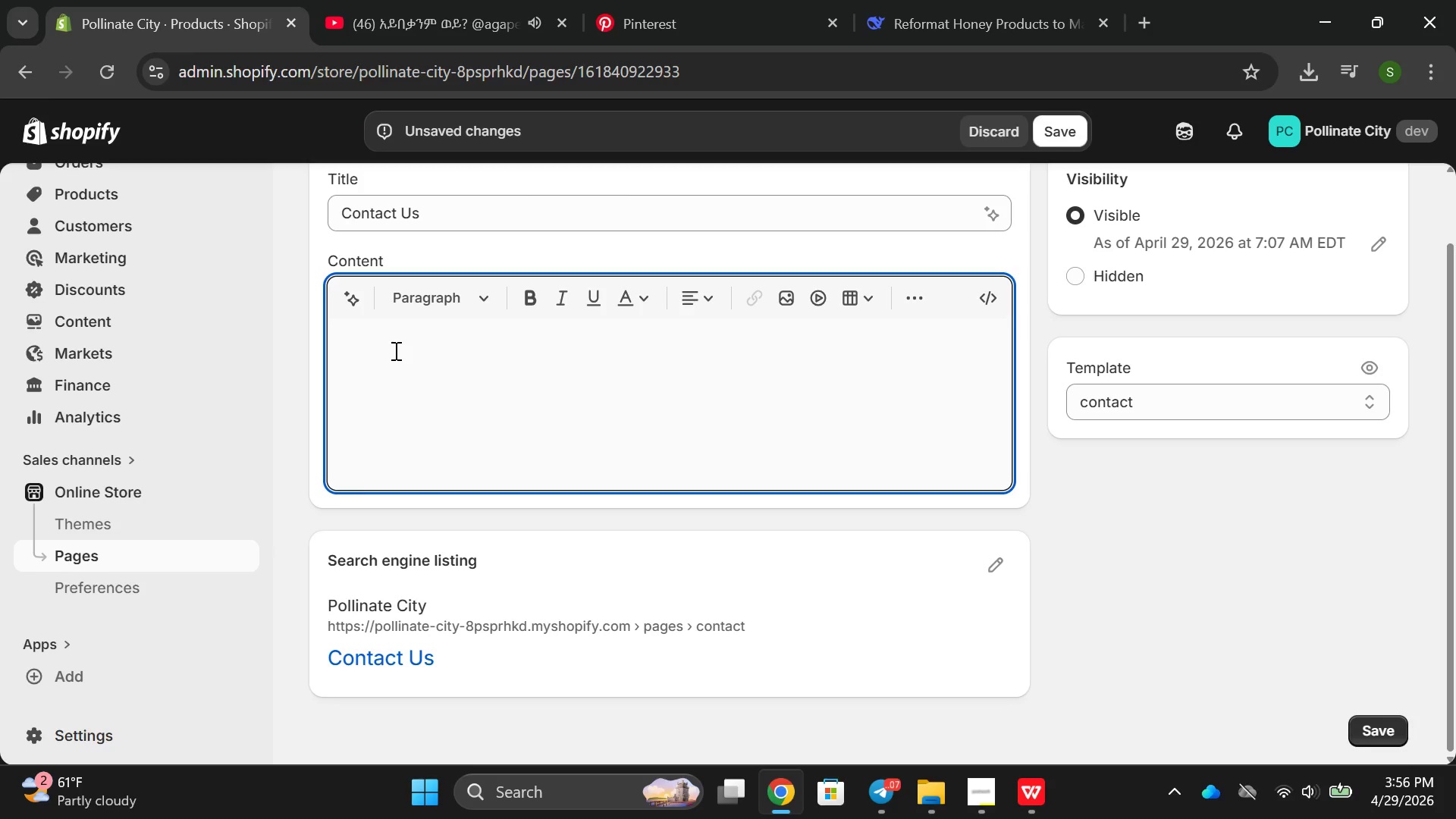 
type(General in)
key(Backspace)
key(Backspace)
type(Inquiei)
key(Backspace)
key(Backspace)
type(ries )
 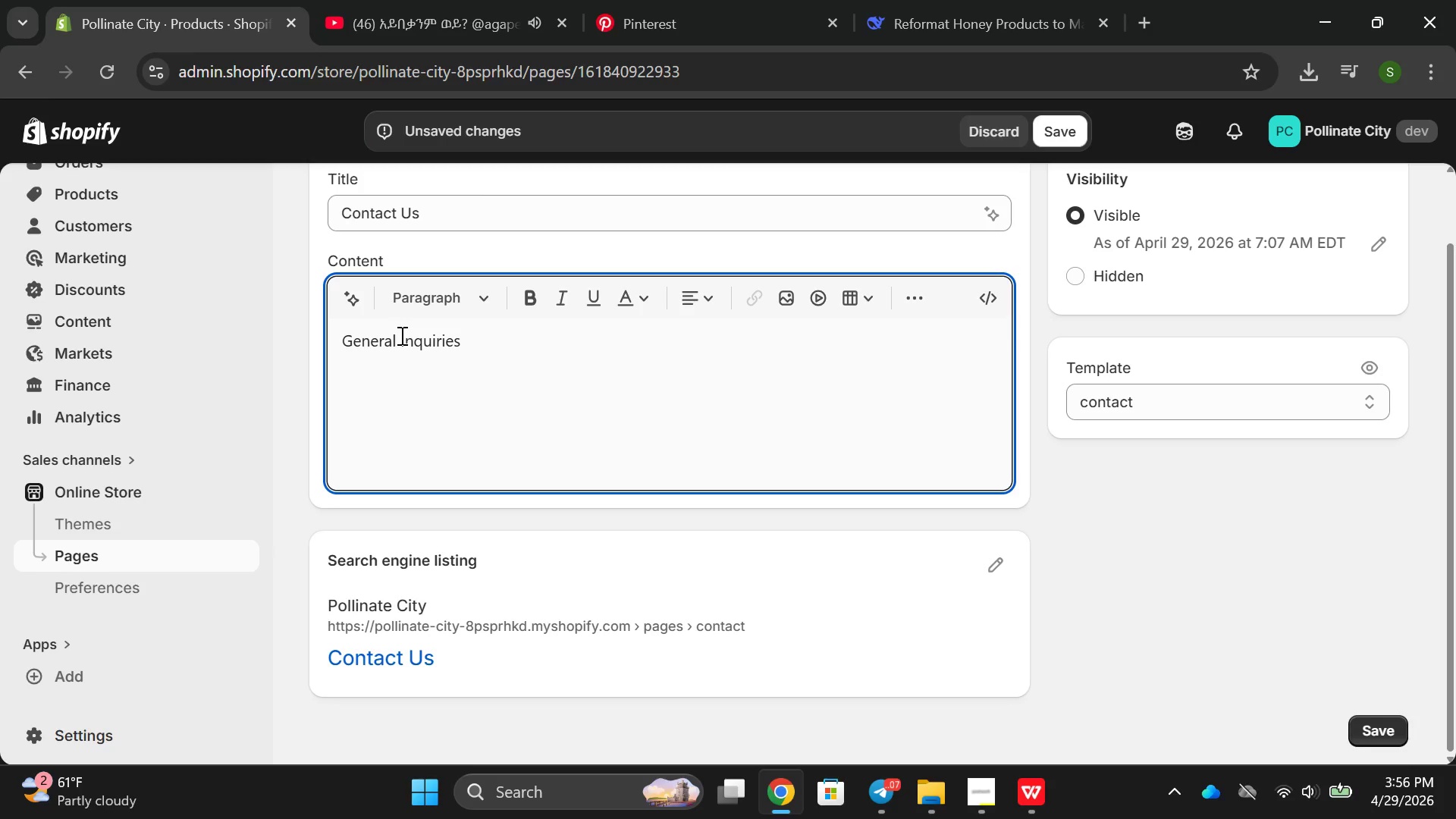 
key(Enter)
 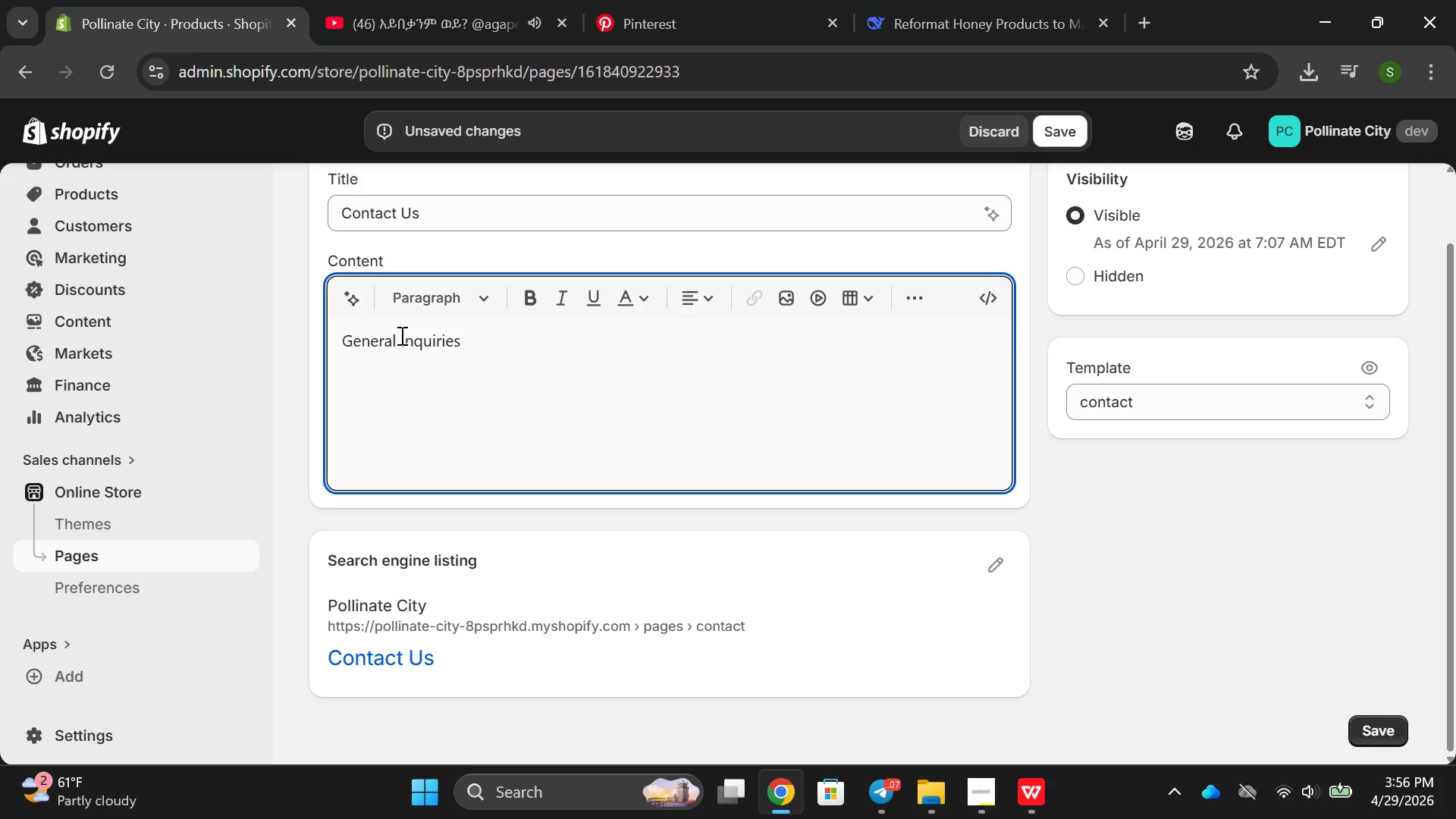 
type(Email:)
 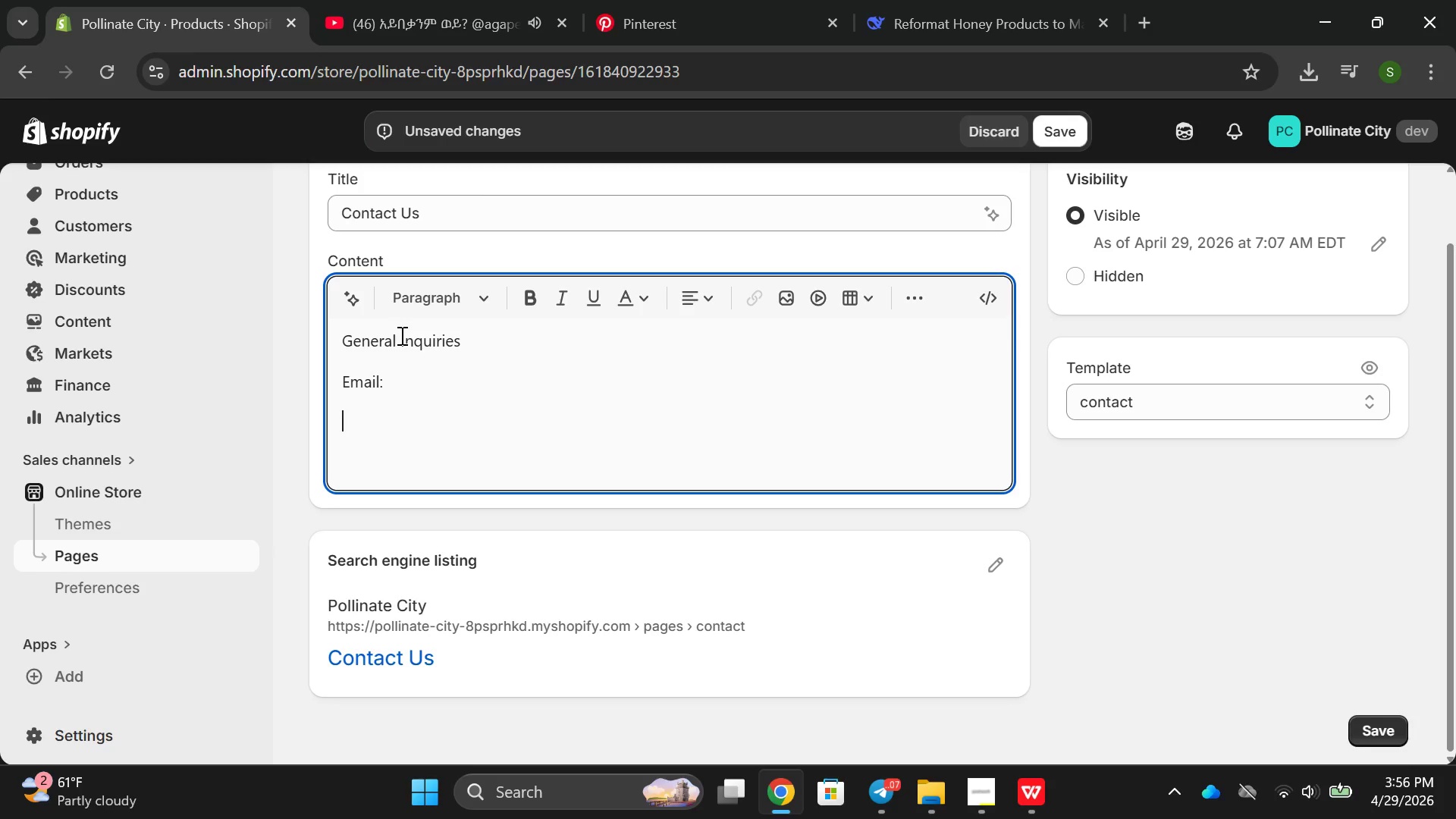 
 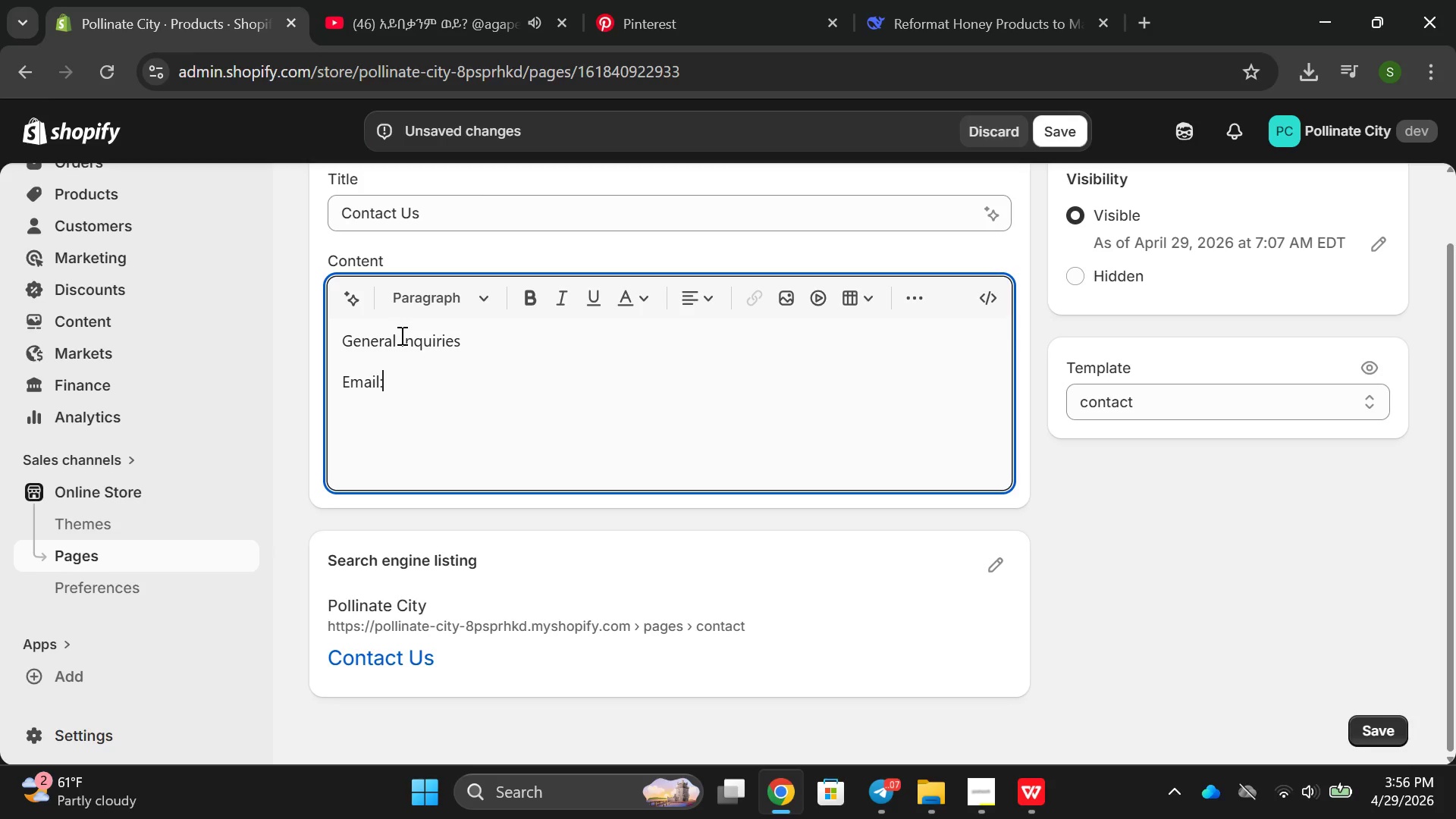 
key(Enter)
 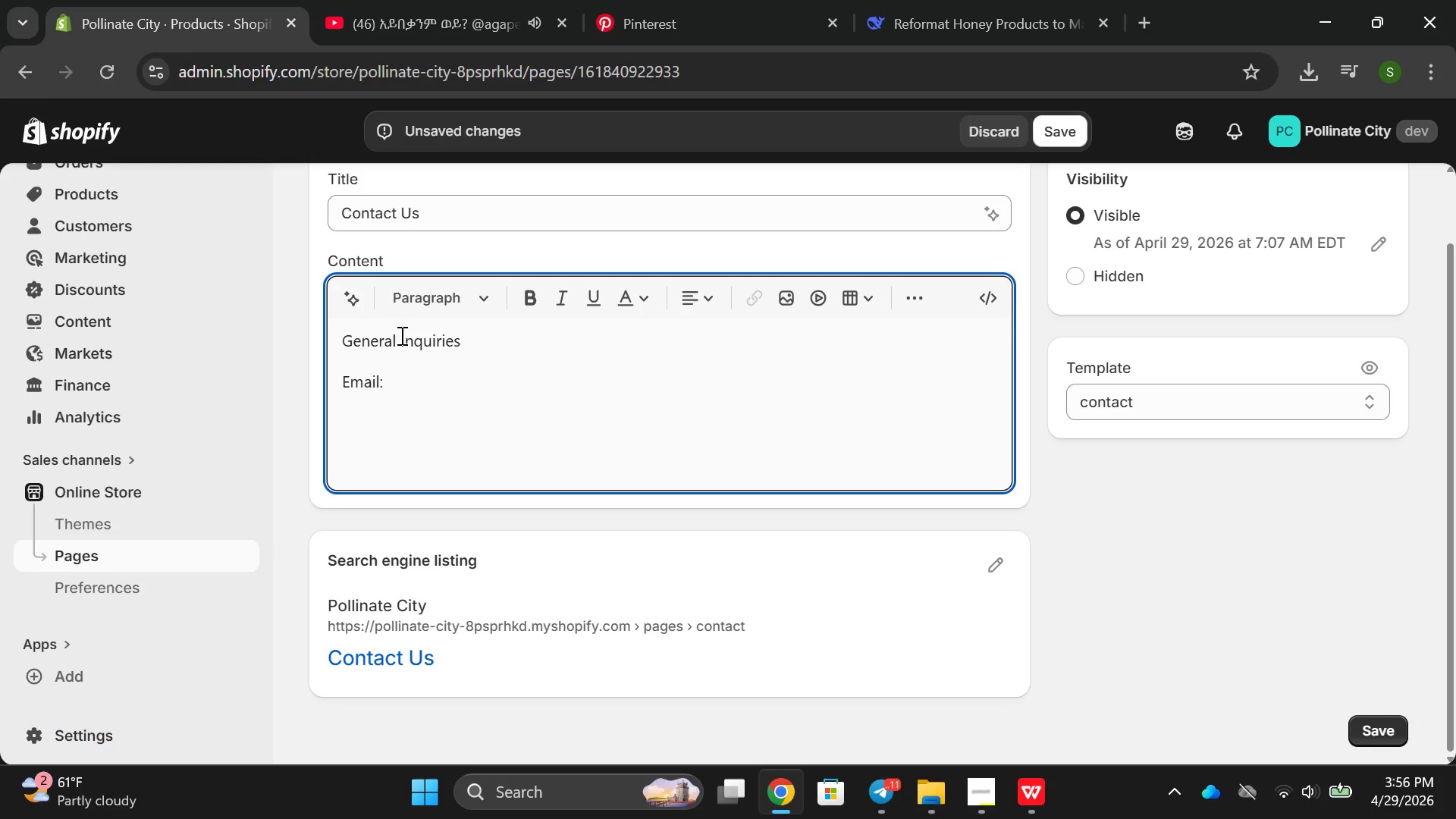 
type(PH)
key(Backspace)
type(h)
 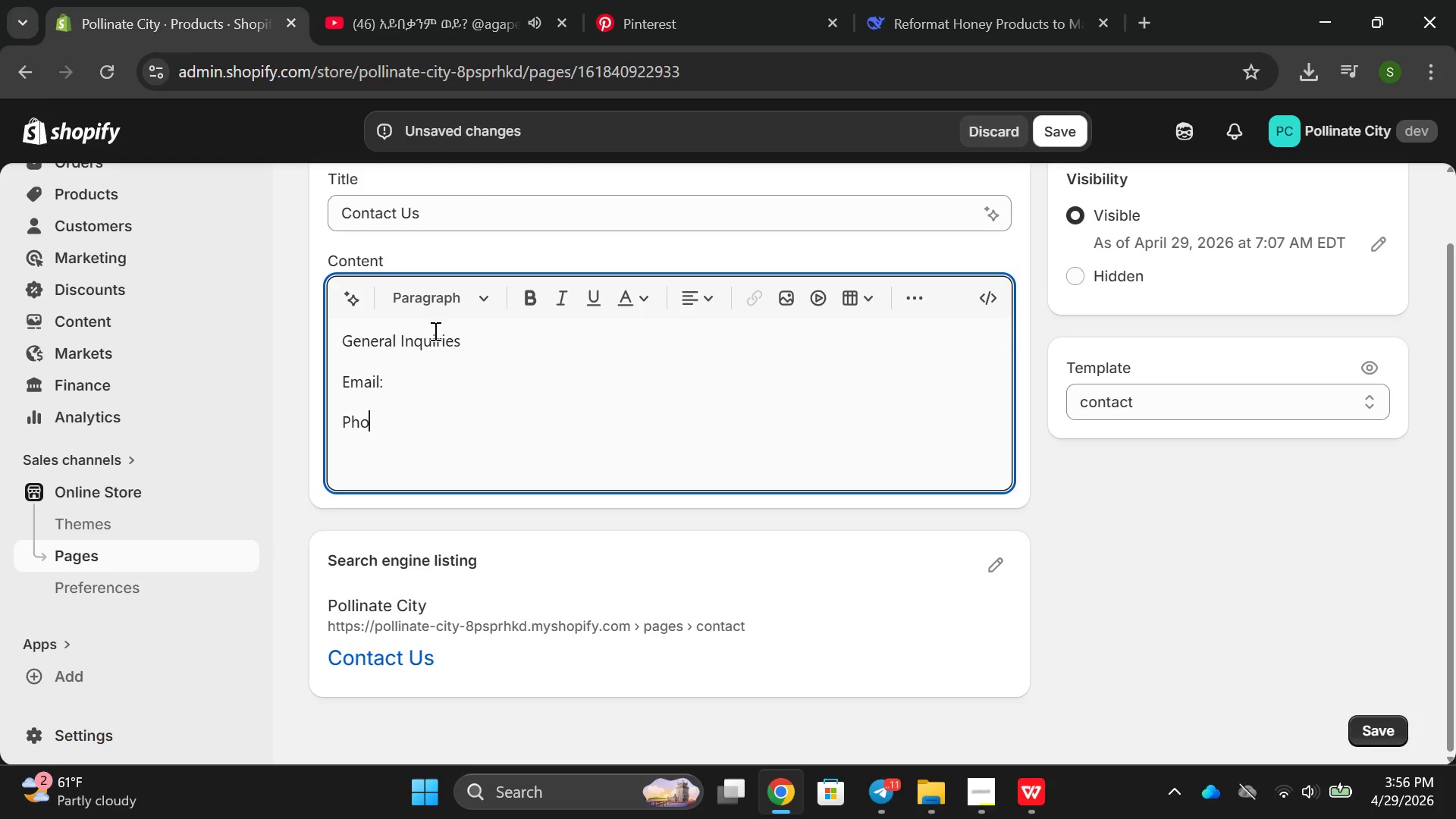 
type(one:)
 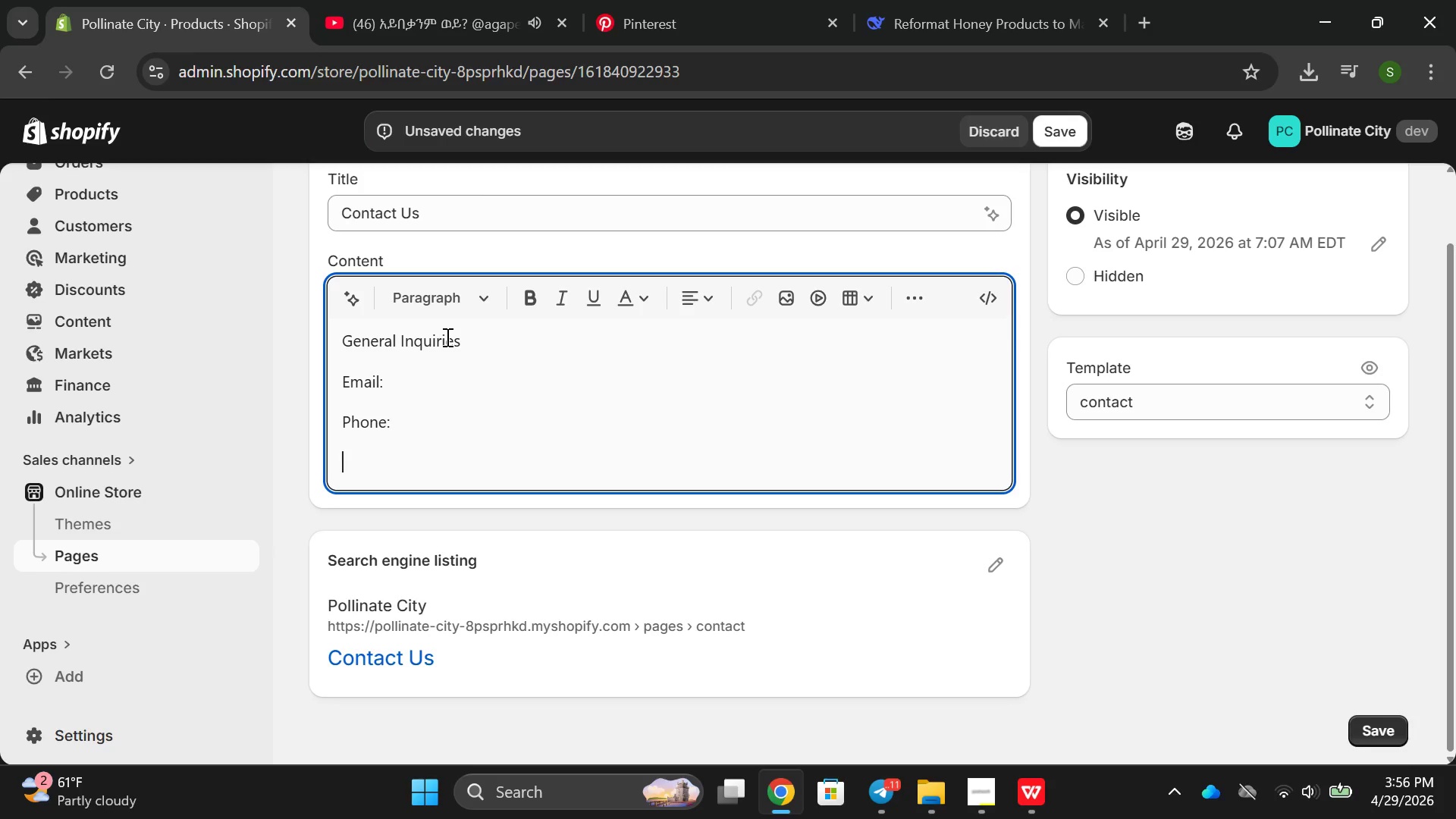 
 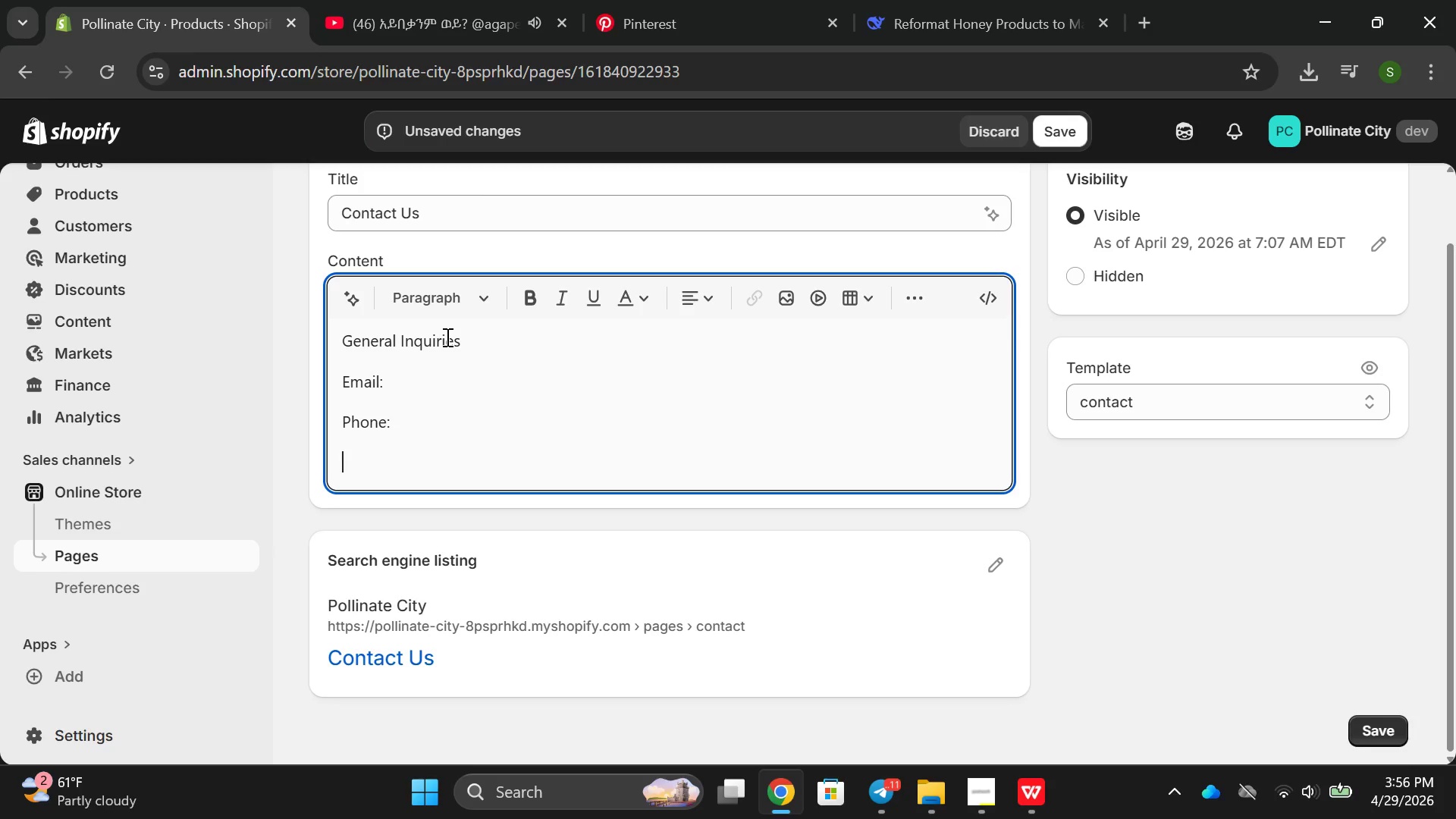 
key(Enter)
 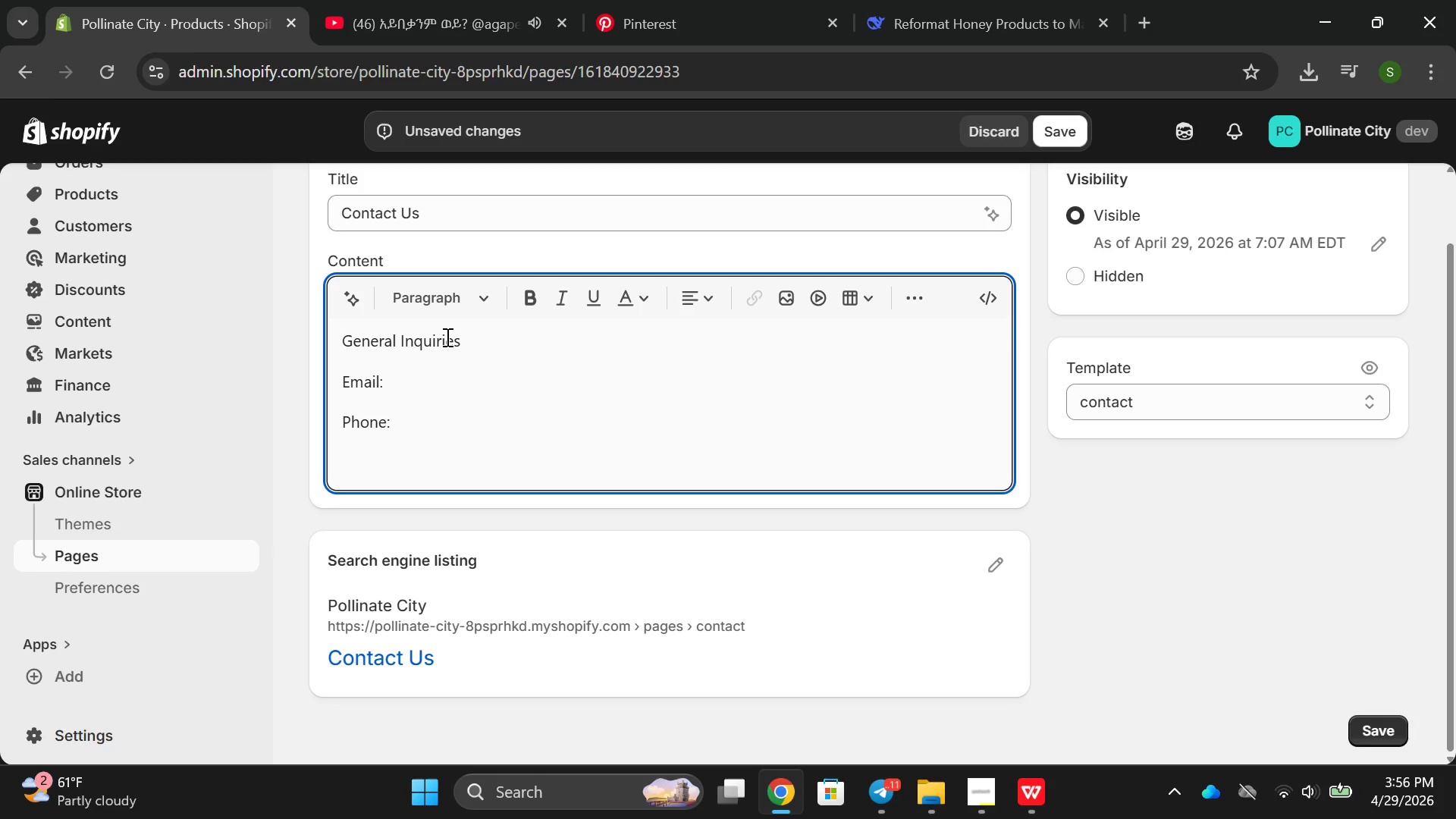 
type(Meo)
key(Backspace)
key(Backspace)
type(ondey t)
key(Backspace)
type(-Friday)
 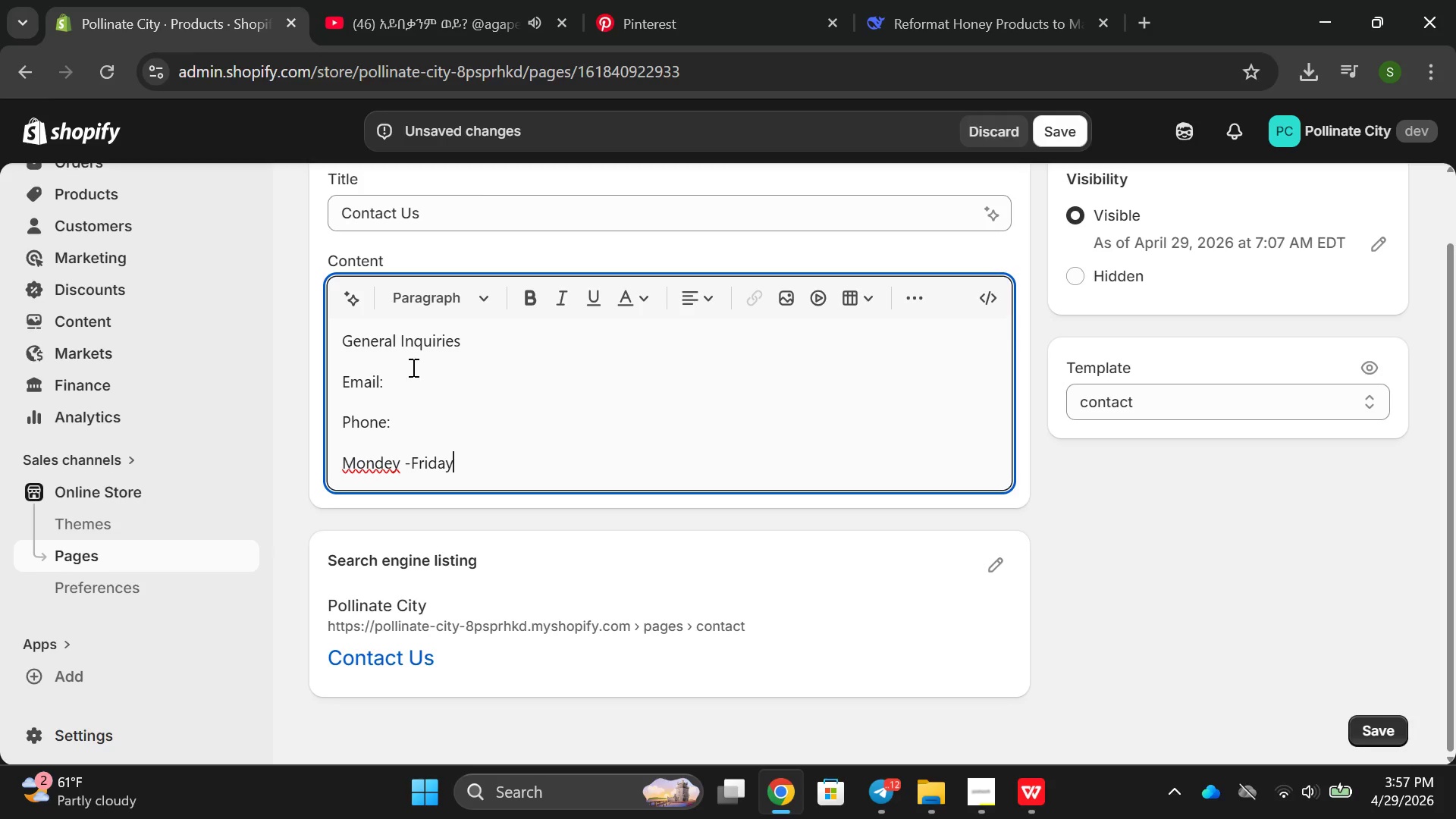 
left_click([400, 377])
 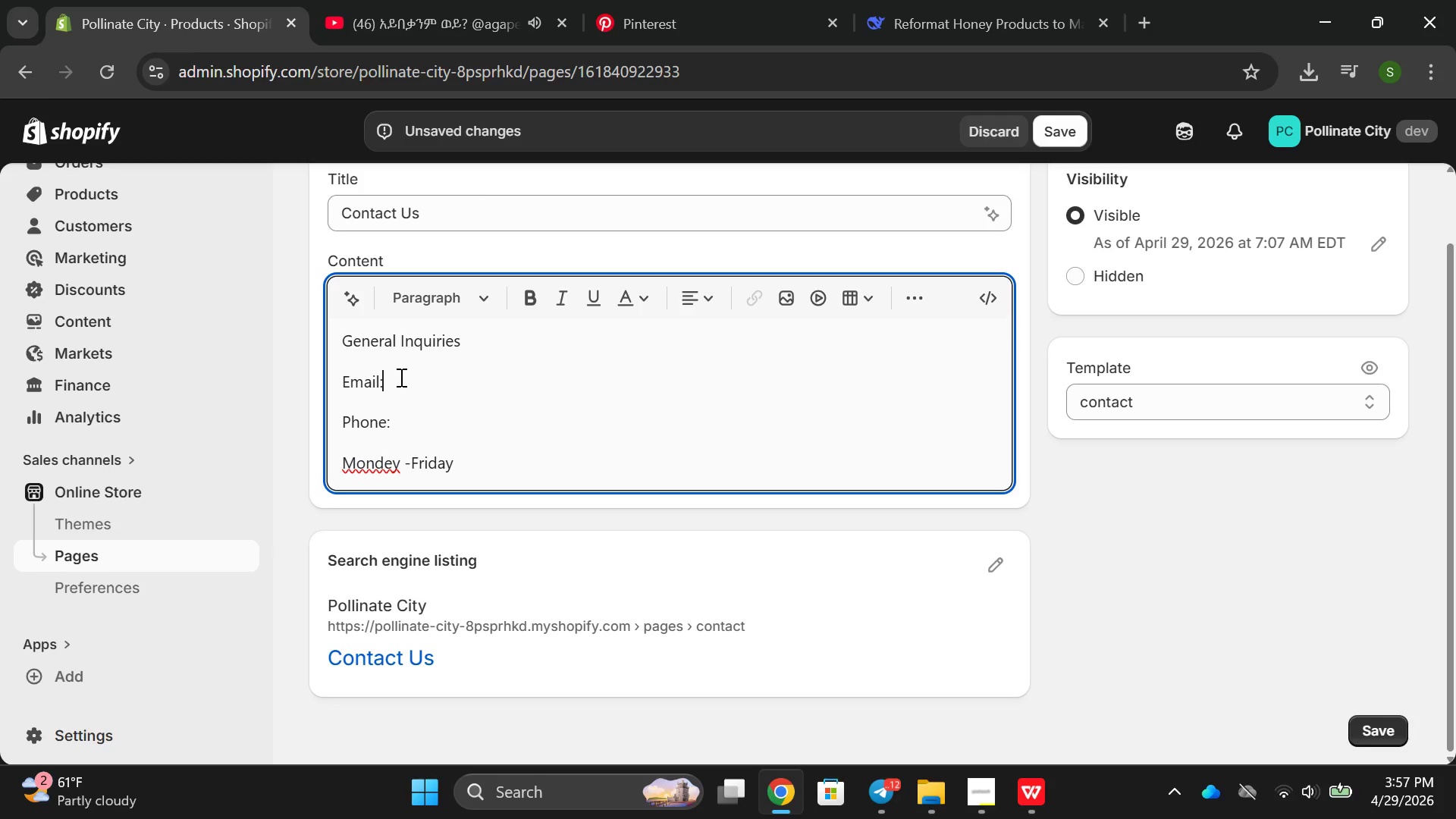 
type(hellow)
key(Backspace)
key(Backspace)
key(Backspace)
key(Backspace)
key(Backspace)
key(Backspace)
 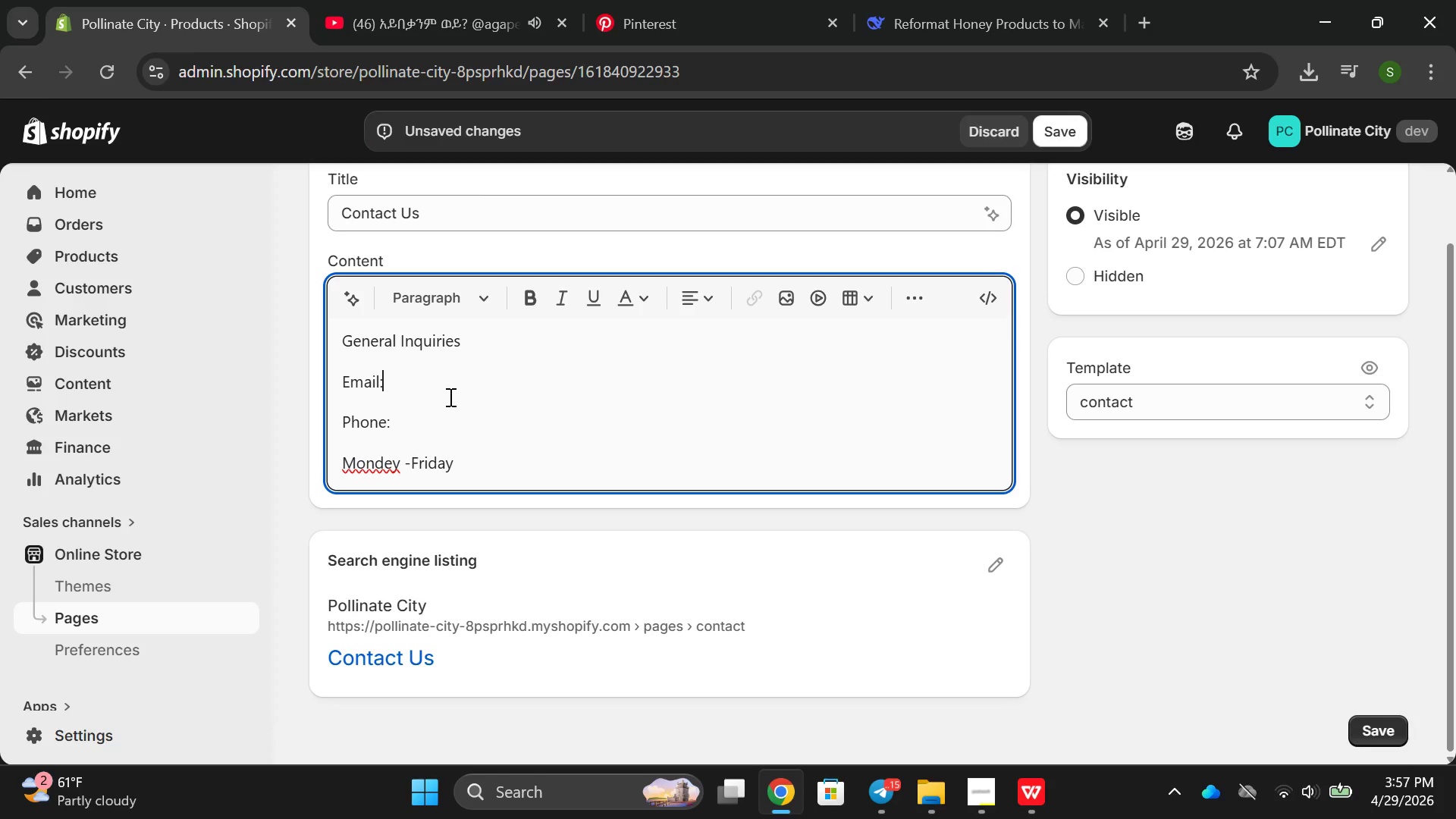 
wait(5.31)
 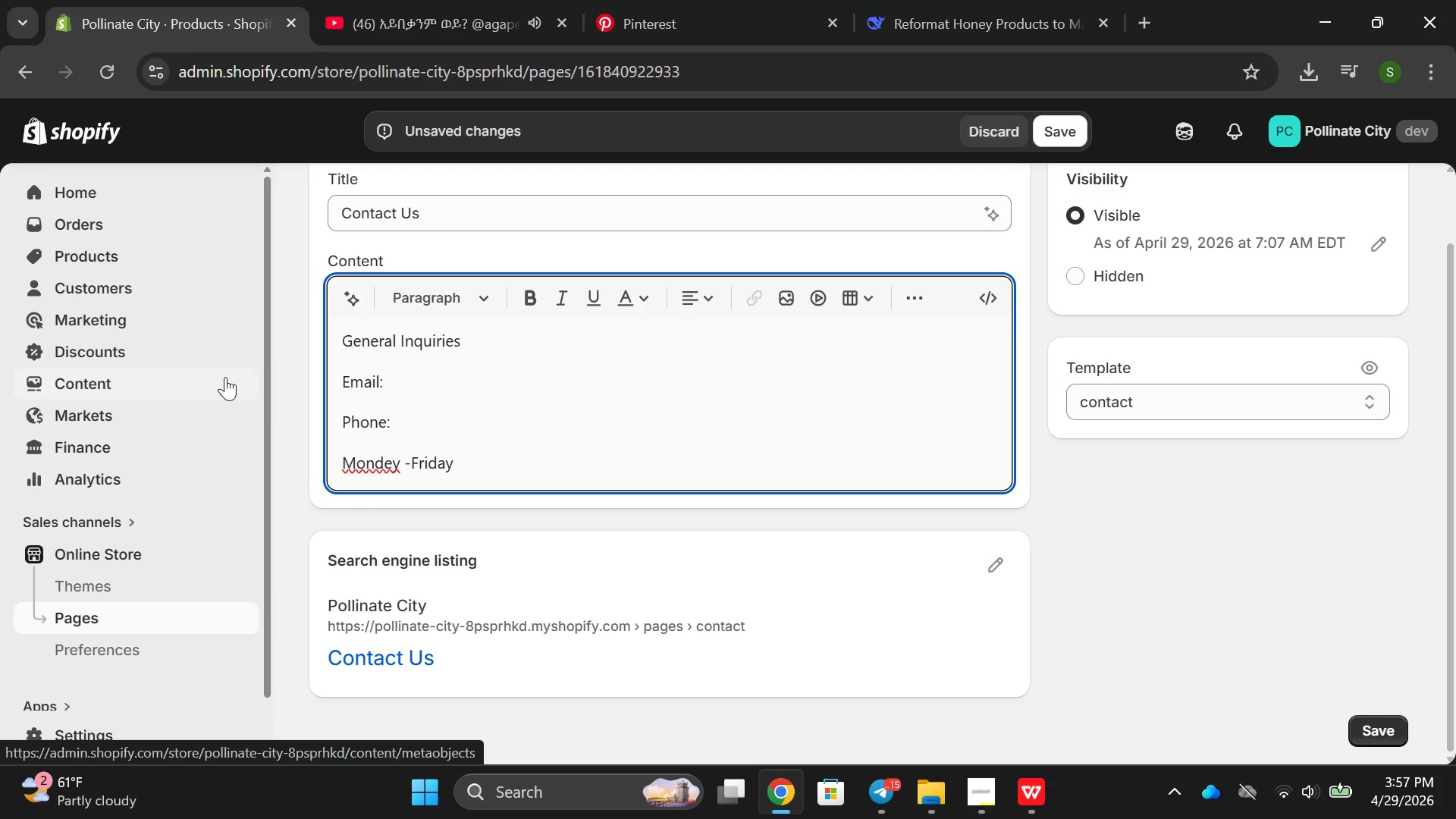 
type(pollinatecity@gmail.com)
 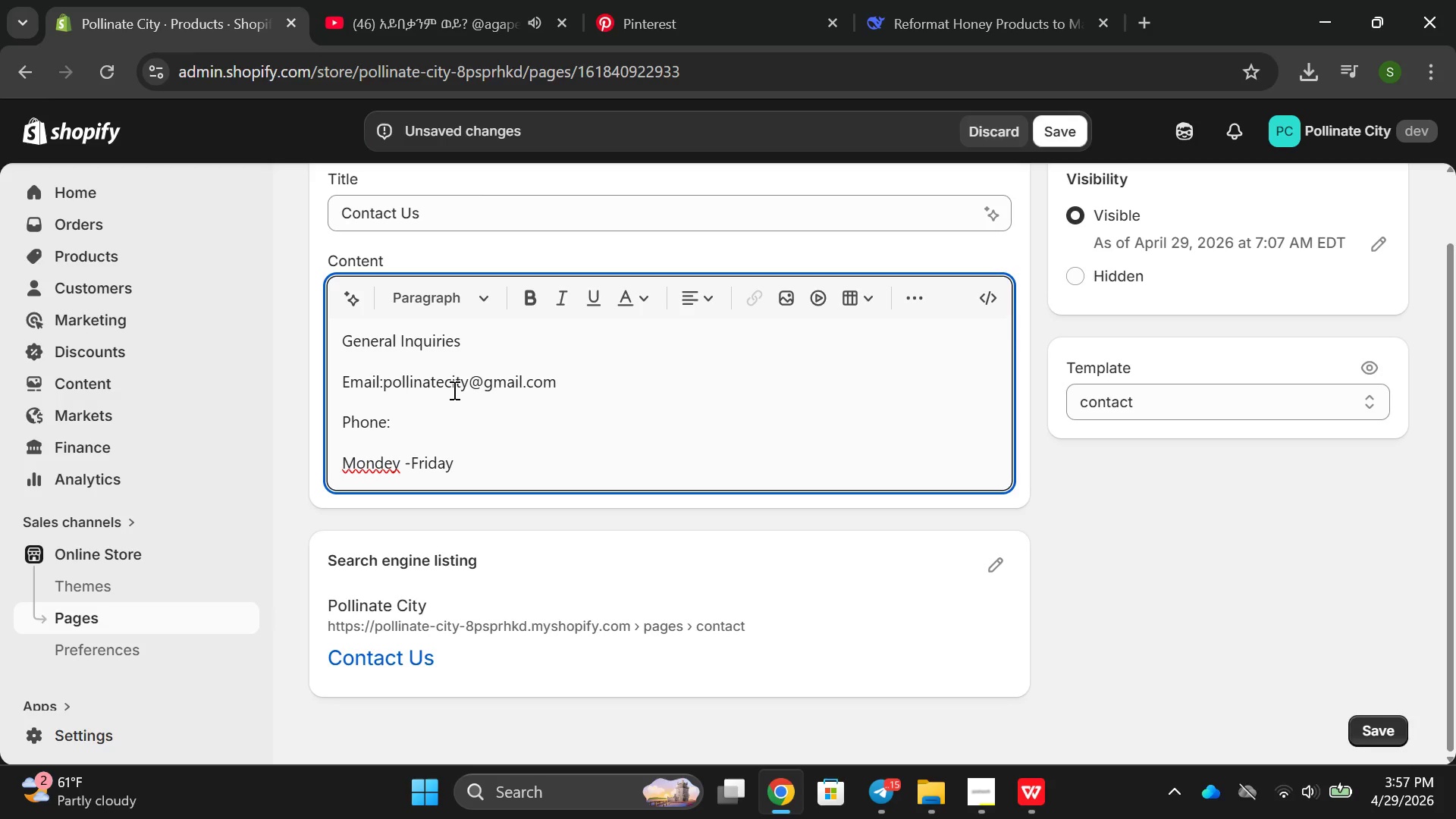 
left_click([388, 385])
 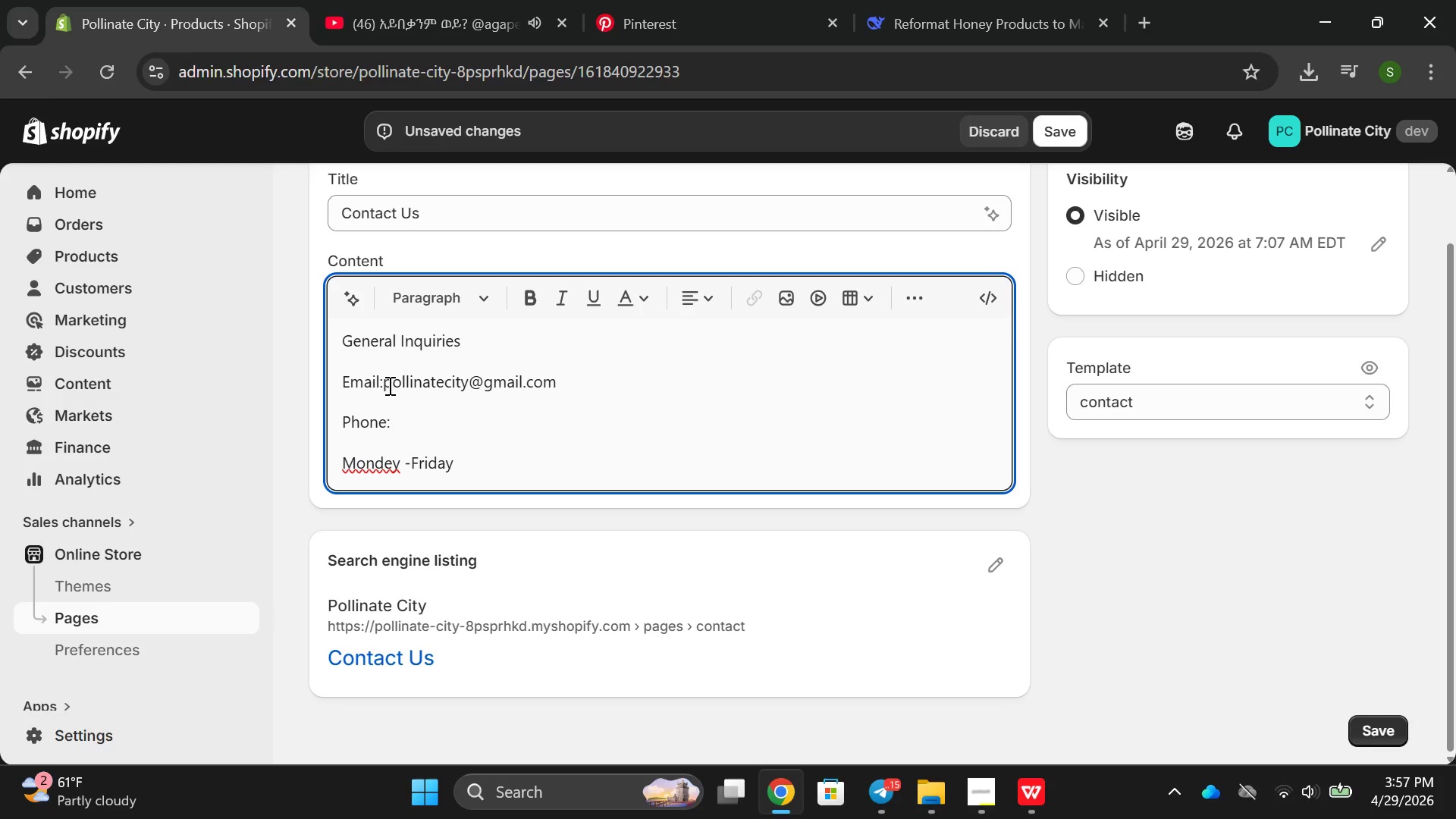 
key(Space)
 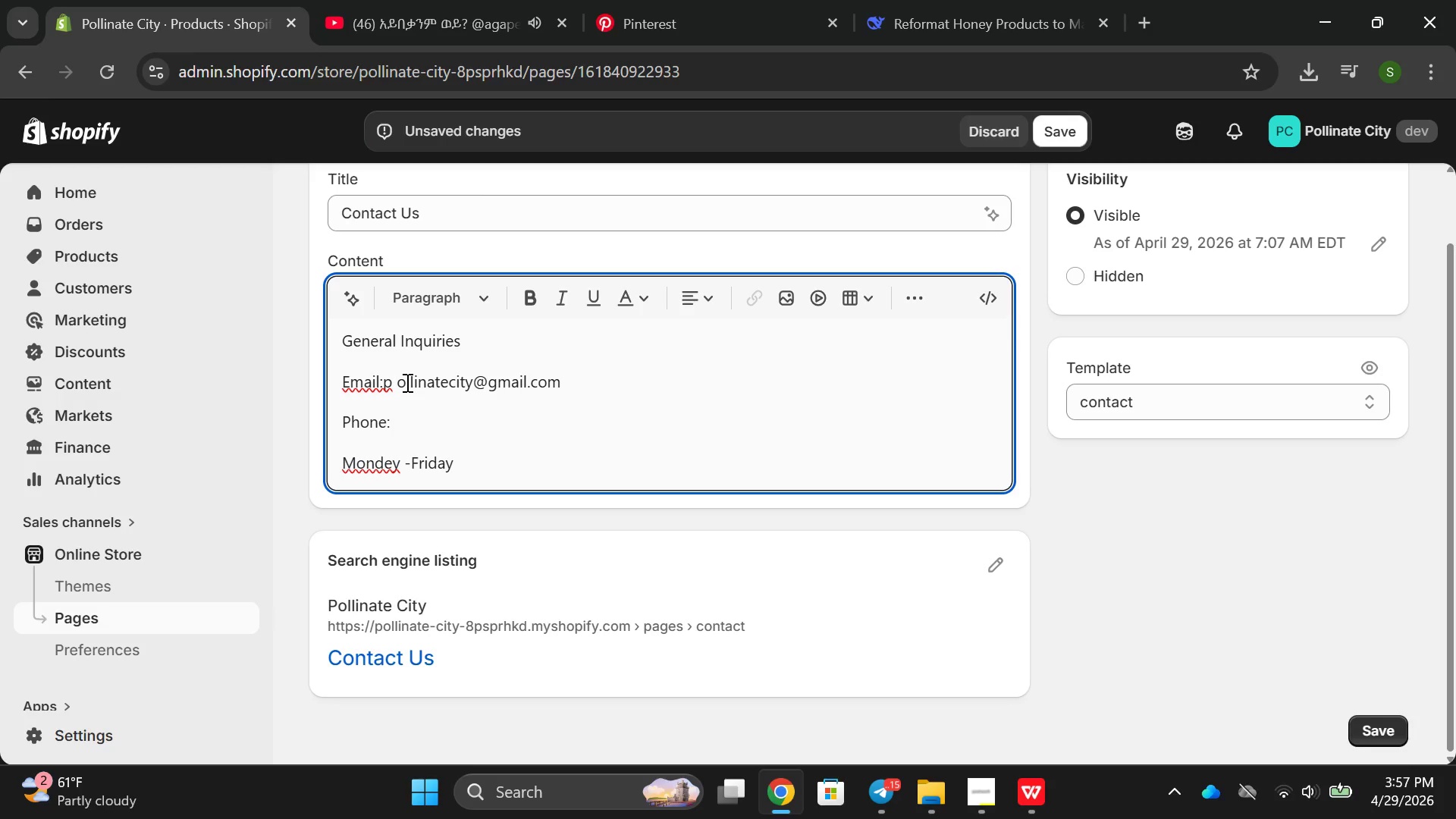 
key(Control+ControlLeft)
 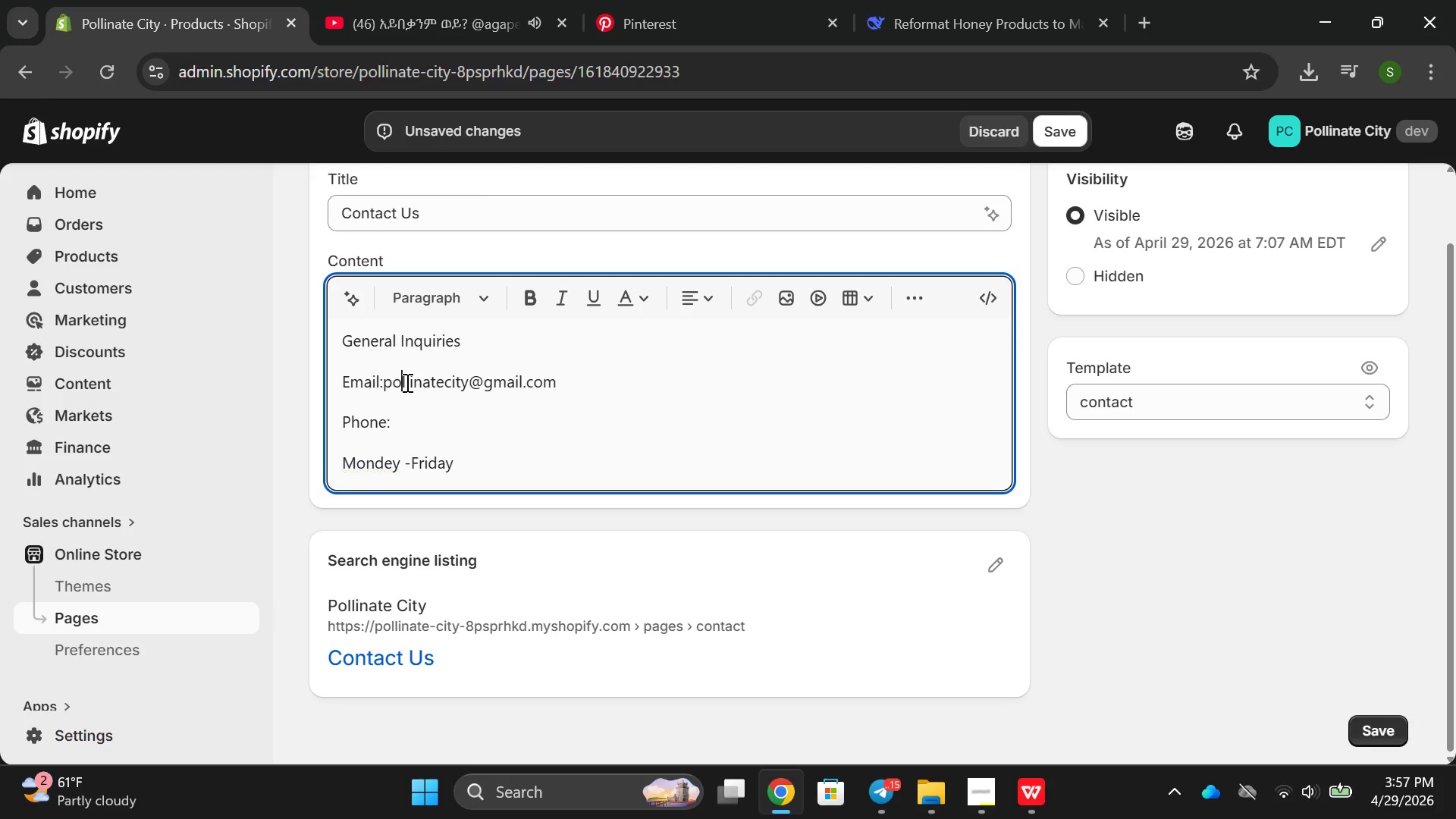 
key(Control+Z)
 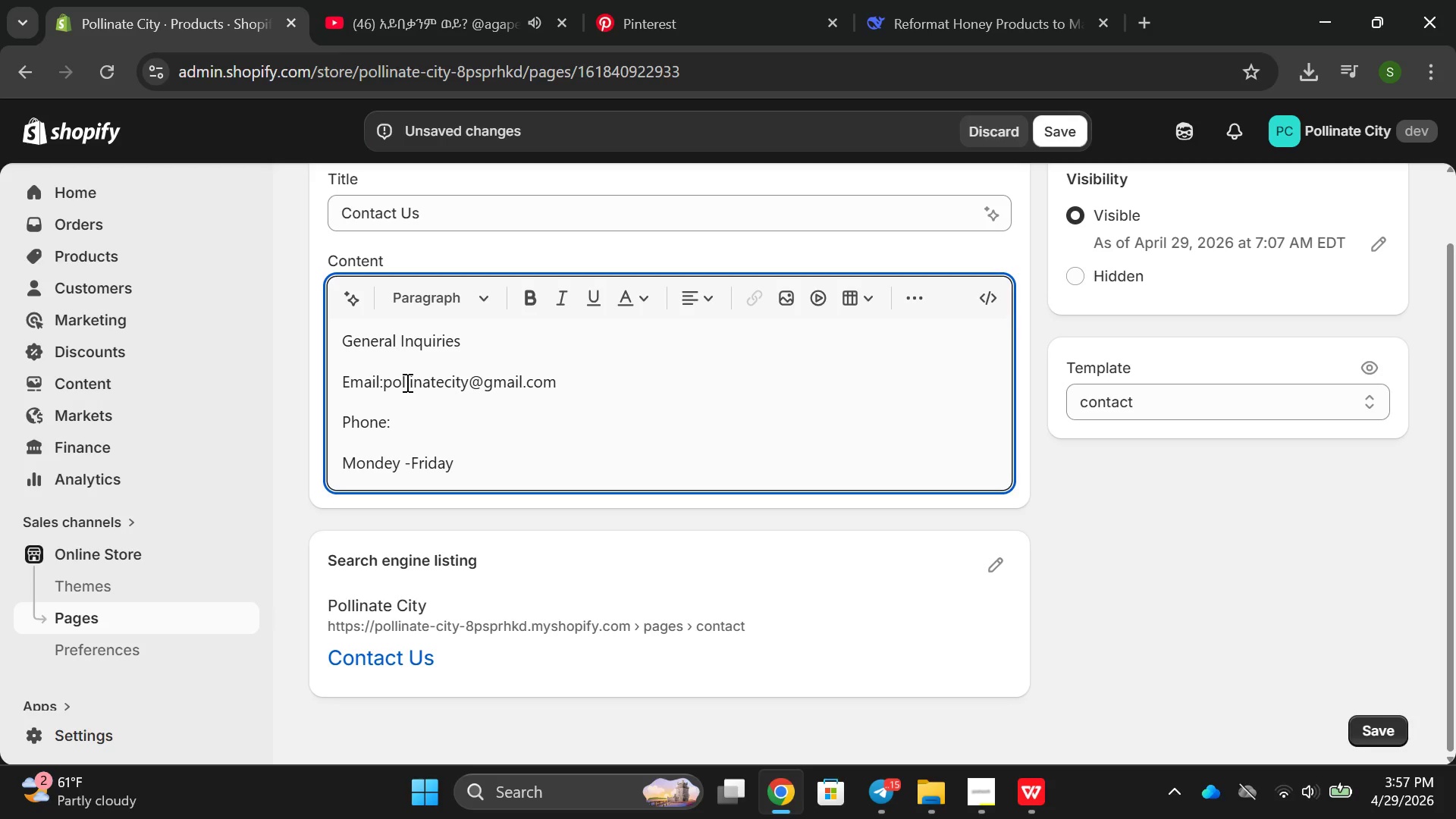 
key(ArrowLeft)
 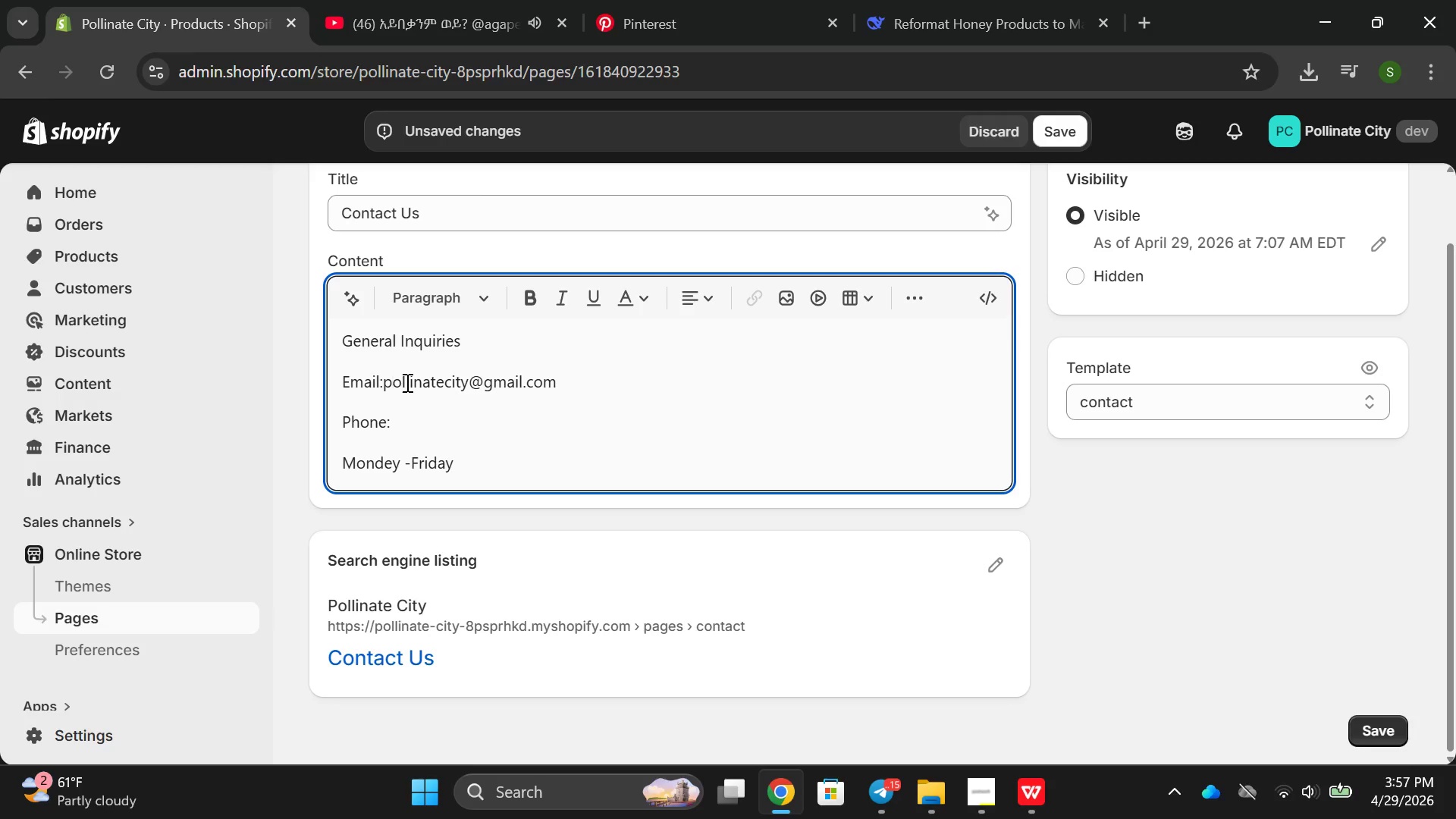 
key(Backspace)
 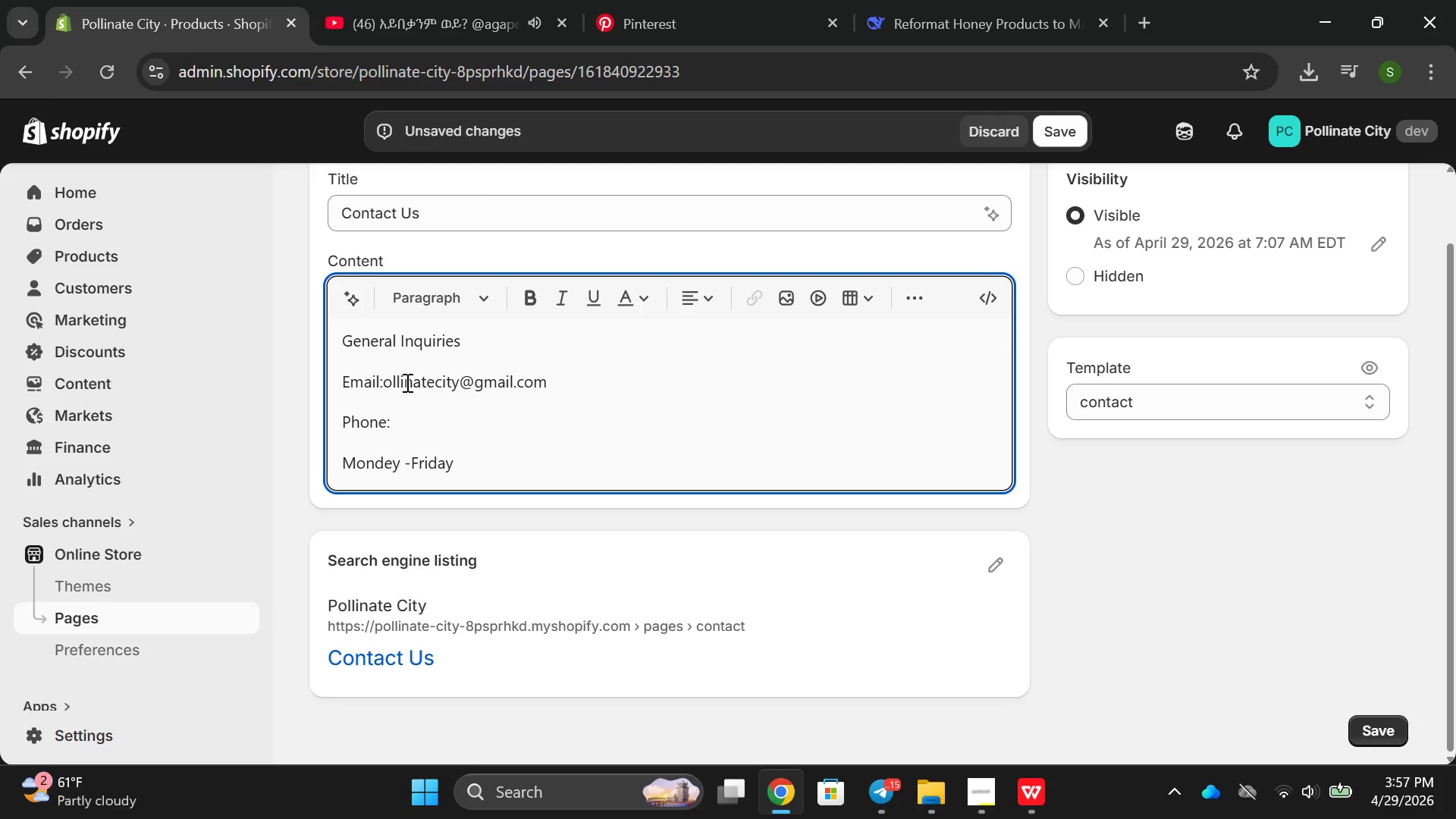 
key(Shift+P)
 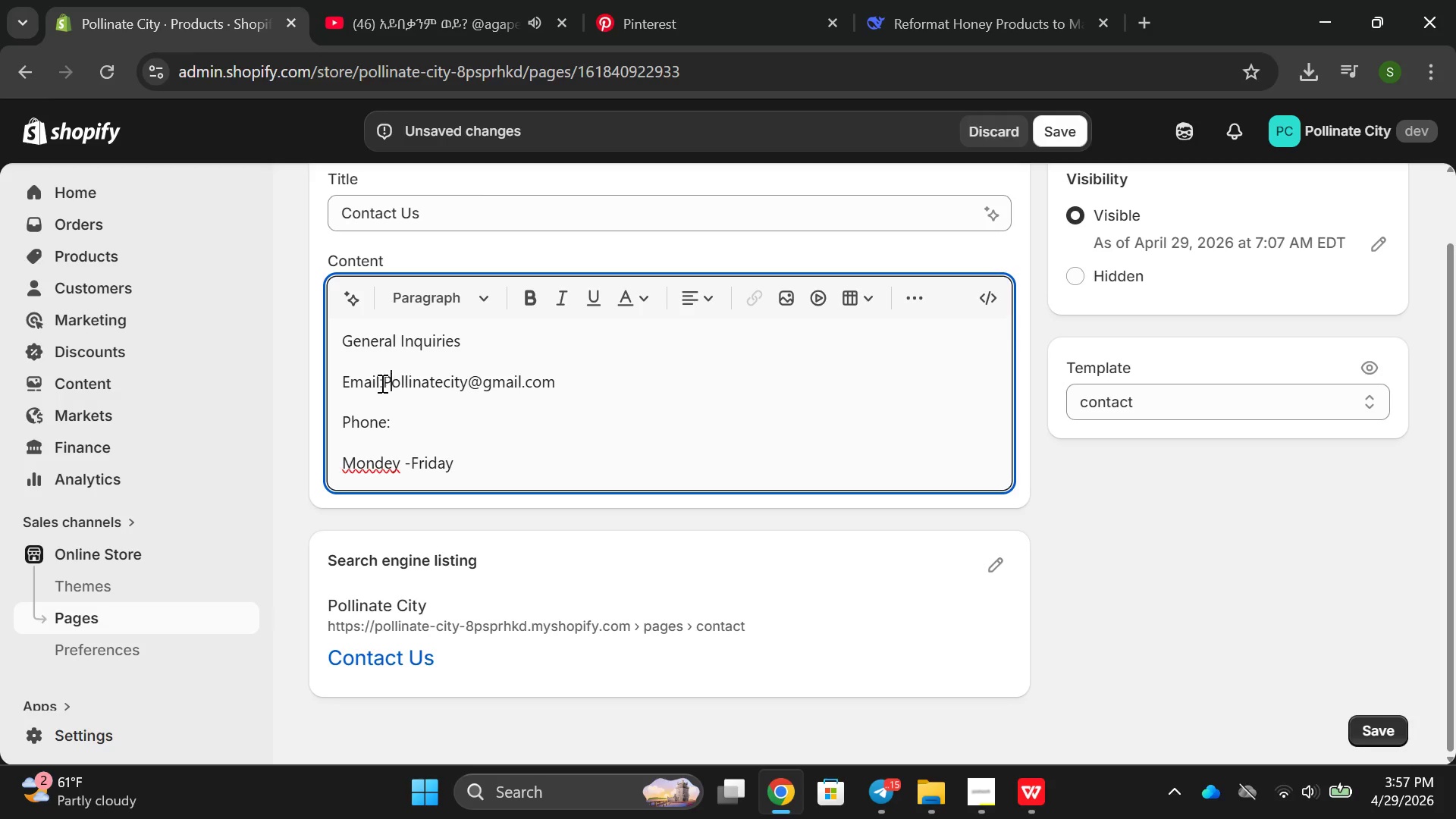 
left_click([379, 383])
 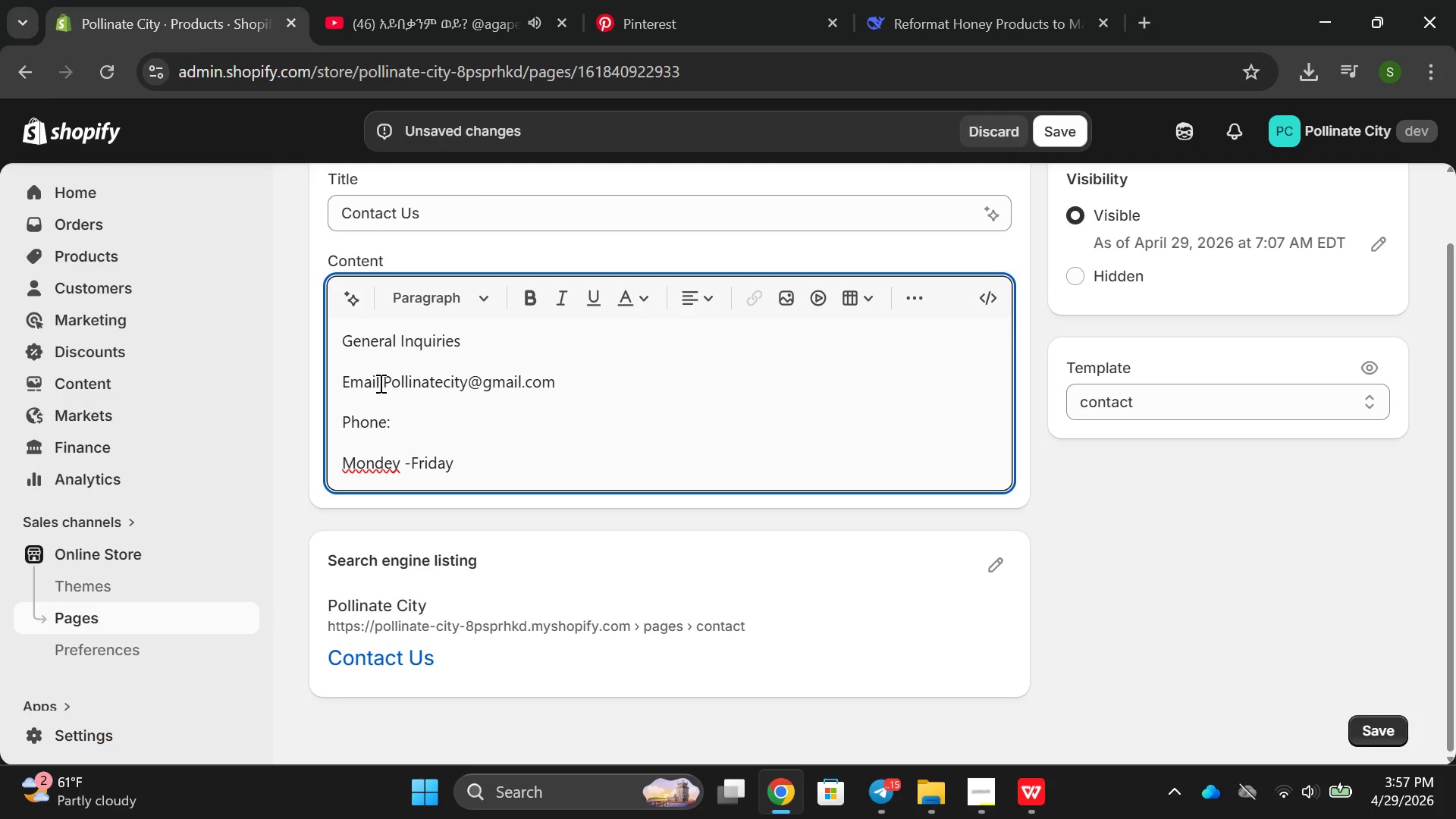 
key(ArrowRight)
 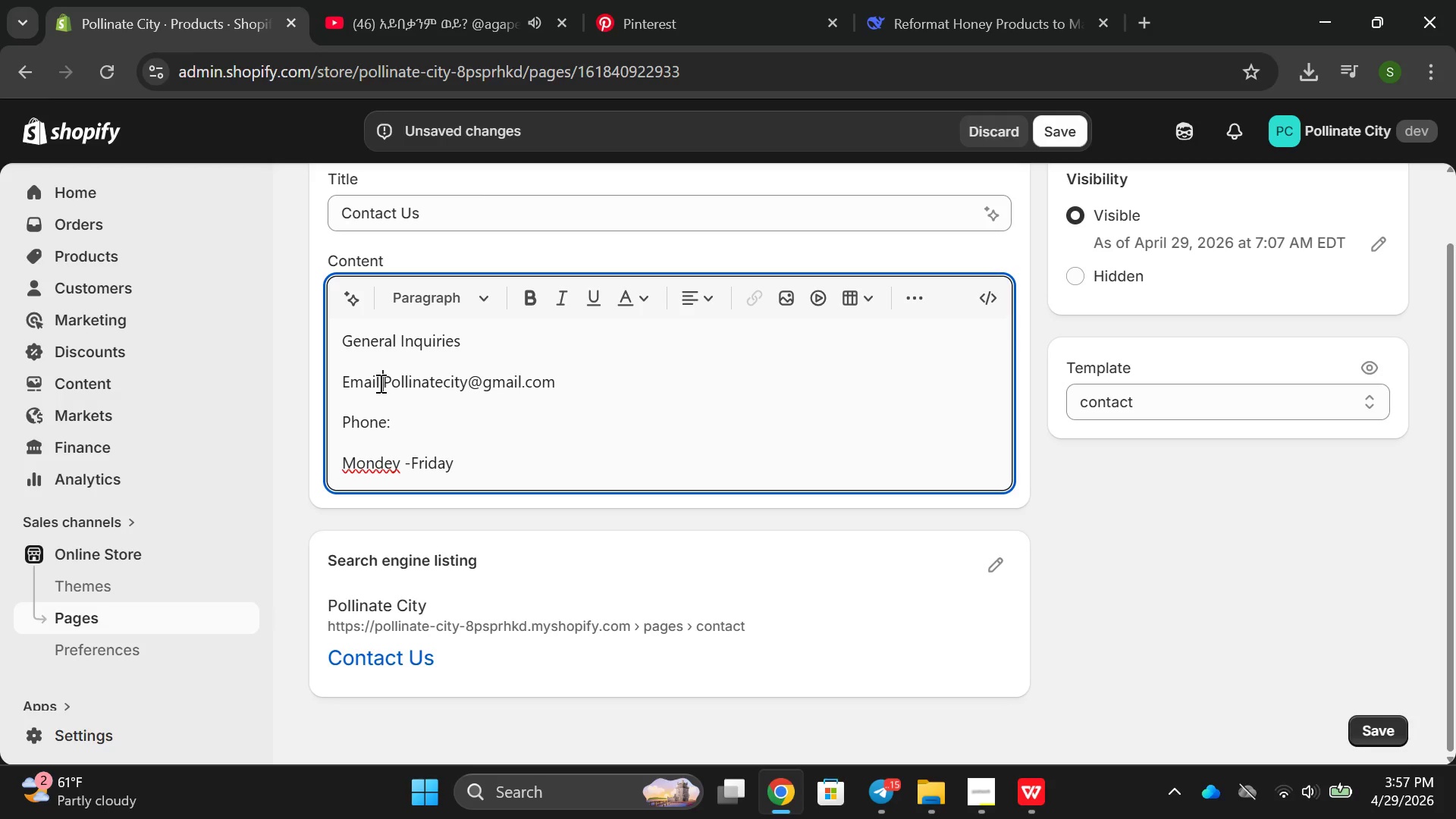 
key(Space)
 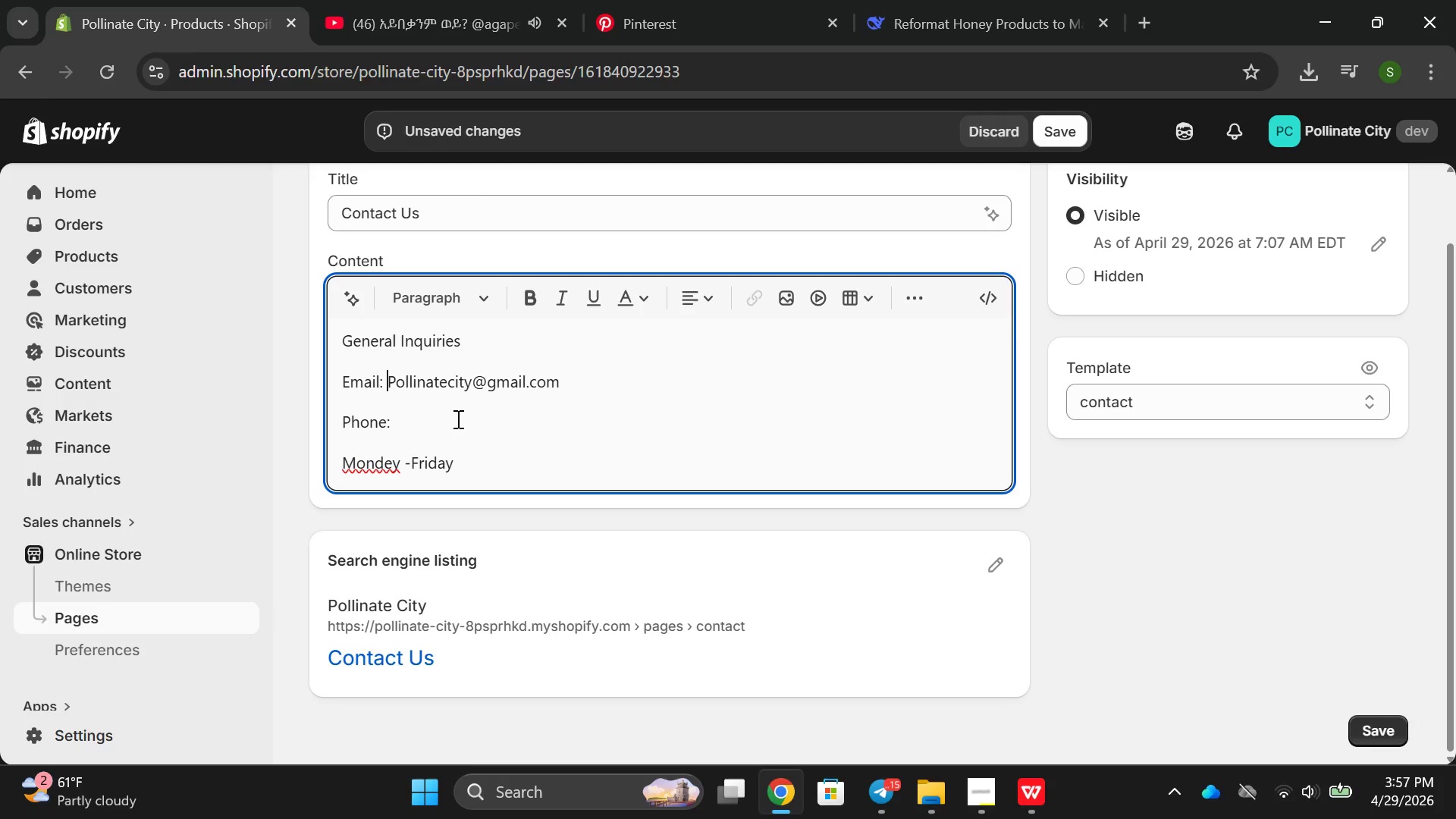 
left_click([457, 419])
 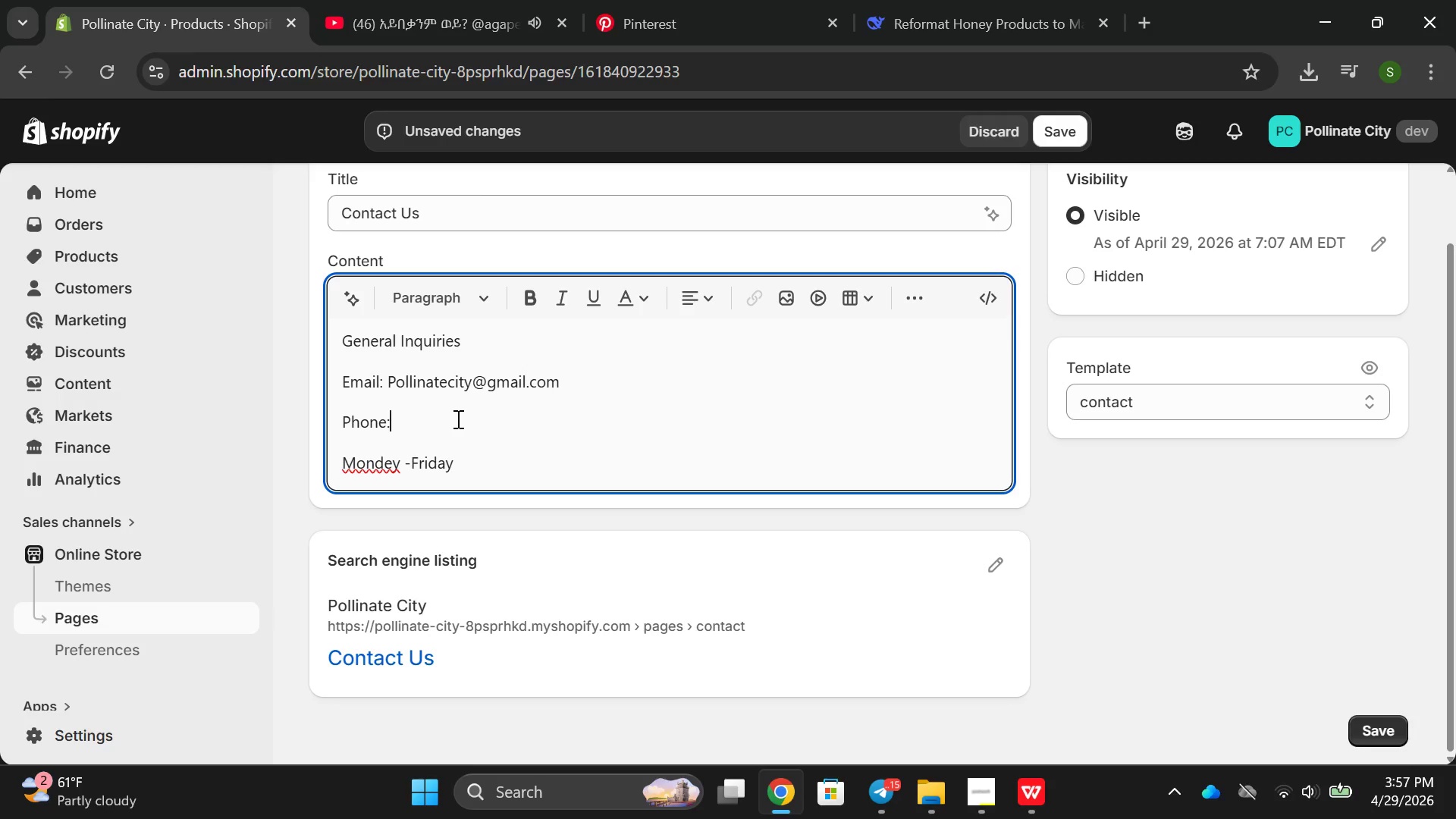 
wait(6.19)
 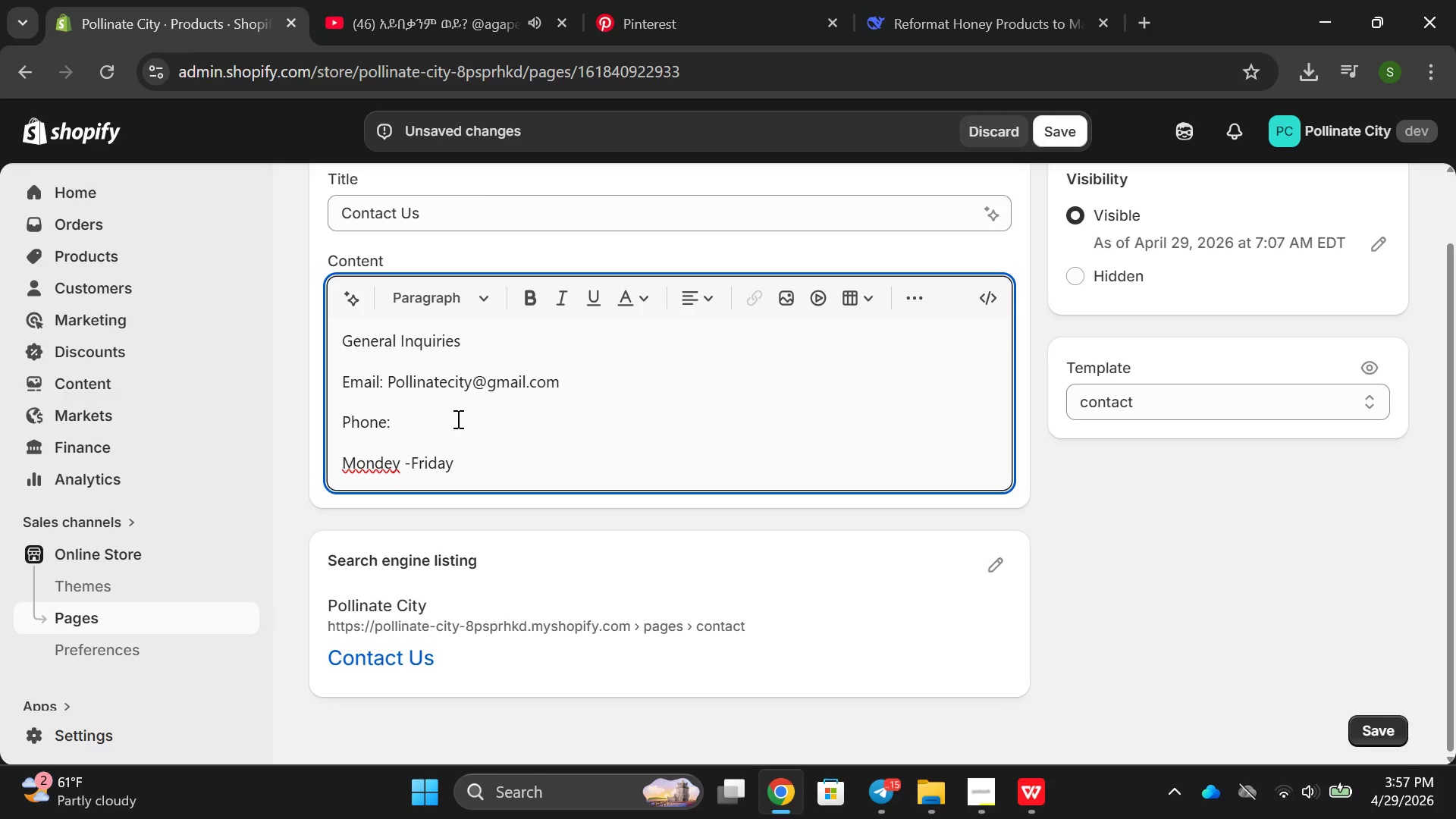 
hold_key(key=ShiftRight, duration=0.34)
 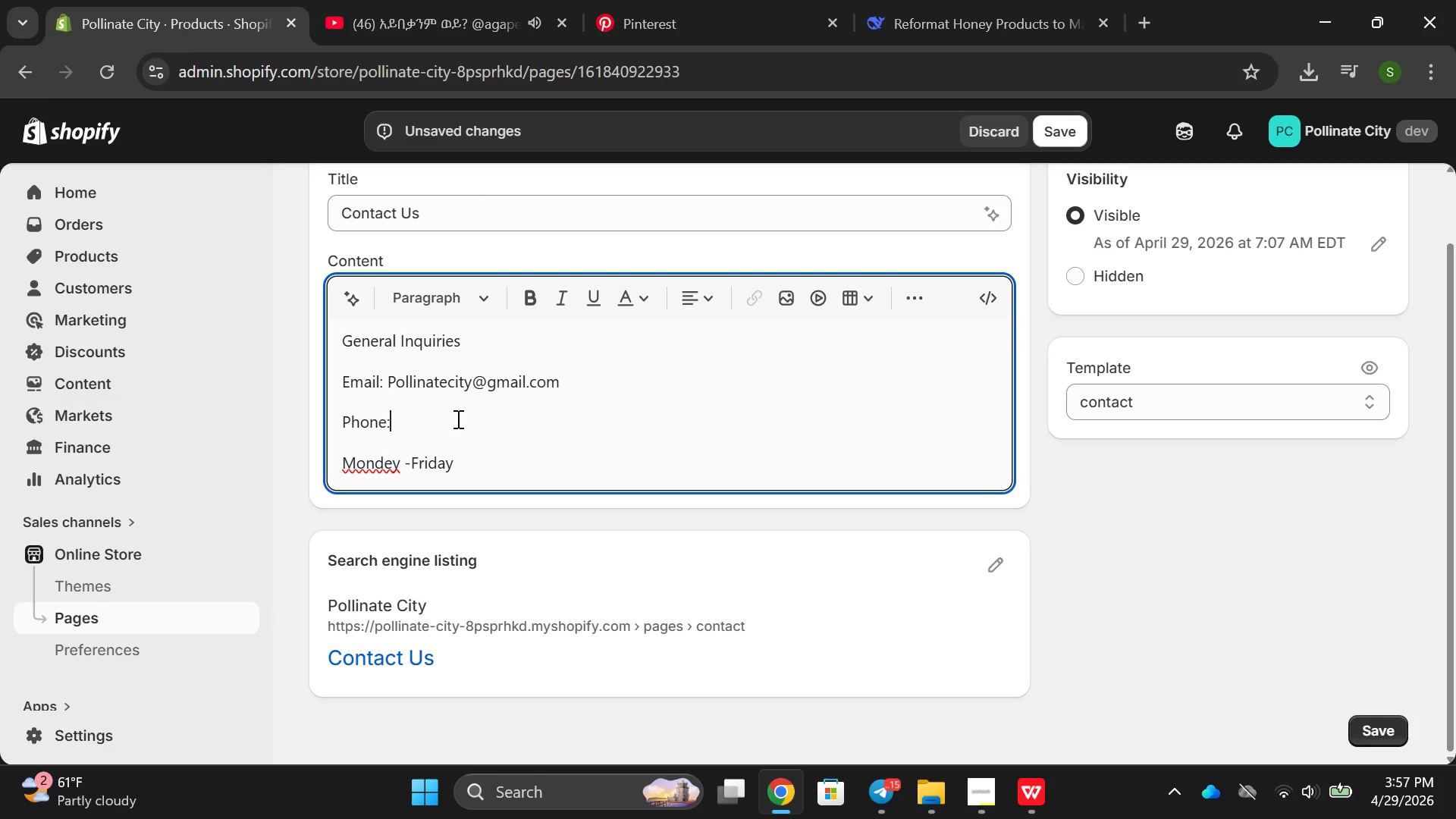 
type((555)123 )
key(Backspace)
type(-Be)
key(Backspace)
type(EED)
key(Backspace)
type(s)
key(Backspace)
 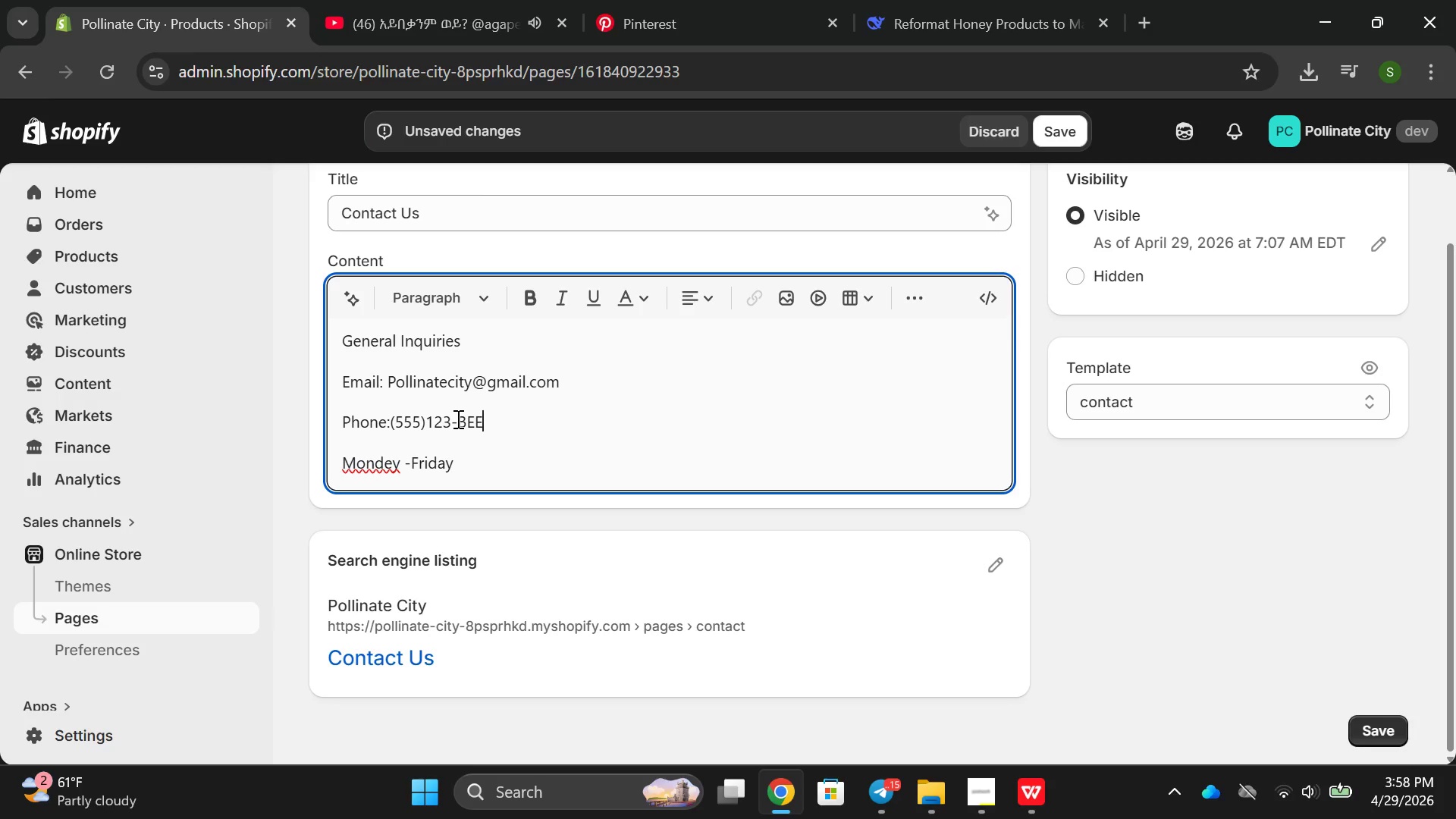 
double_click([457, 419])
 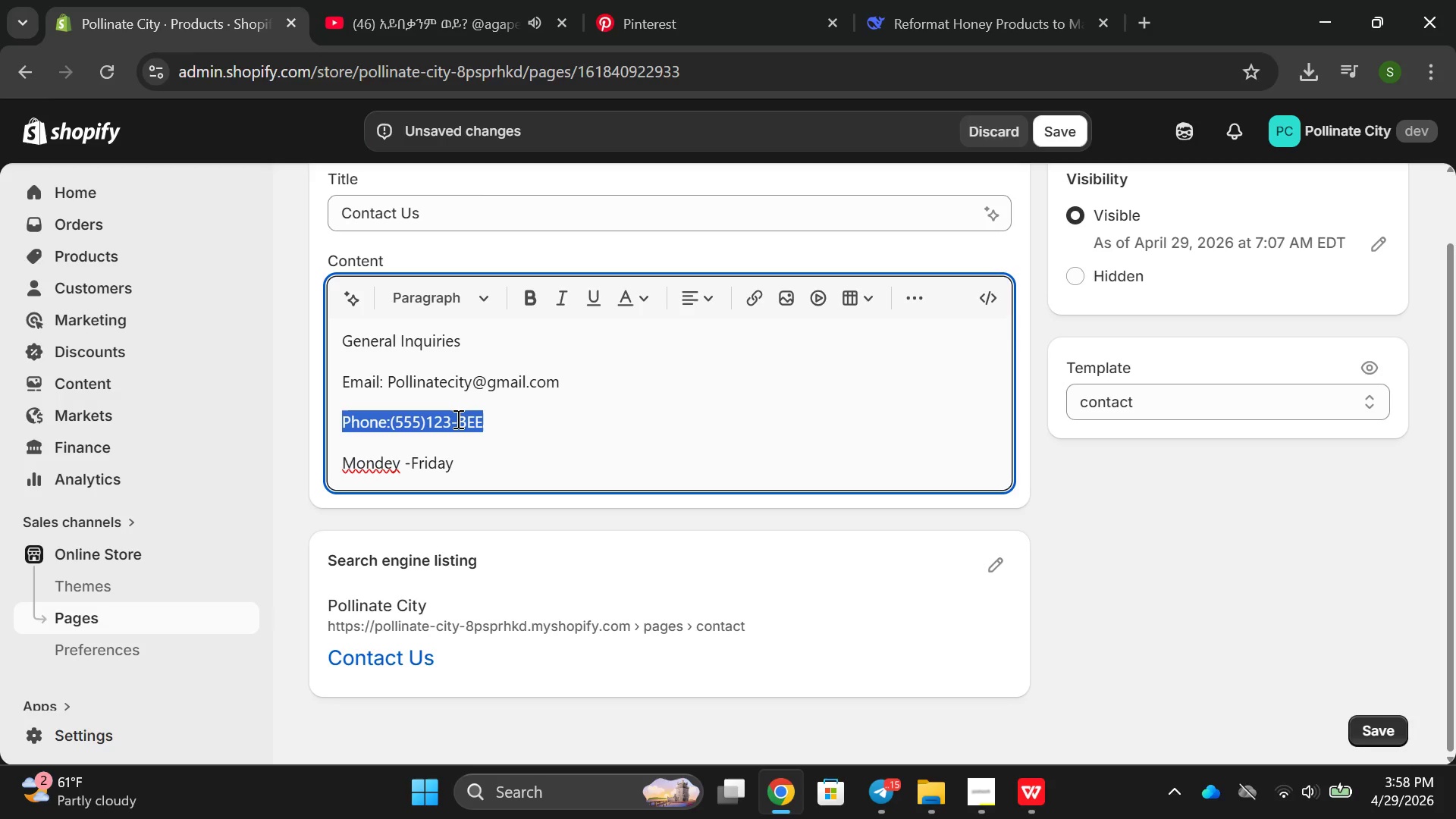 
triple_click([457, 419])
 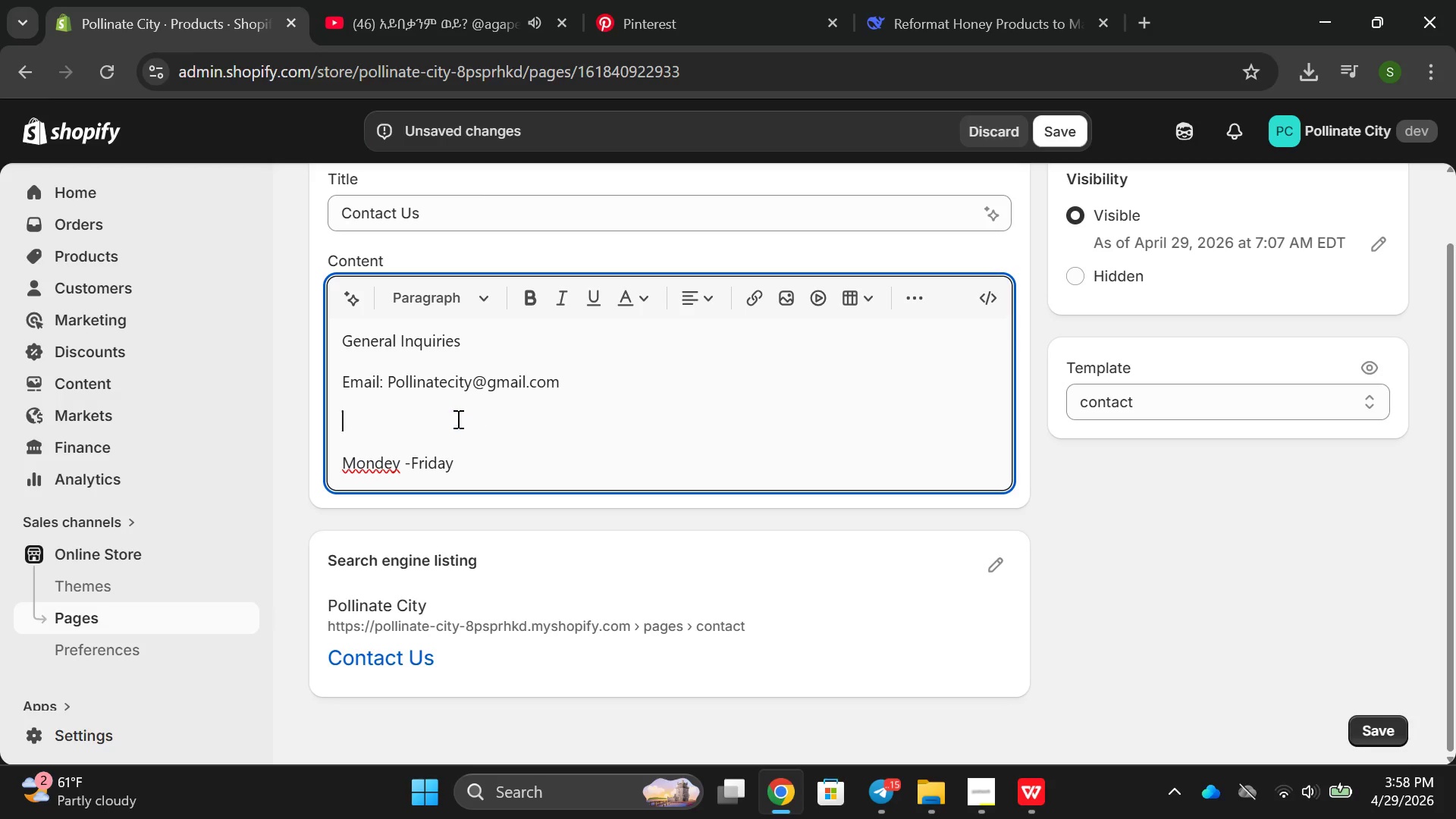 
key(Backspace)
 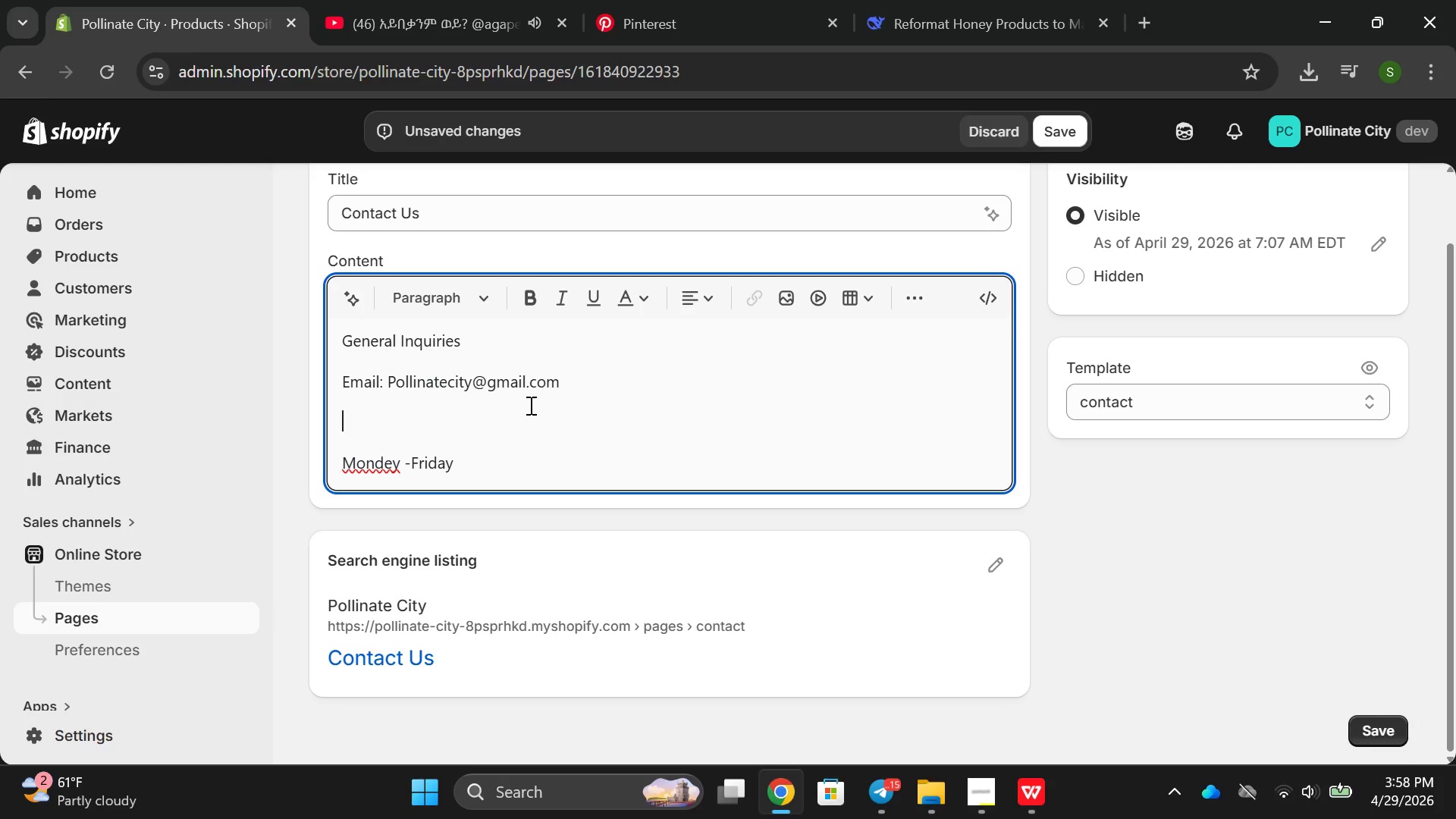 
wait(7.67)
 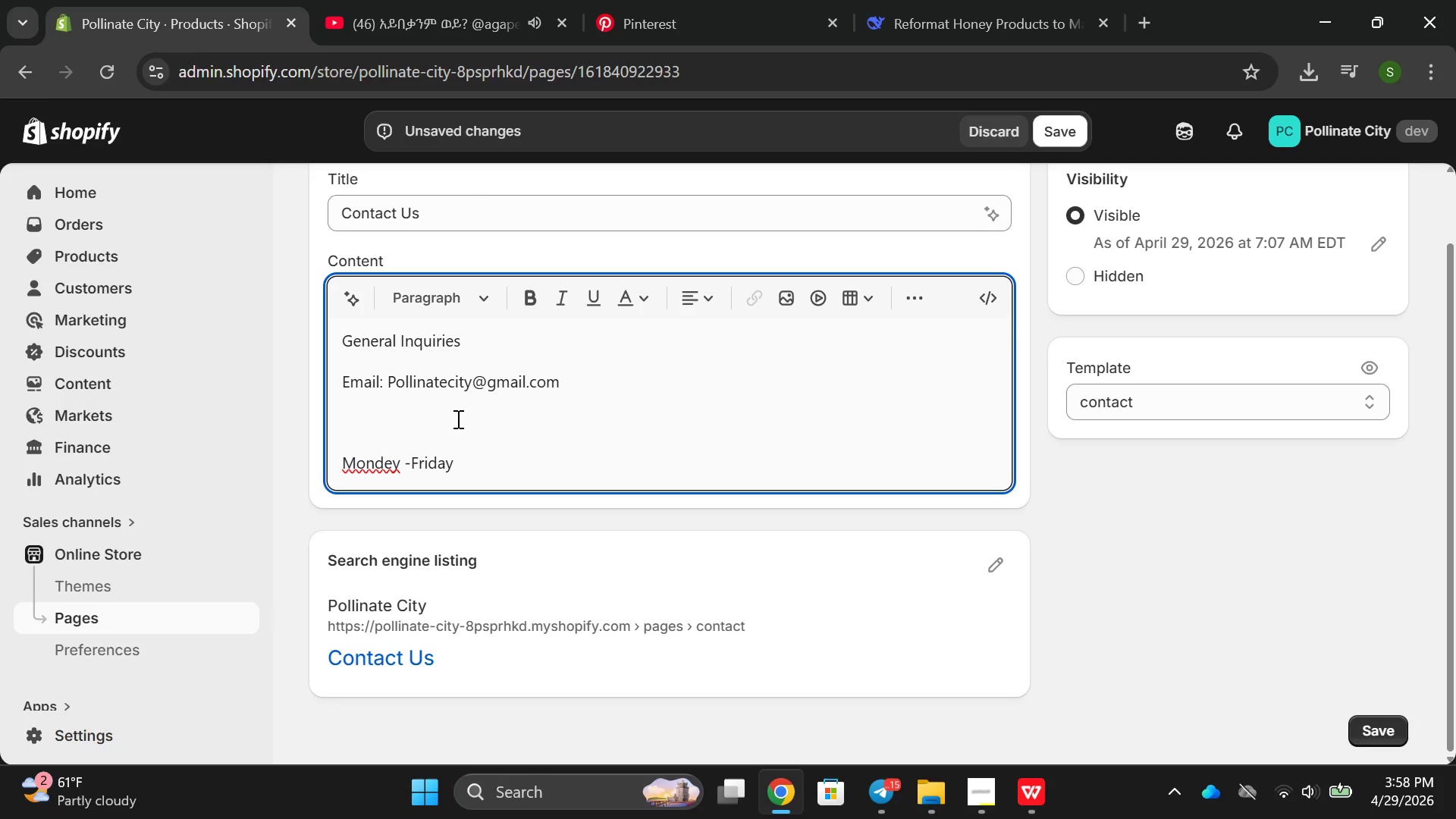 
double_click([470, 463])
 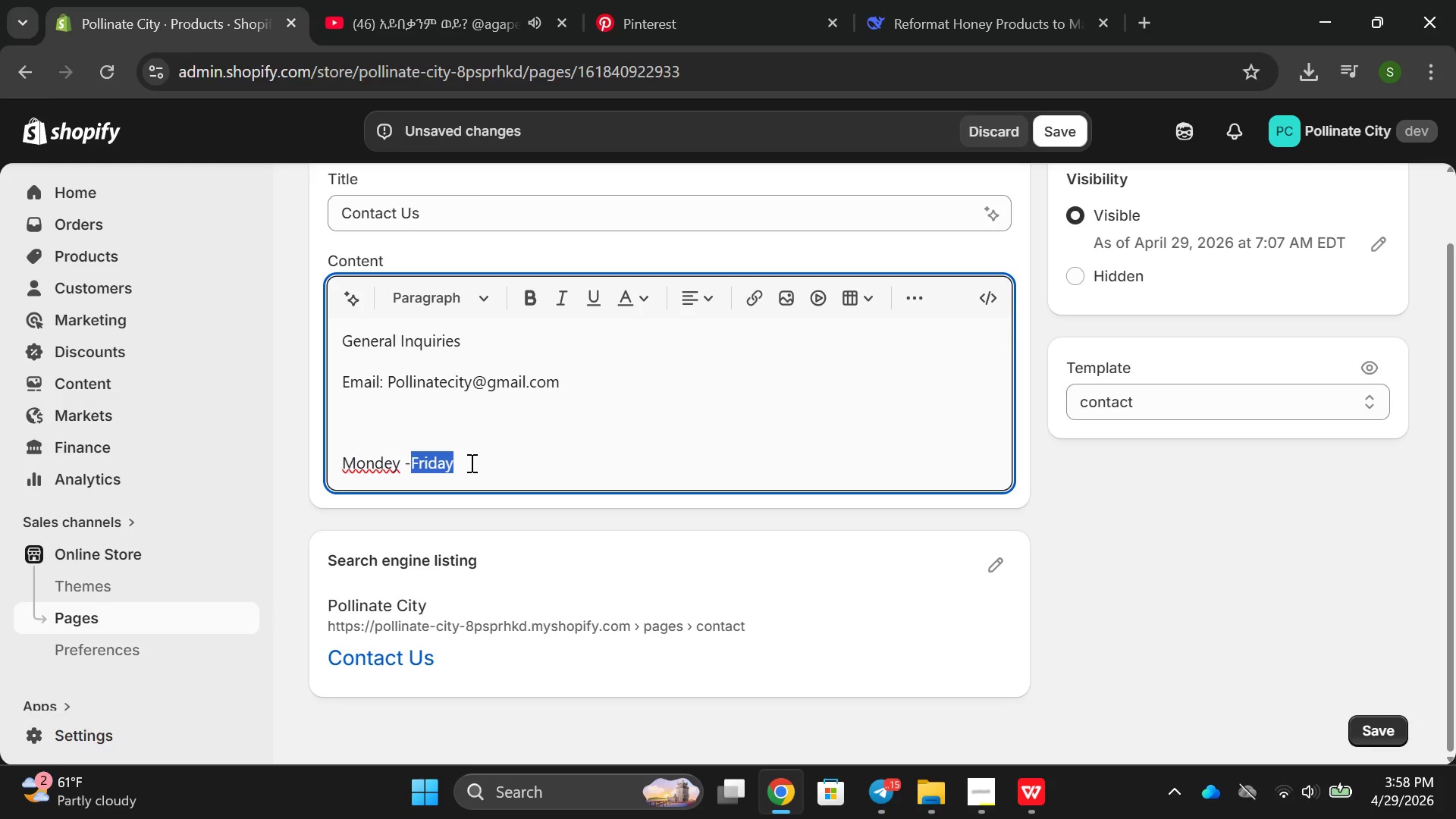 
triple_click([470, 463])
 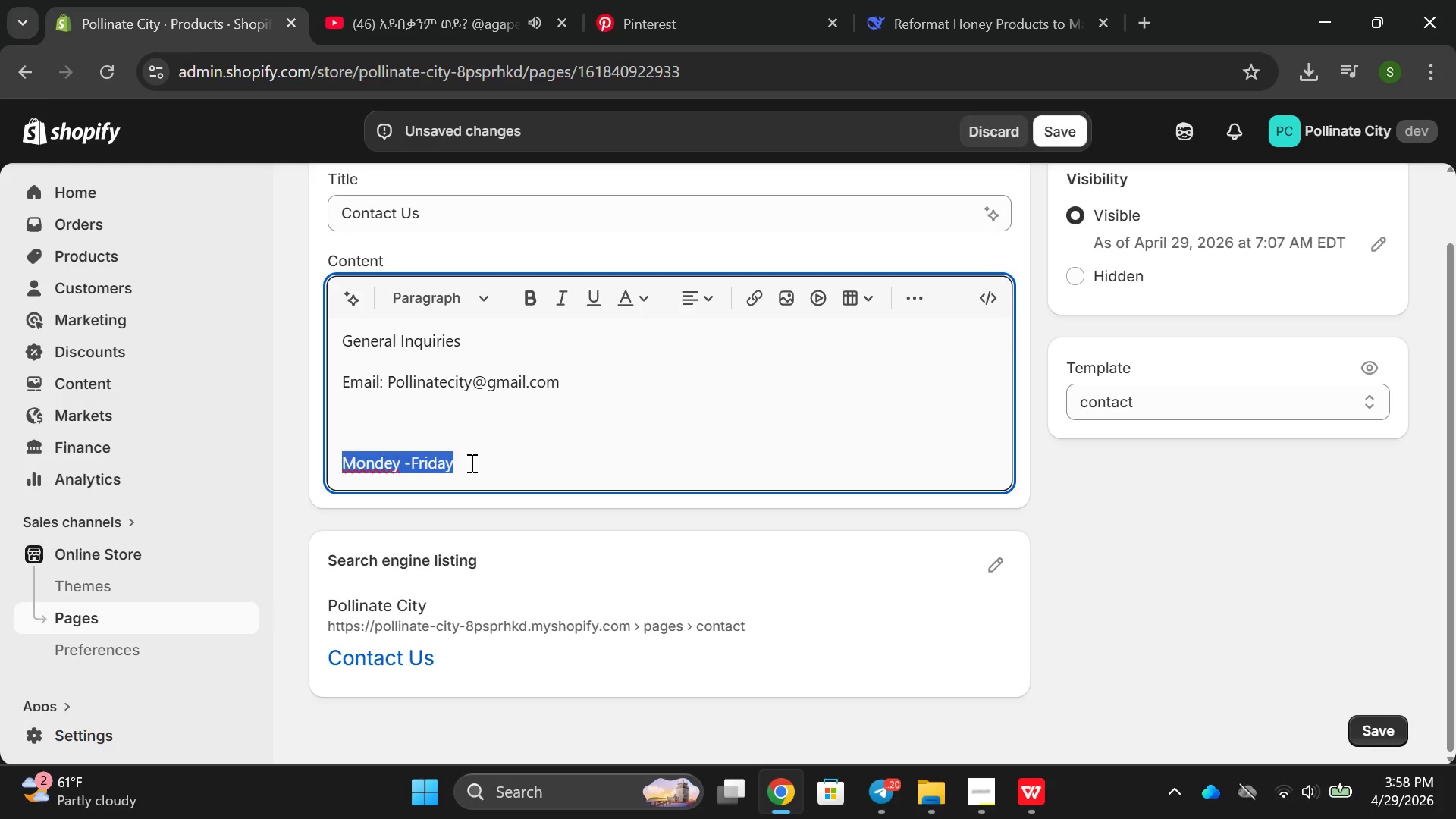 
key(Backspace)
key(Backspace)
type(mone)
key(Backspace)
key(Backspace)
key(Backspace)
key(Backspace)
 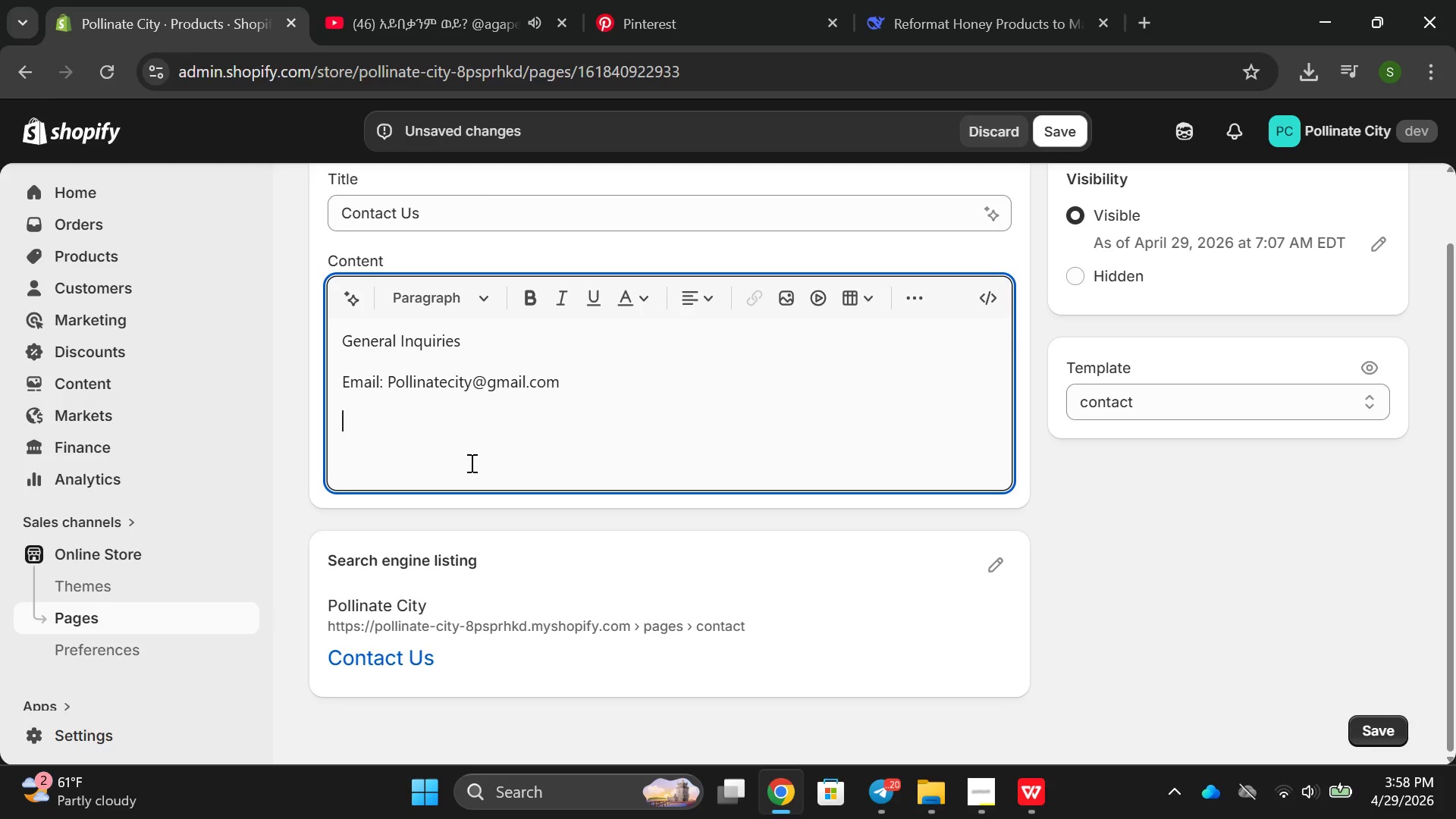 
key(Control+Z)
 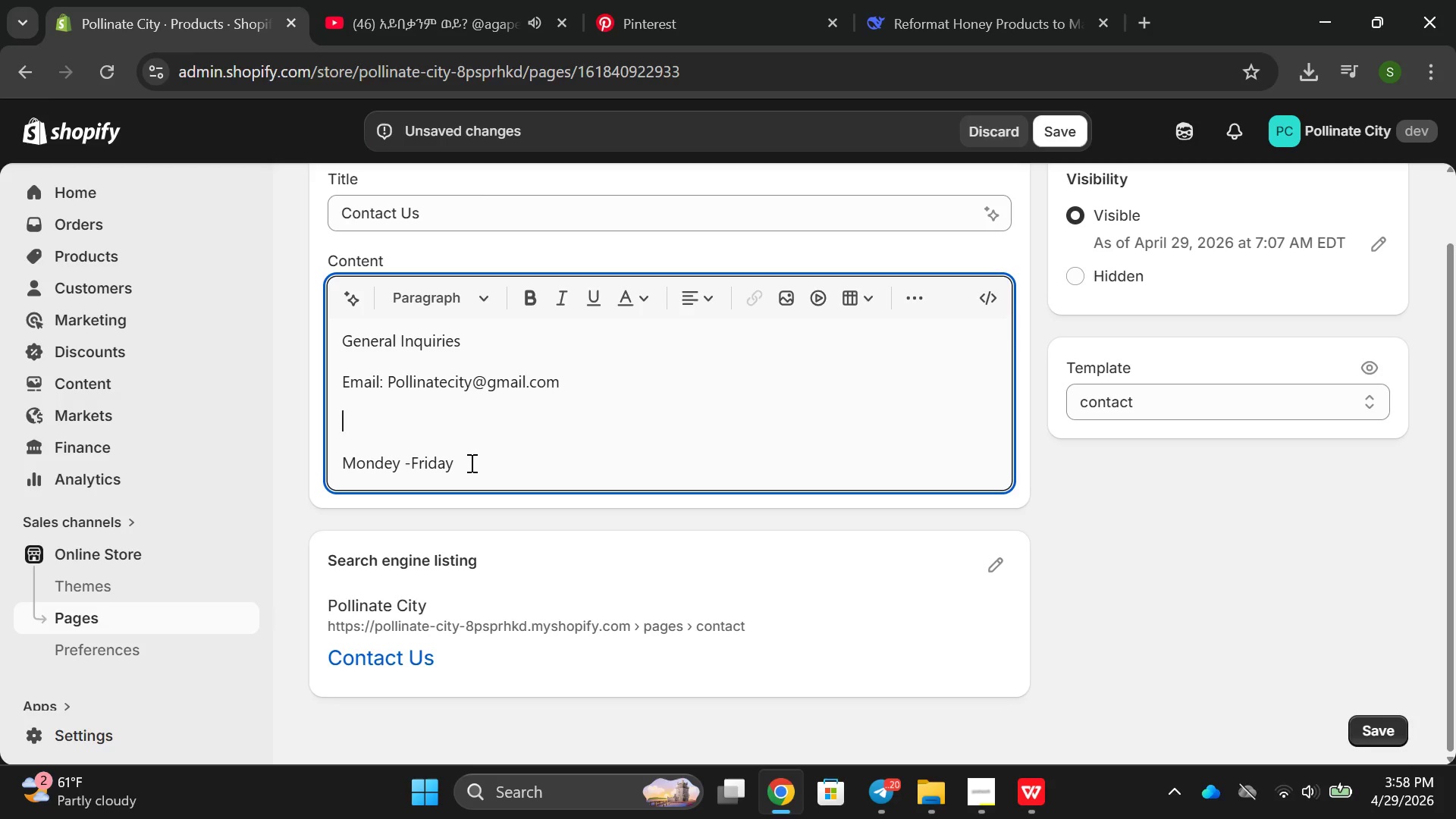 
key(Control+ControlLeft)
 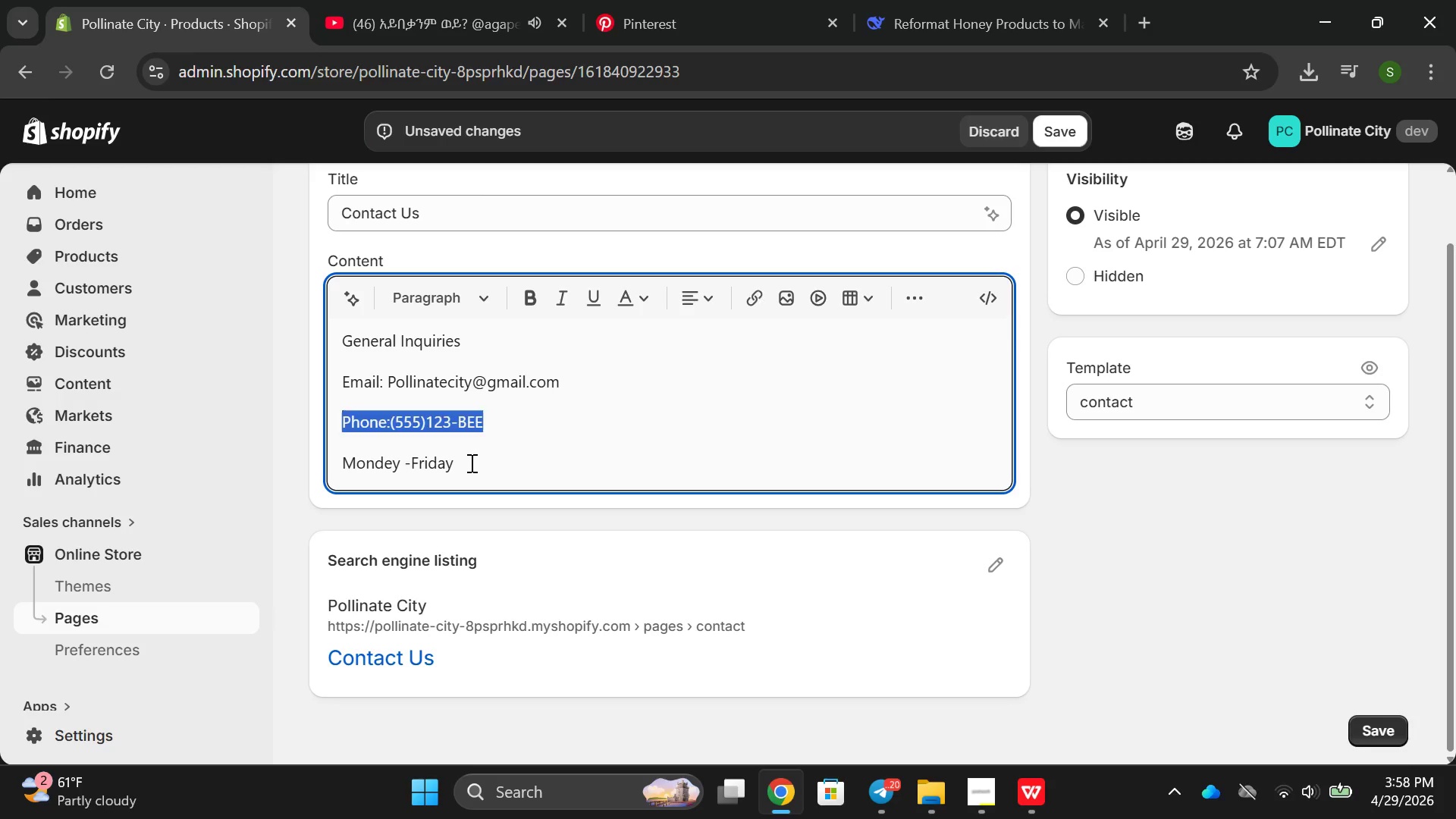 
key(Control+Z)
 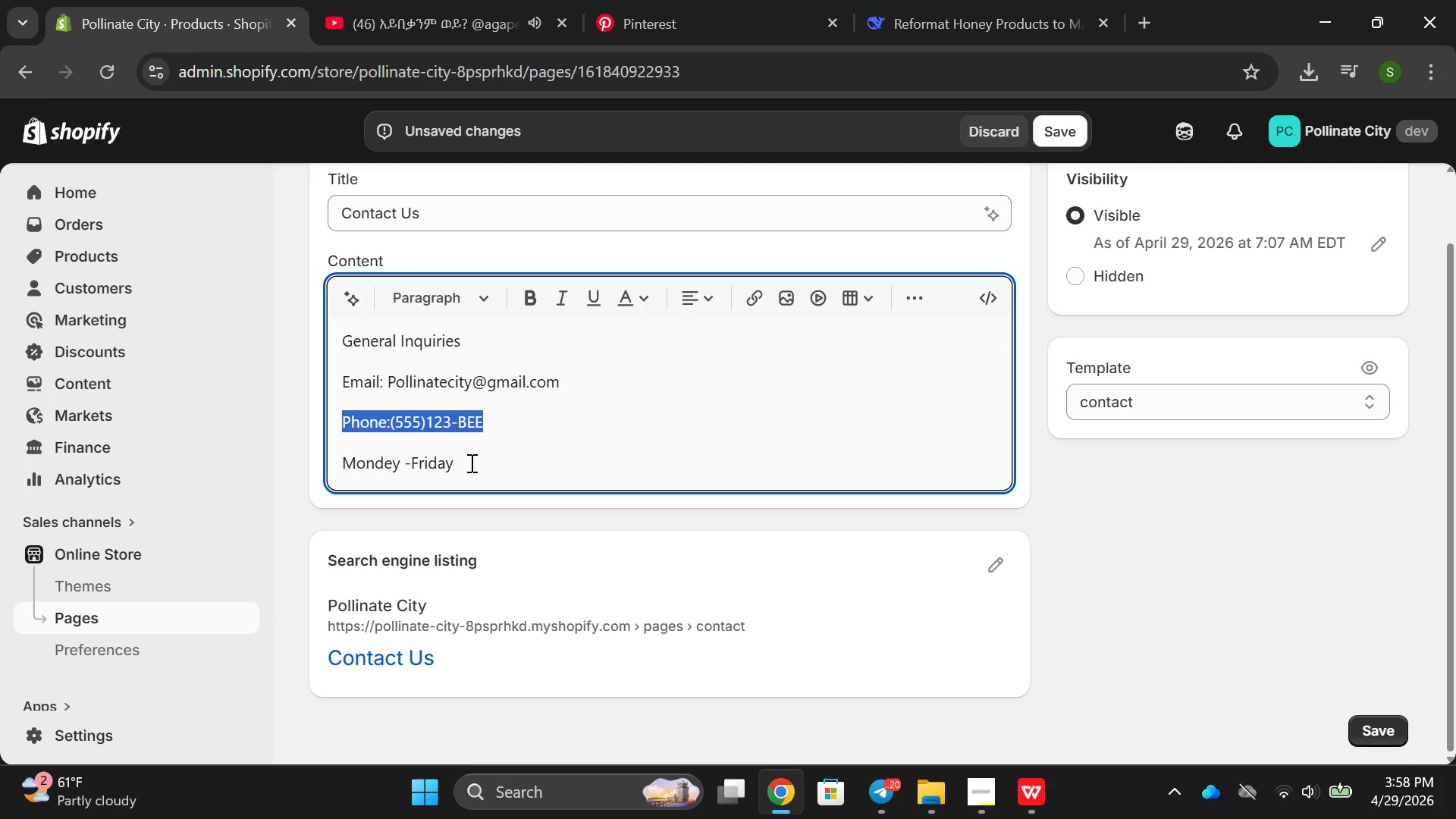 
left_click([470, 463])
 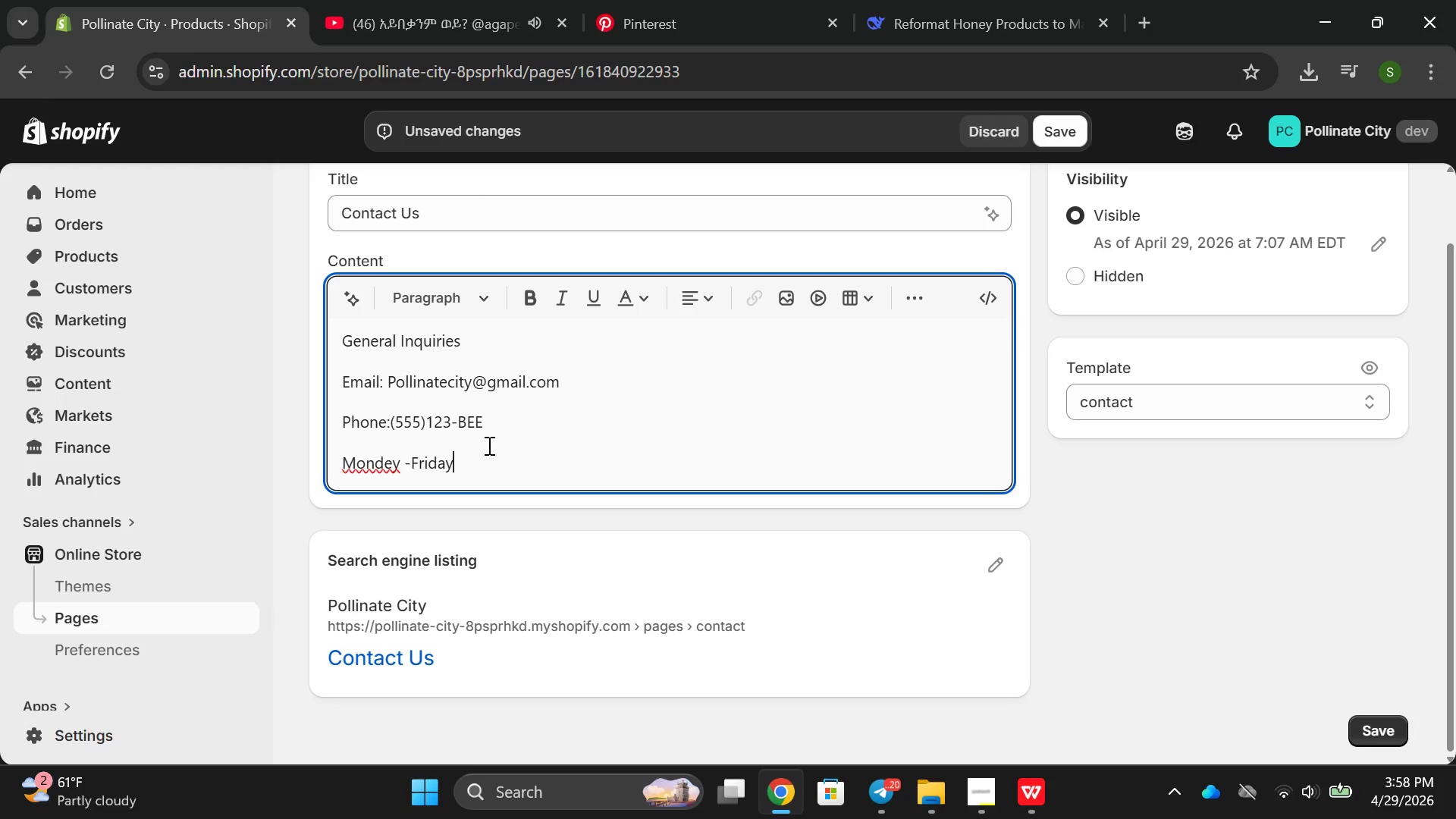 
type( , 9ma)
key(Backspace)
key(Backspace)
type(a)
key(Backspace)
type(Am-%Pm)
key(Backspace)
key(Backspace)
key(Backspace)
type(5P< ESR)
key(Backspace)
type(t)
key(Backspace)
type(T)
 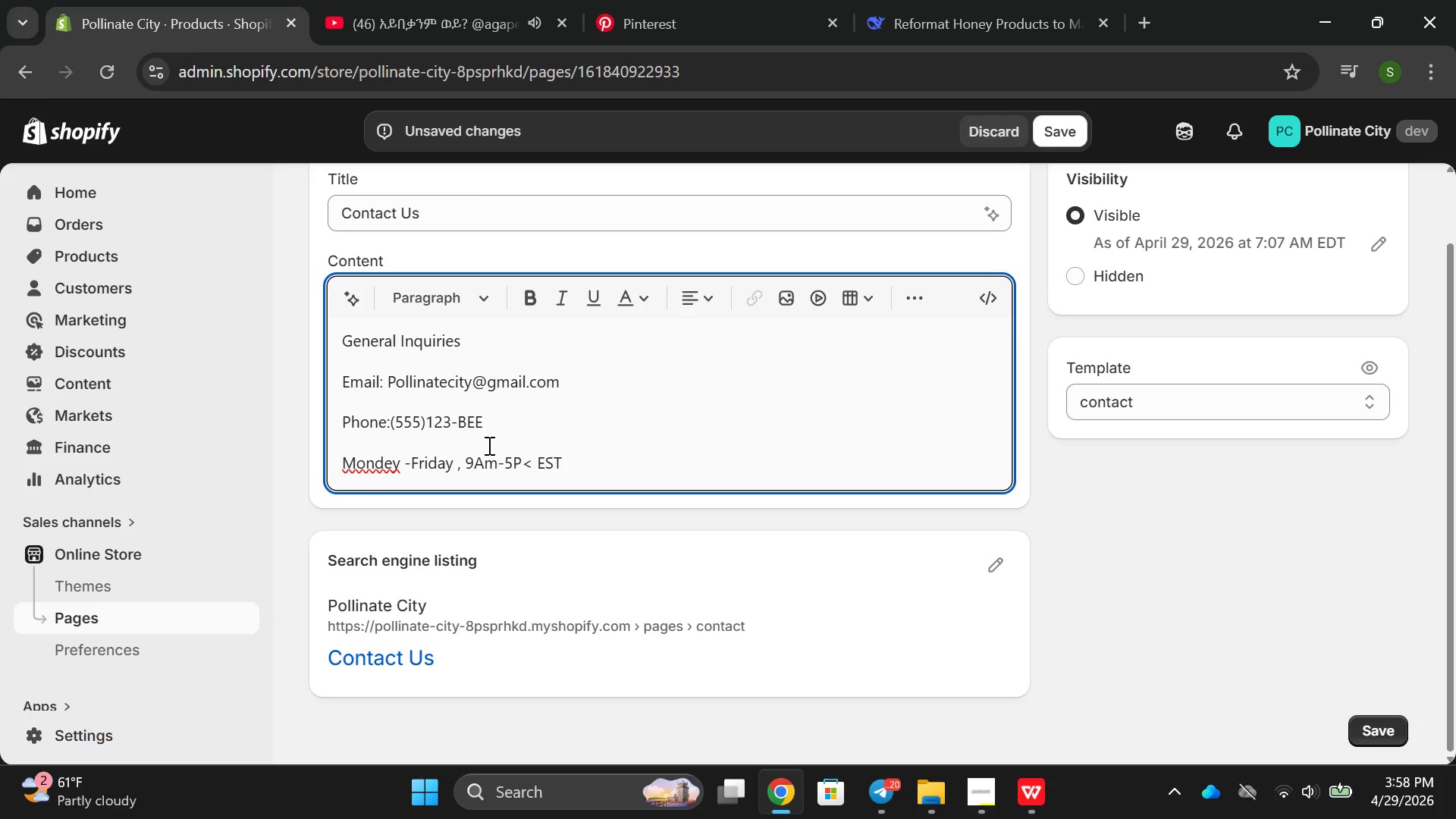 
left_click([538, 471])
 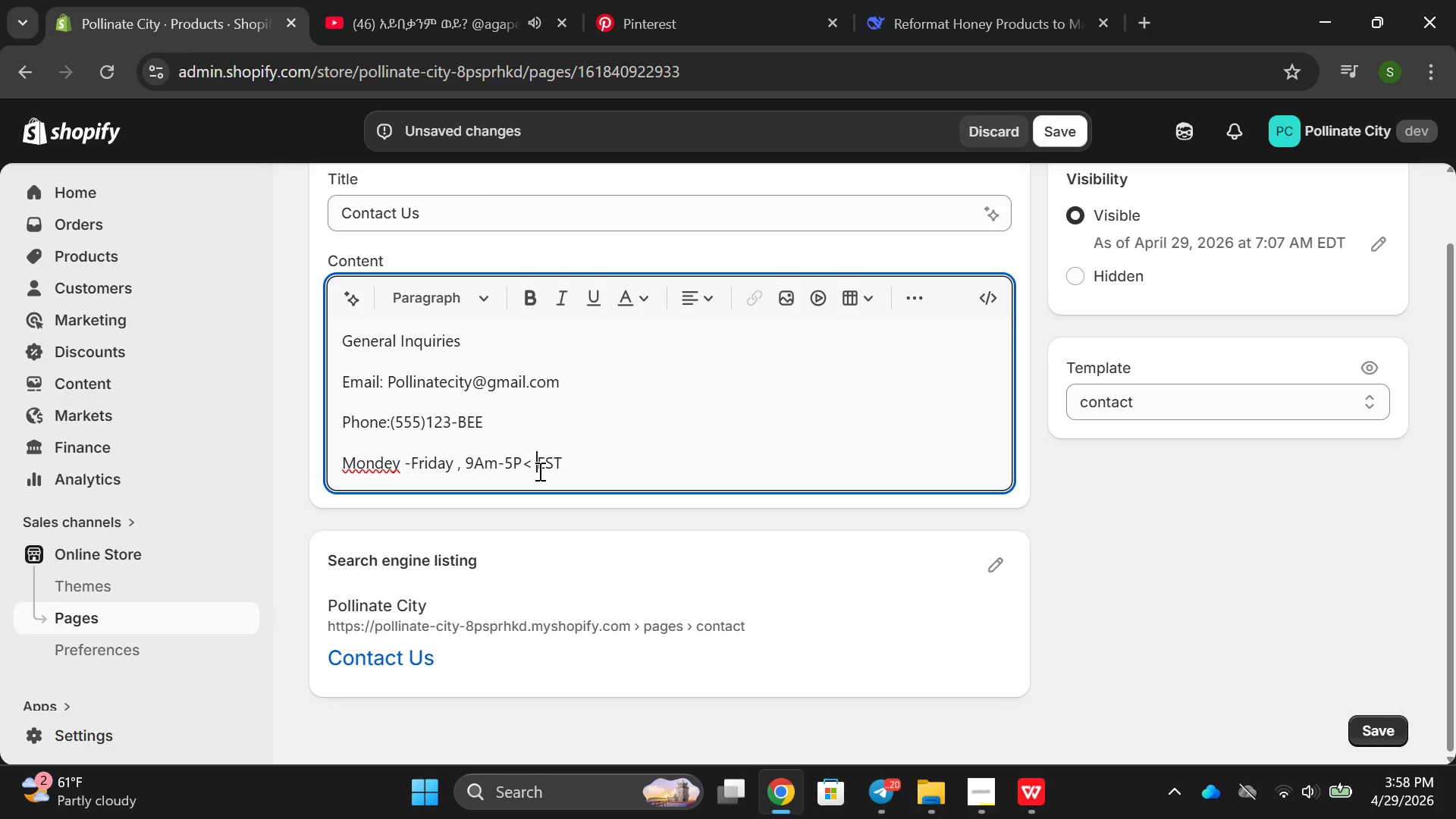 
key(Backspace)
 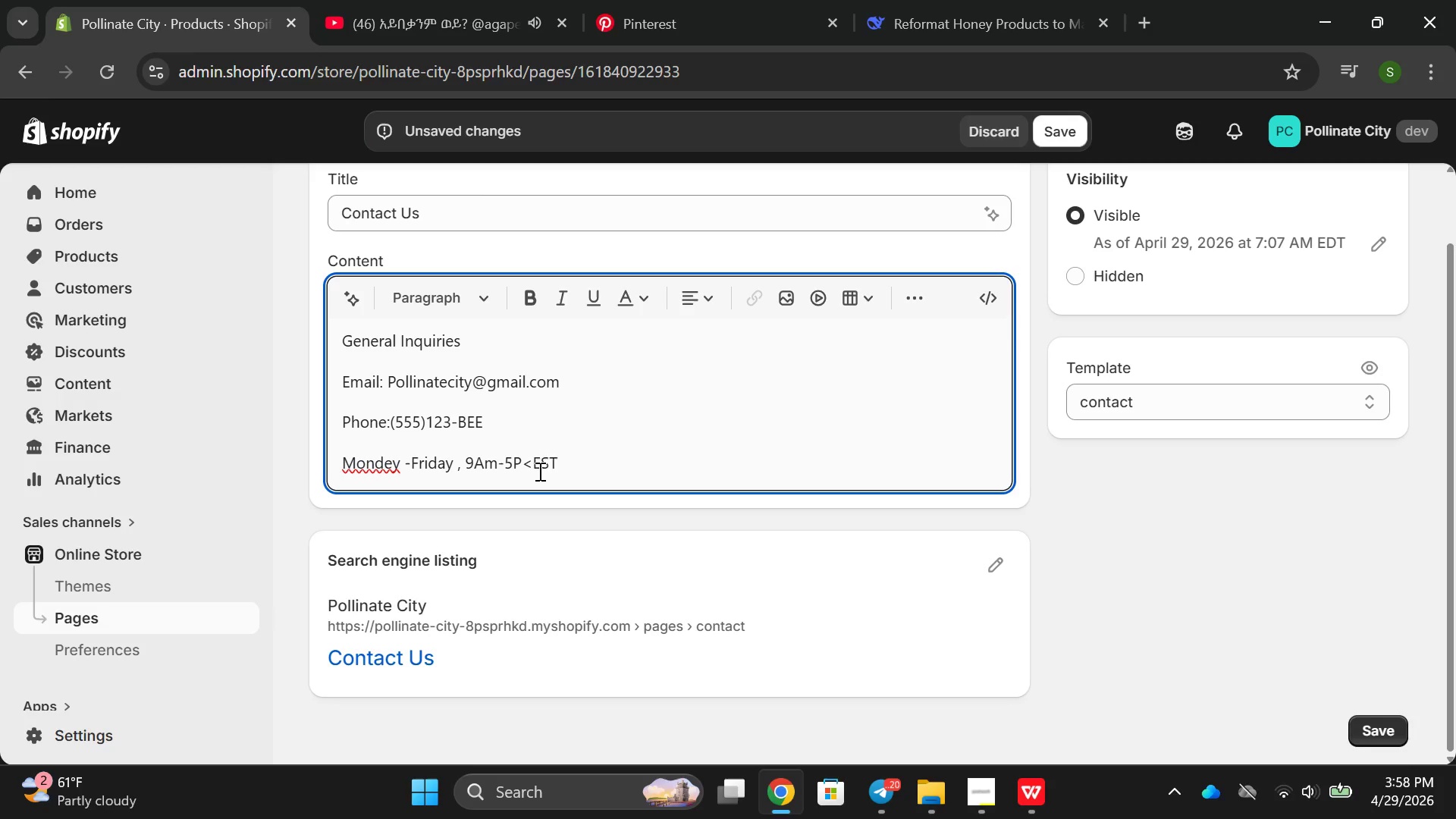 
key(Backspace)
 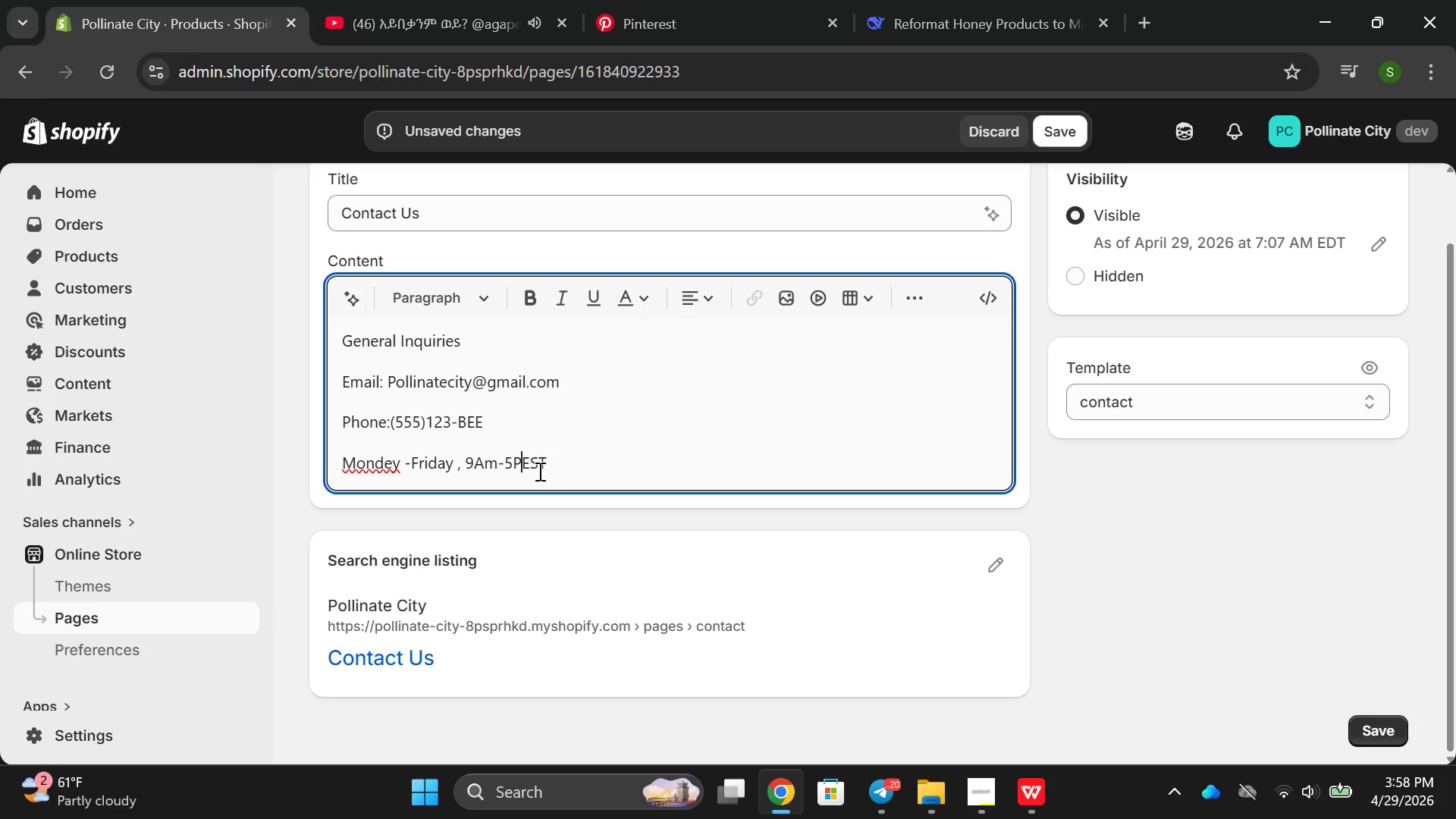 
key(M)
 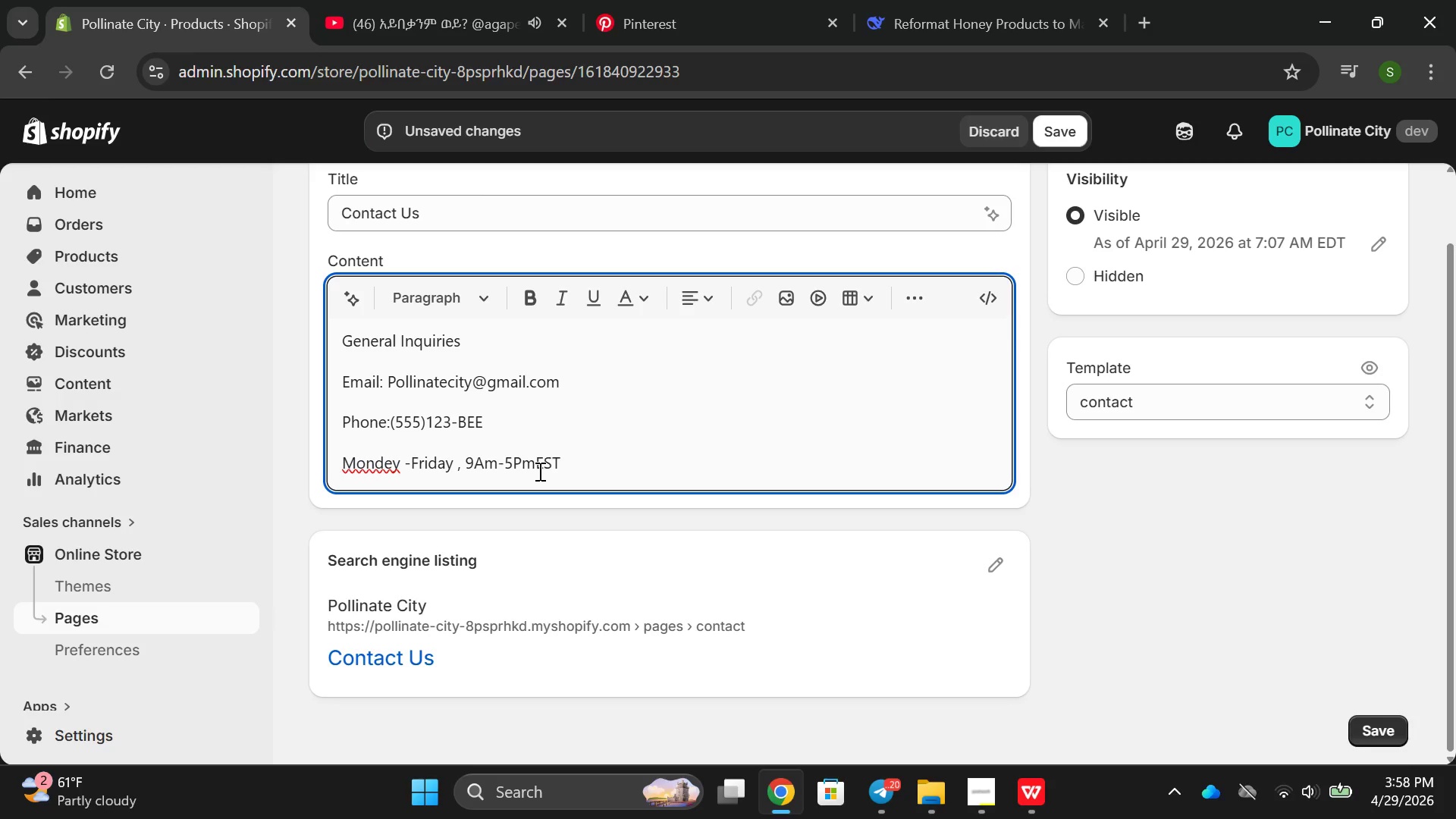 
key(Space)
 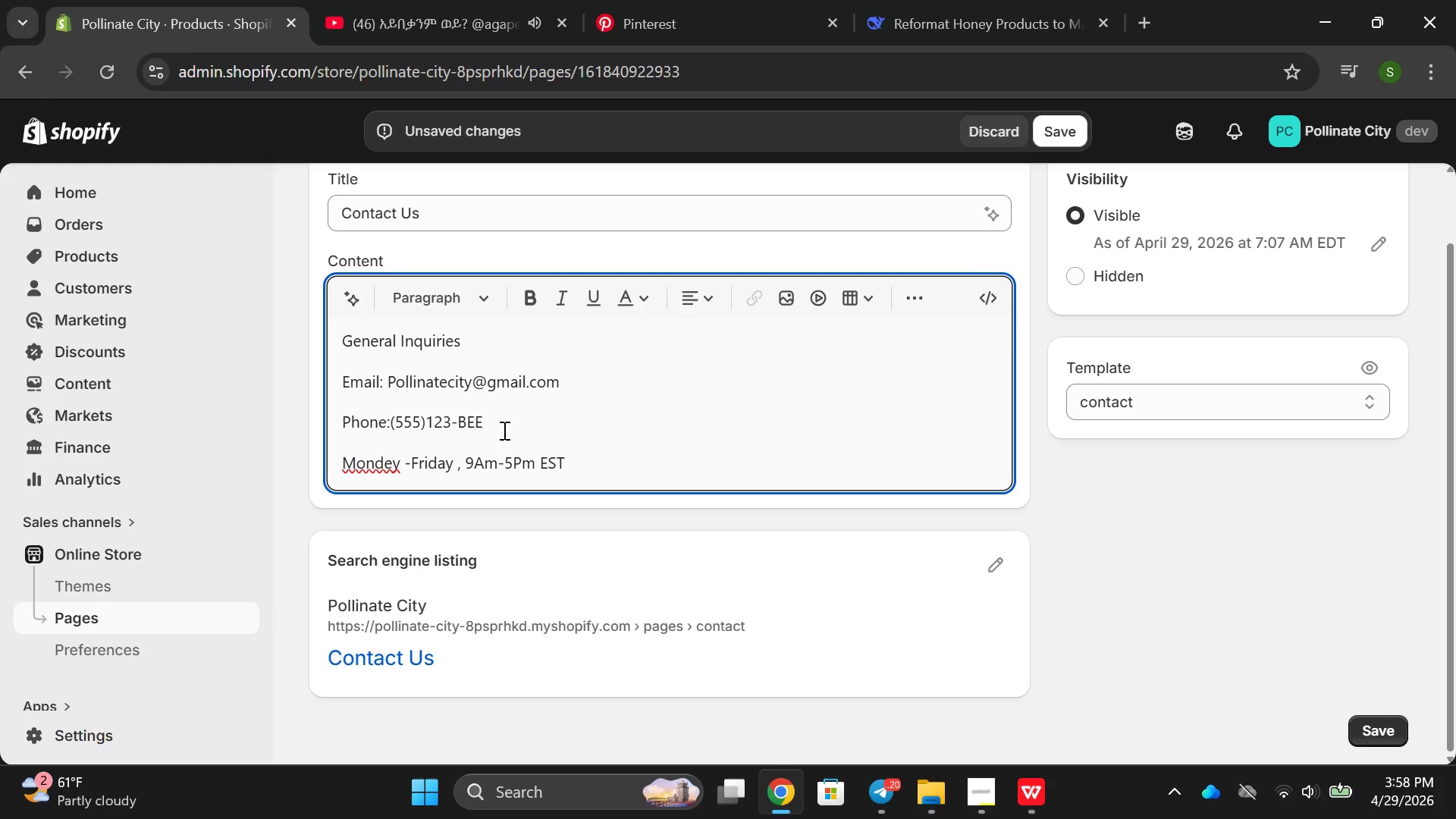 
left_click([503, 428])
 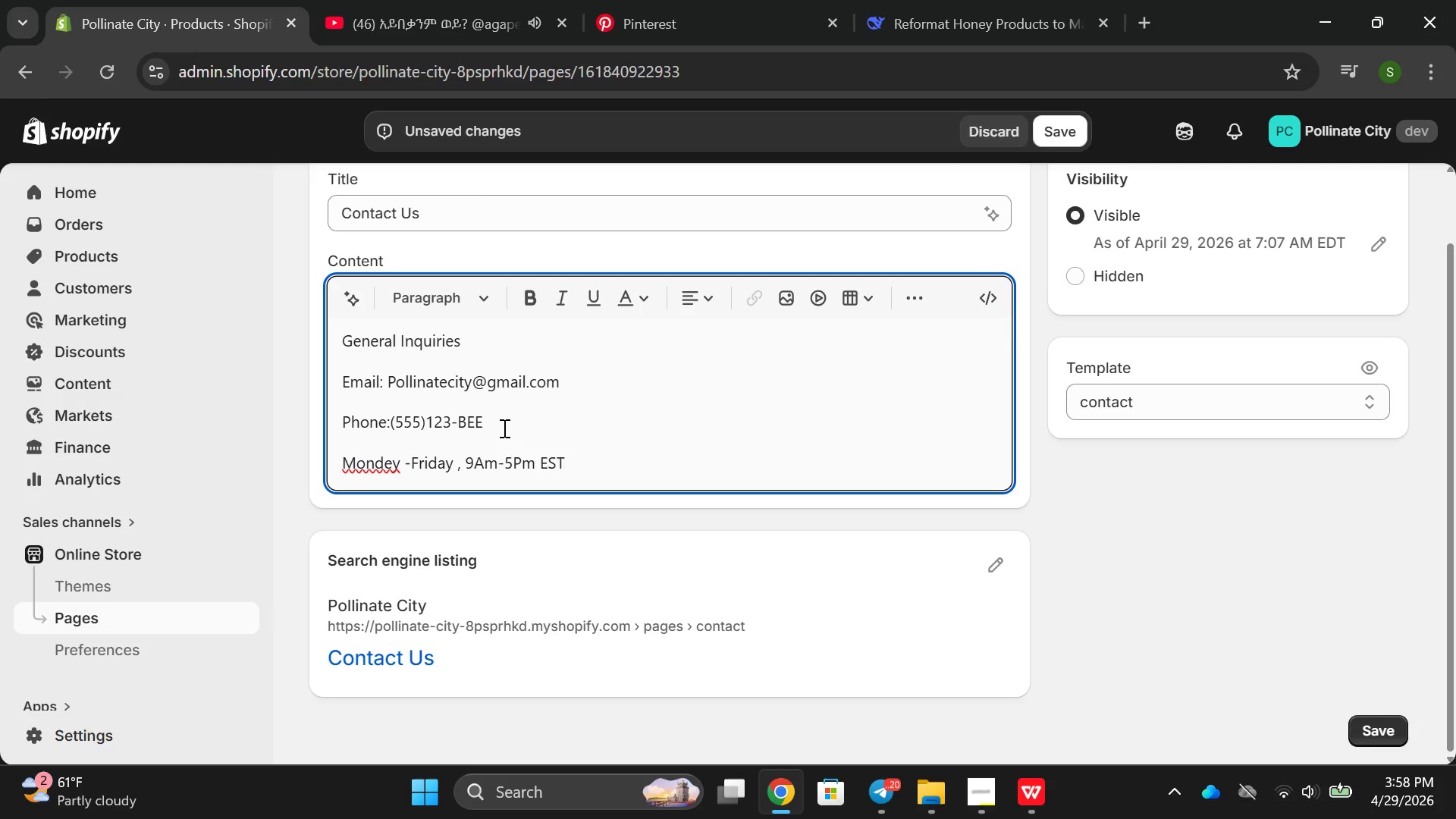 
type((2337))
 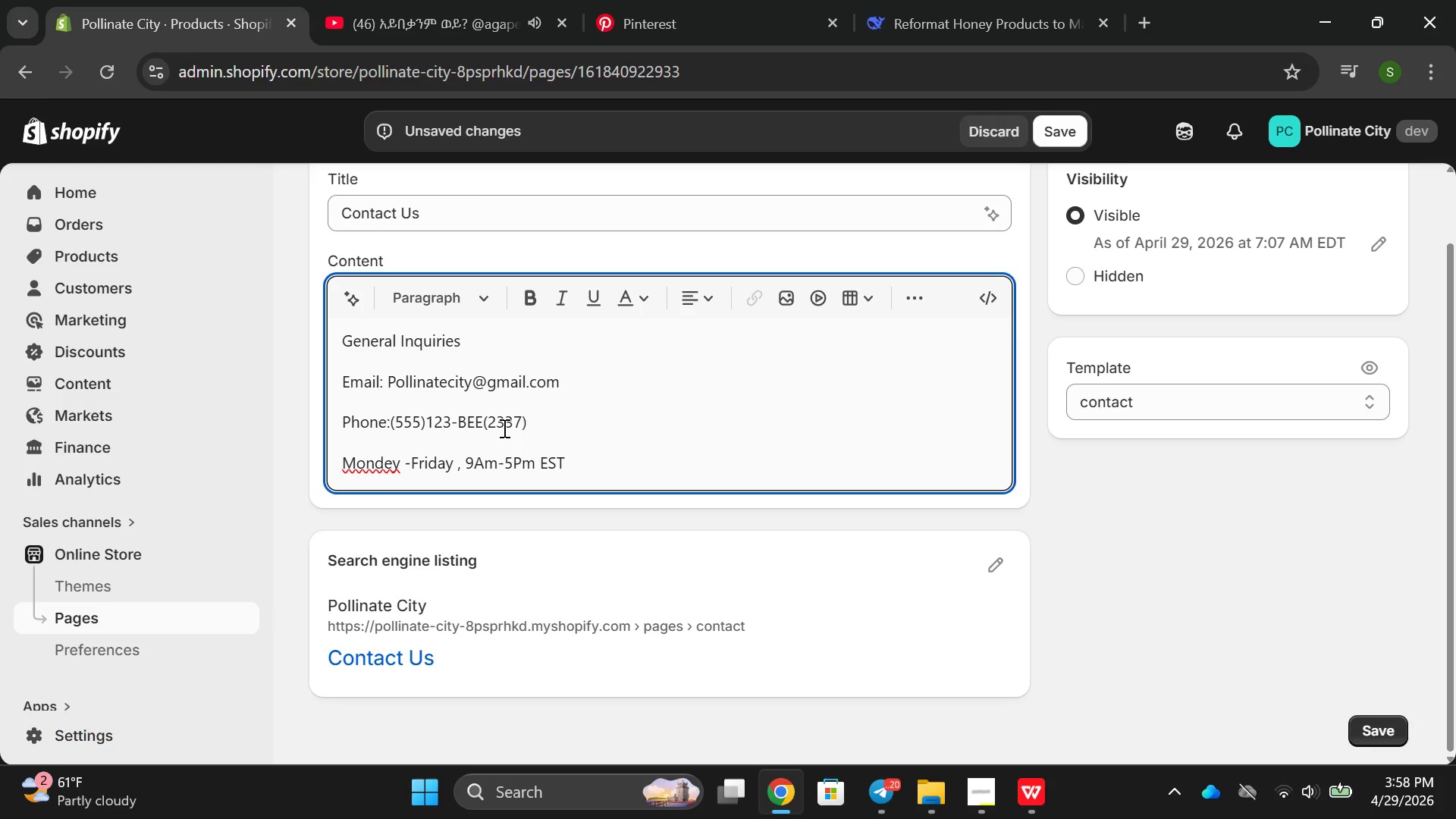 
left_click([388, 467])
 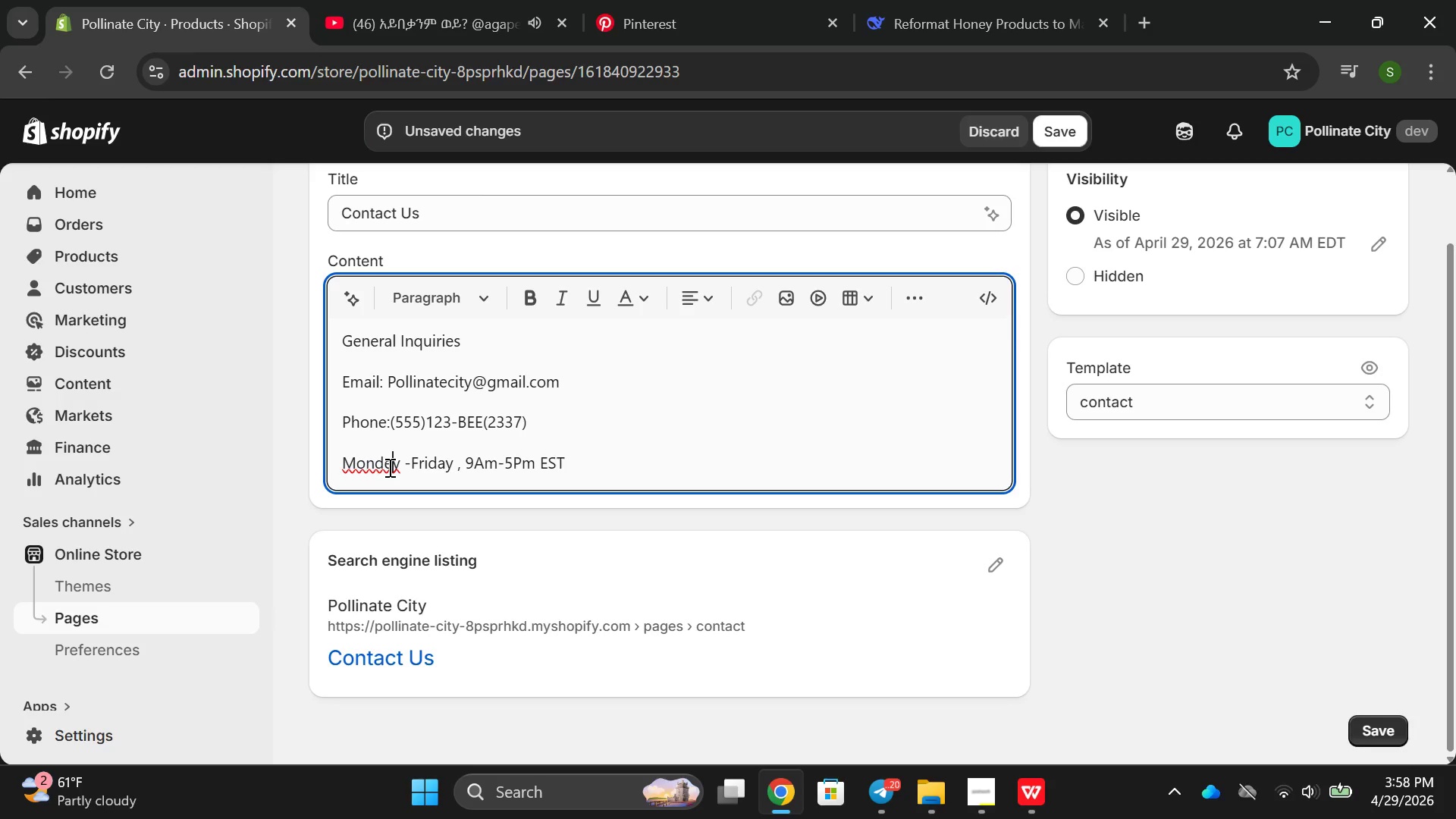 
key(Backspace)
 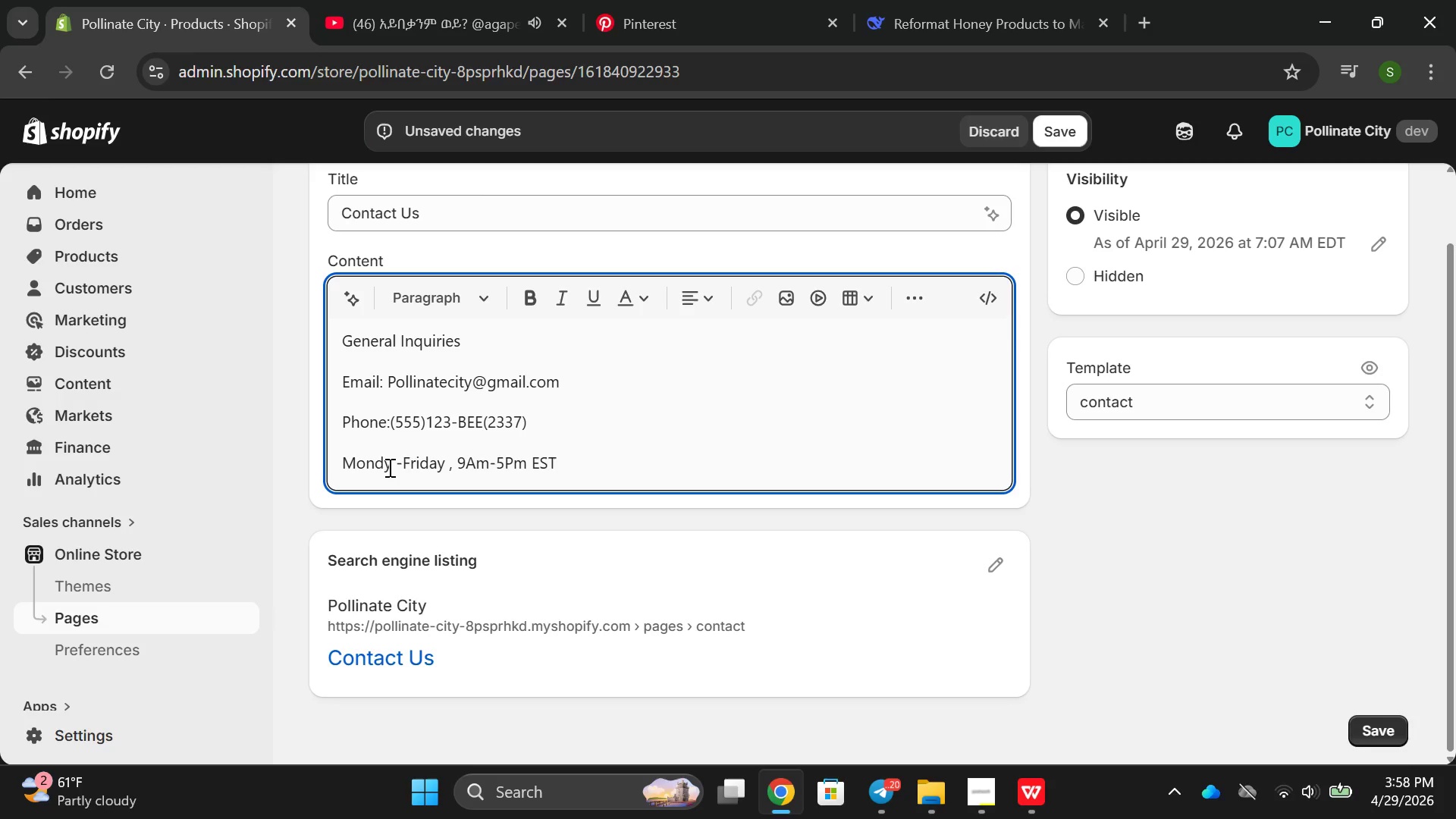 
key(A)
 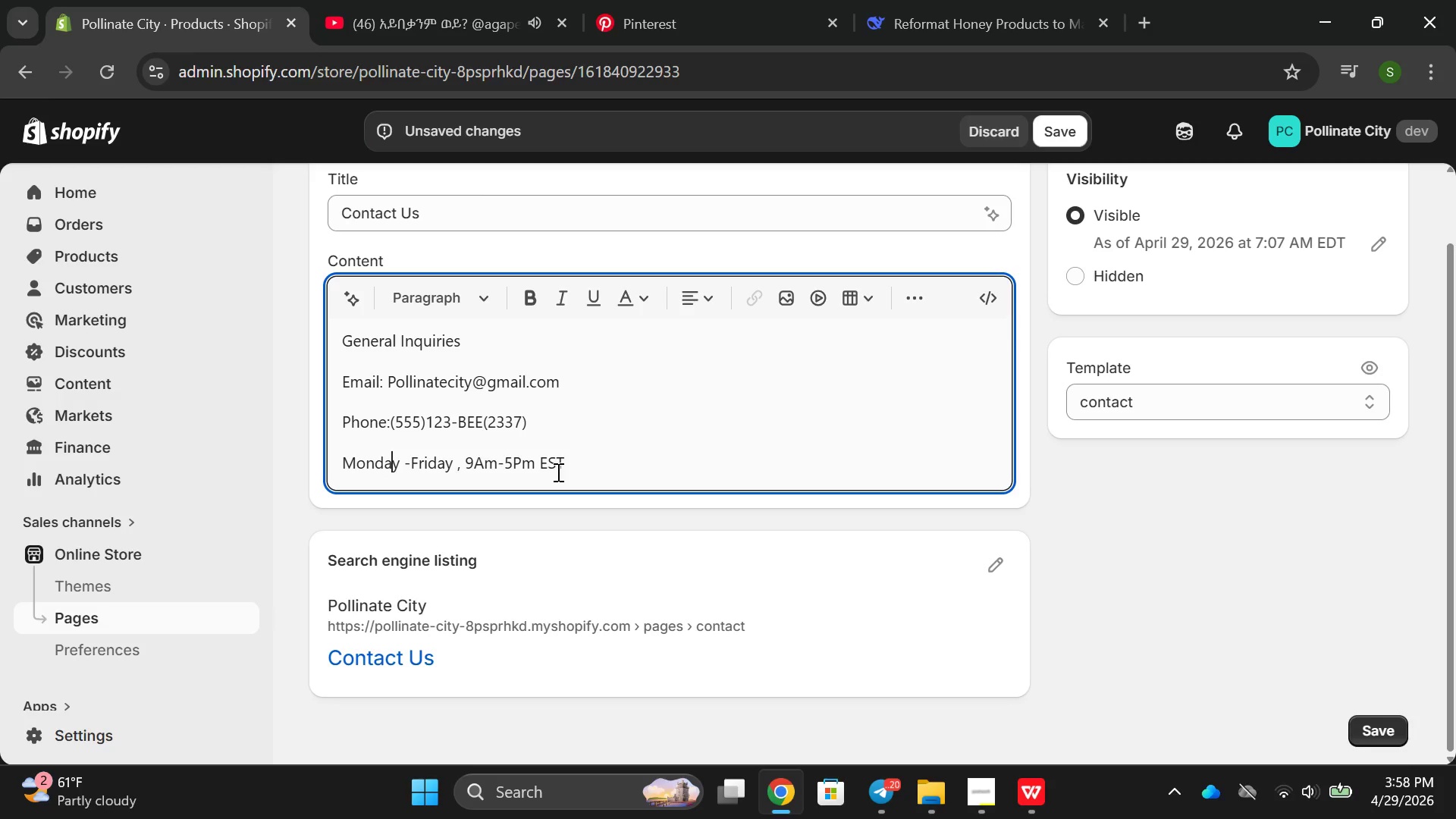 
left_click([607, 465])
 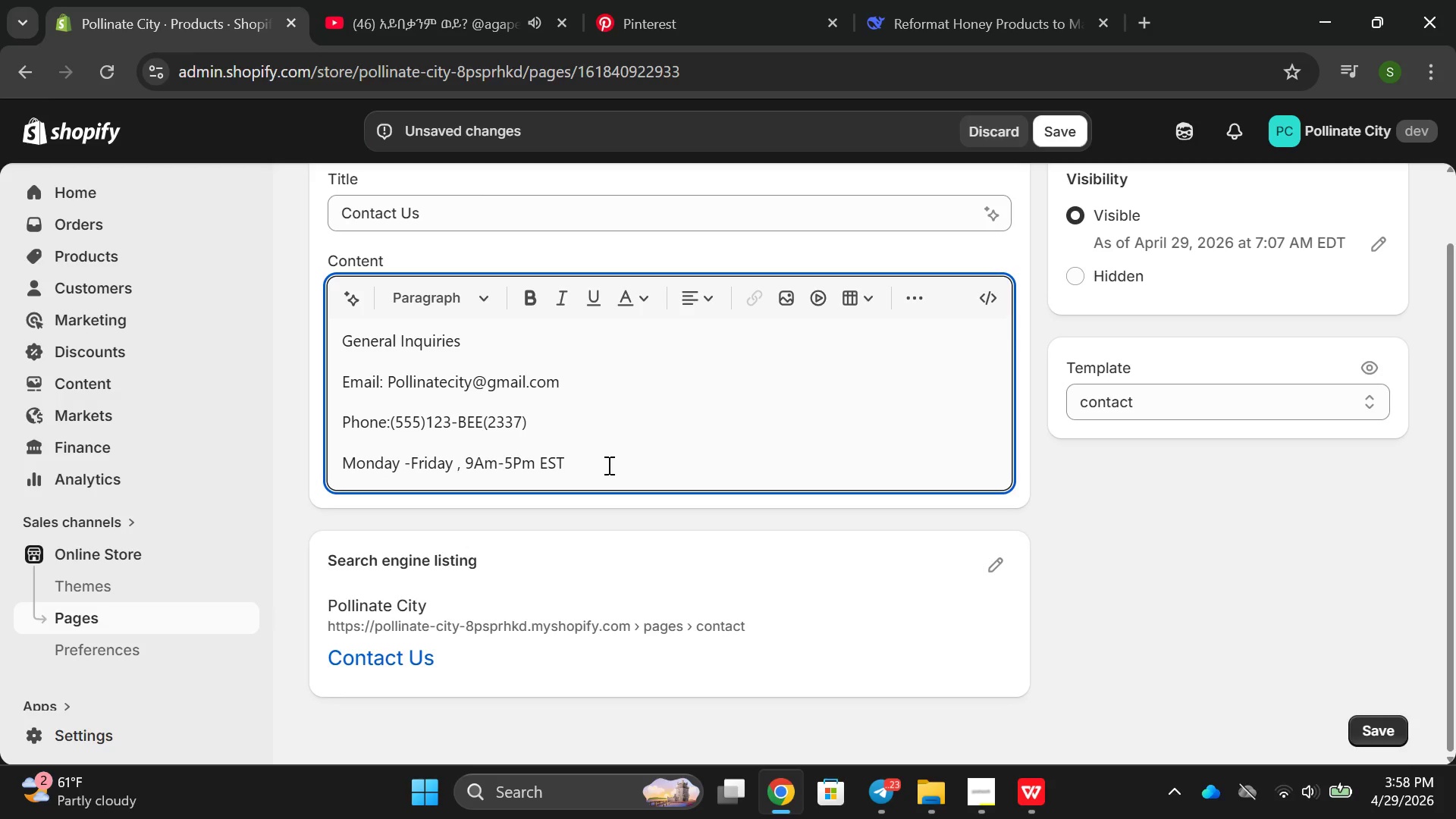 
key(Enter)
 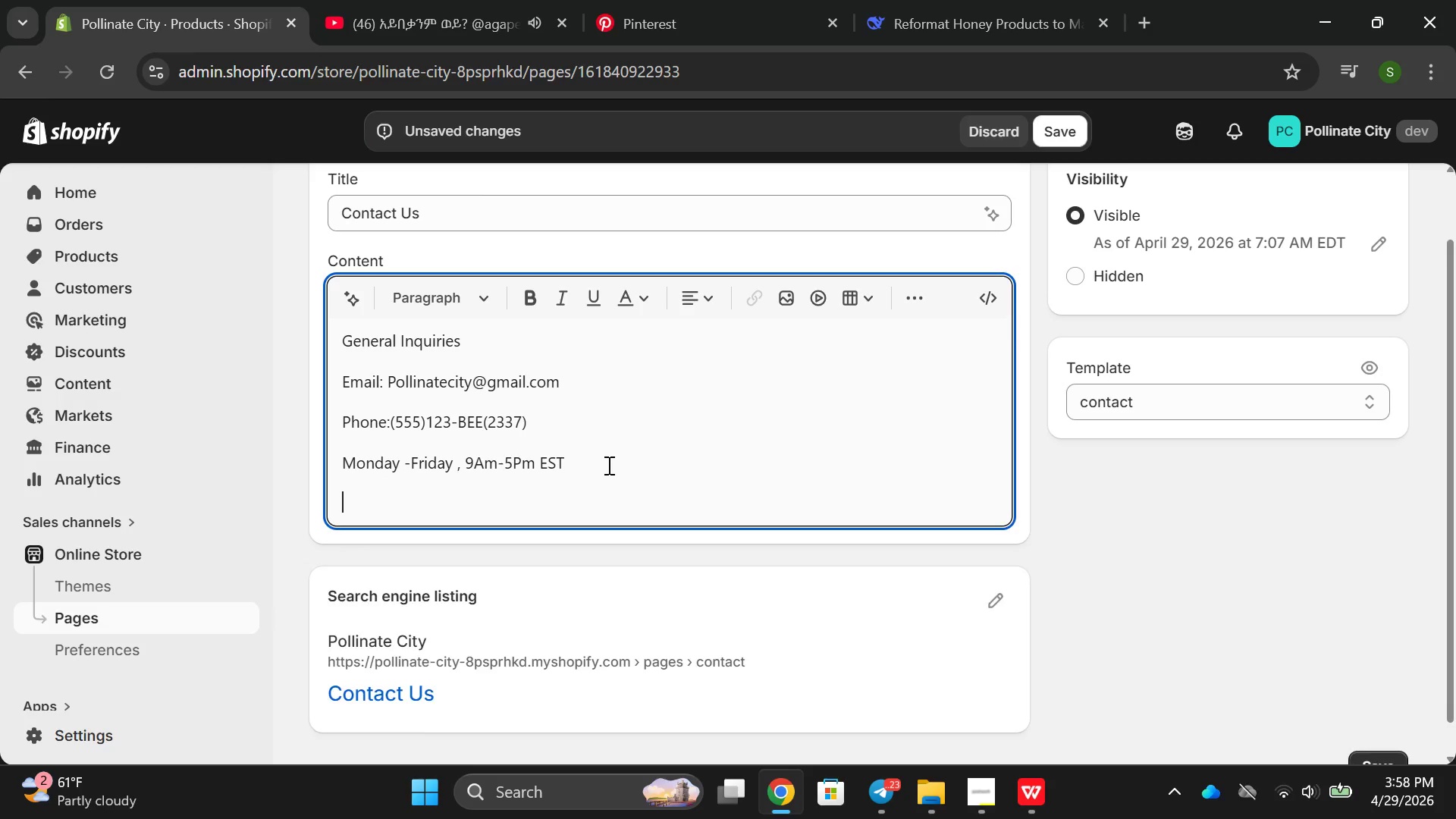 
key(Enter)
 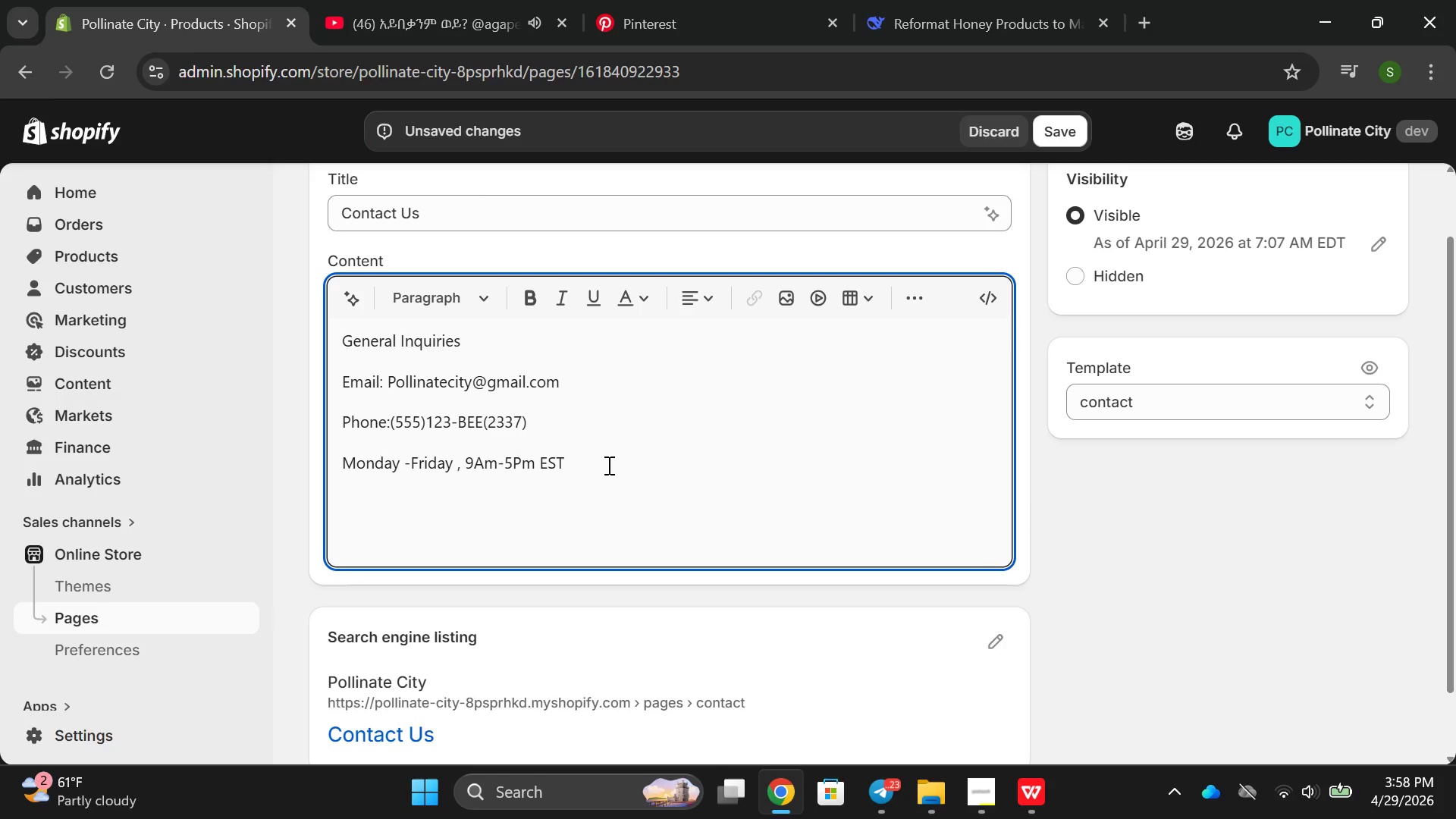 
key(Backspace)
type(Sp)
key(Backspace)
type(ponsorship w)
key(Backspace)
type(qu)
key(Backspace)
type(us)
key(Backspace)
type(esions:)
 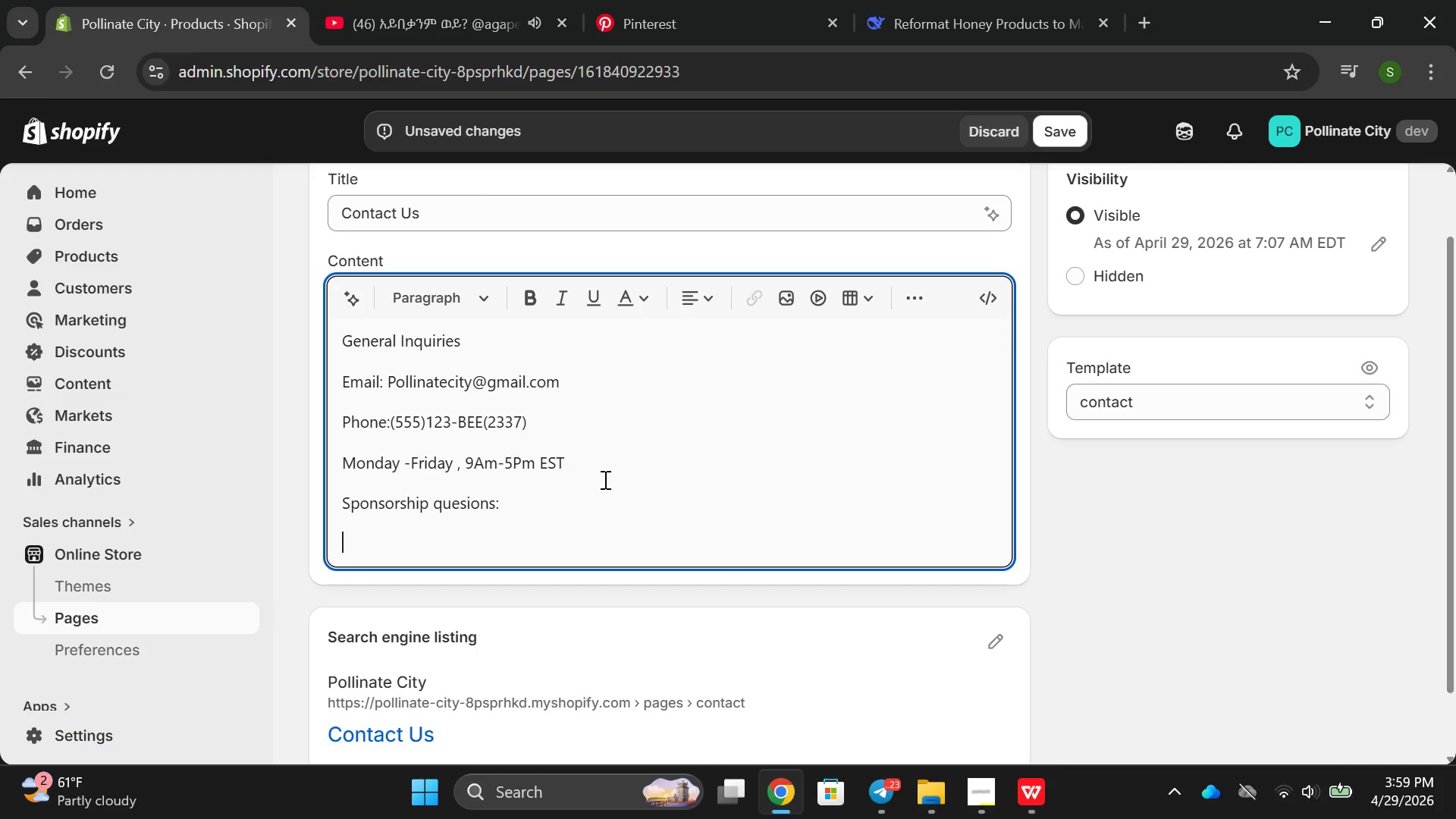 
 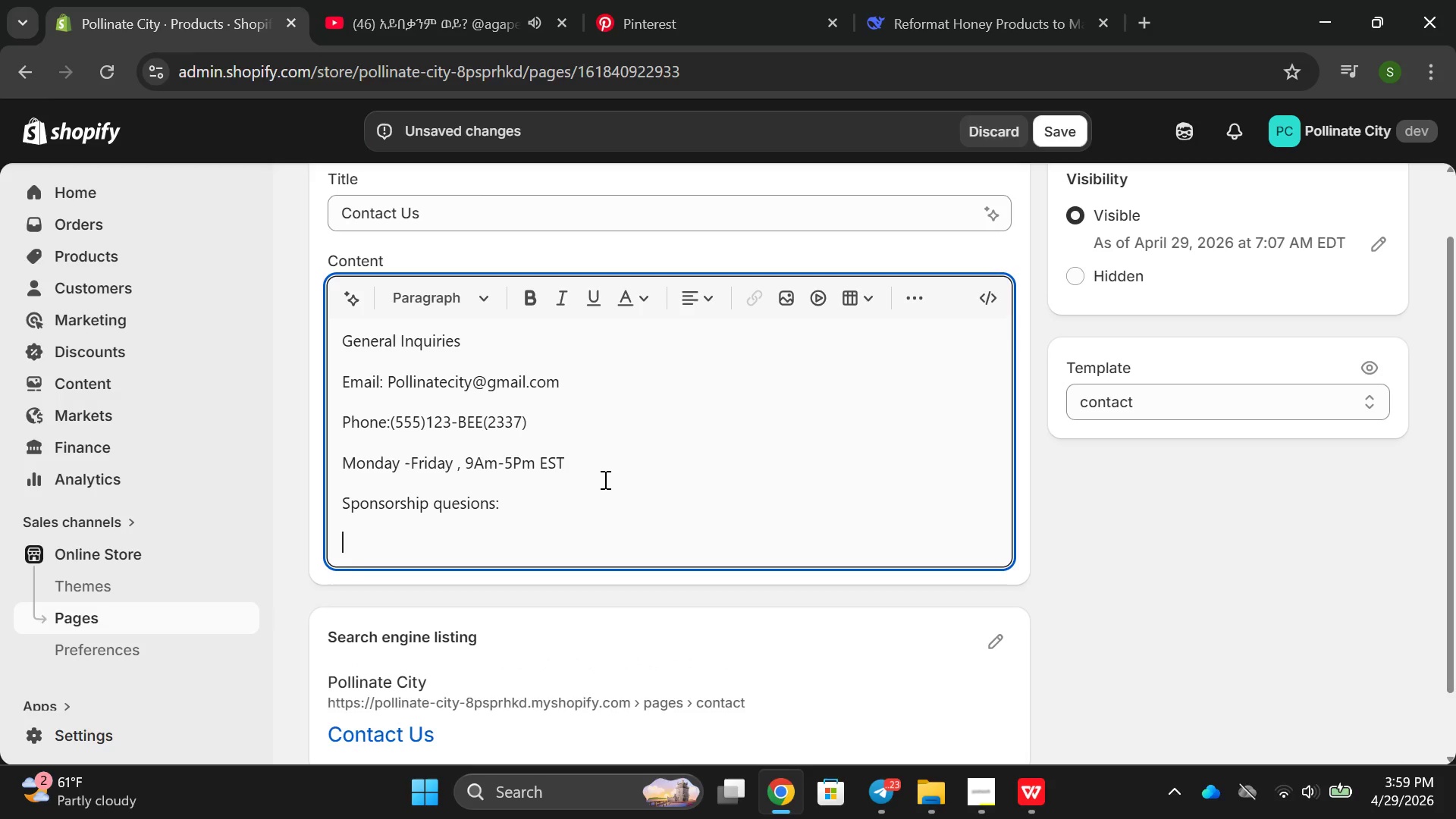 
key(Enter)
 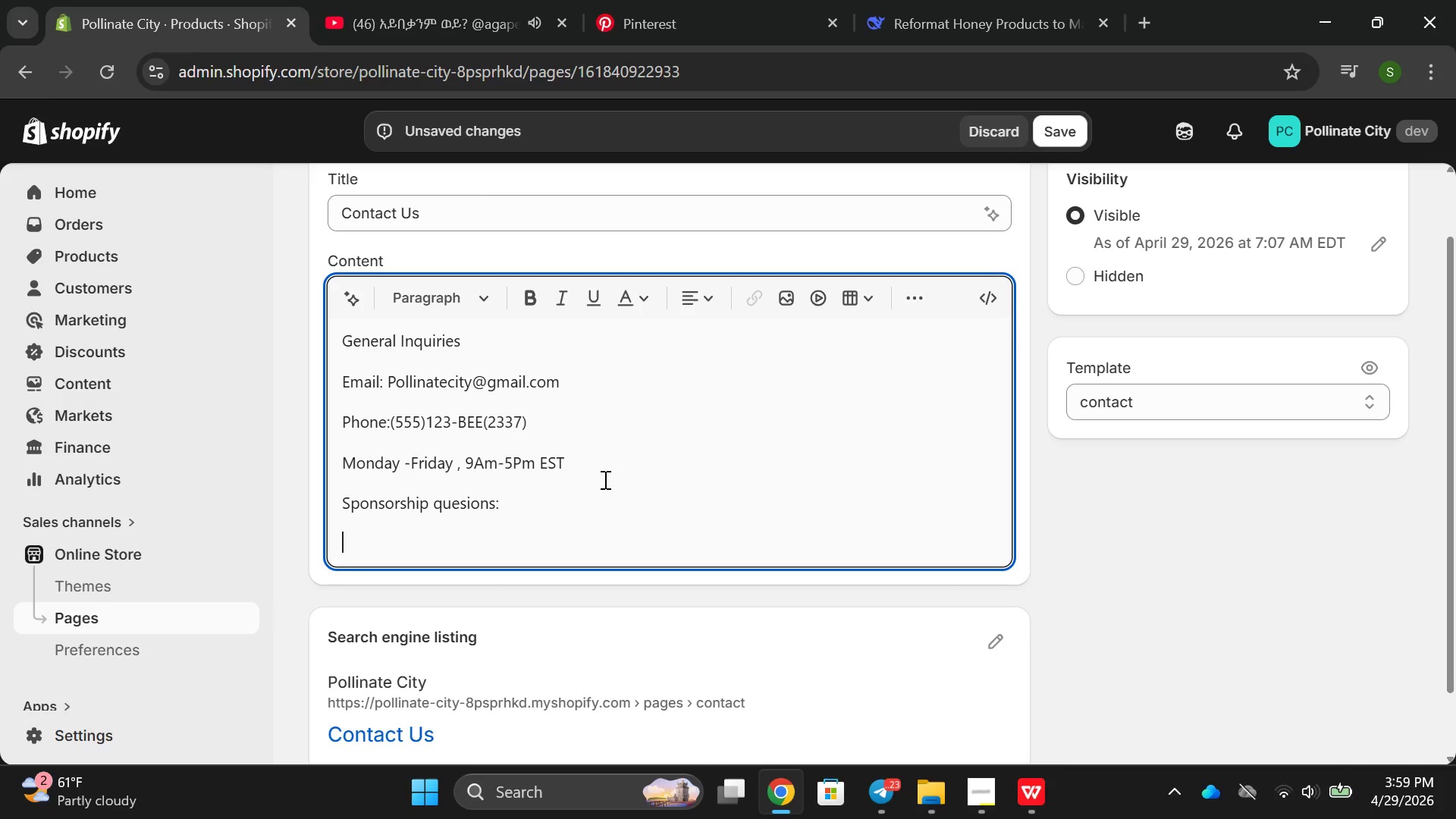 
type(Fior)
key(Backspace)
key(Backspace)
key(Backspace)
key(Backspace)
type(email: Sponsoer)
key(Backspace)
key(Backspace)
type(rpollun)
key(Backspace)
type(inste)
key(Backspace)
key(Backspace)
key(Backspace)
type(st )
key(Backspace)
type(r)
key(Backspace)
type(e@gmai;l)
key(Backspace)
key(Backspace)
type(l.com)
 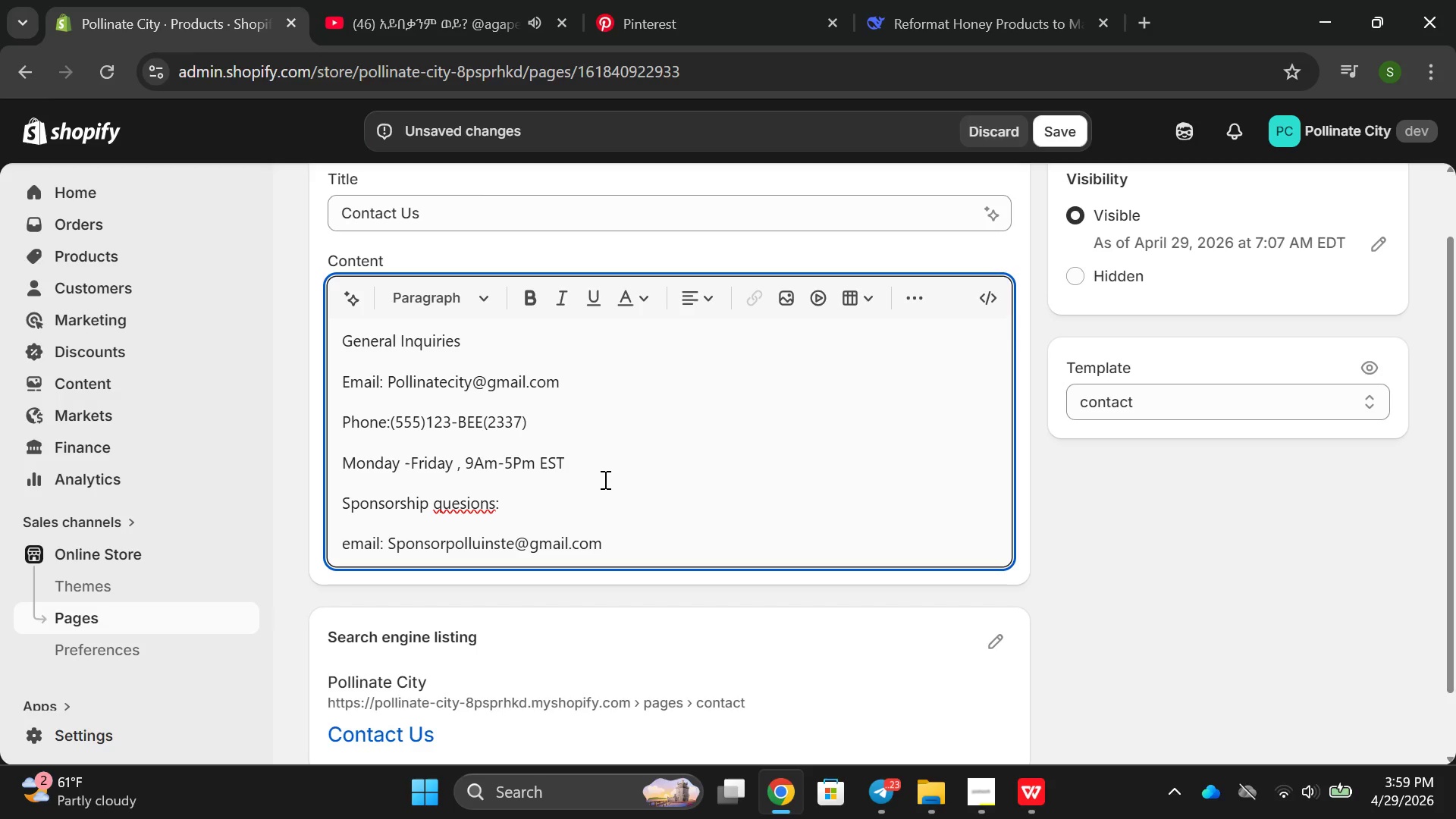 
double_click([472, 511])
 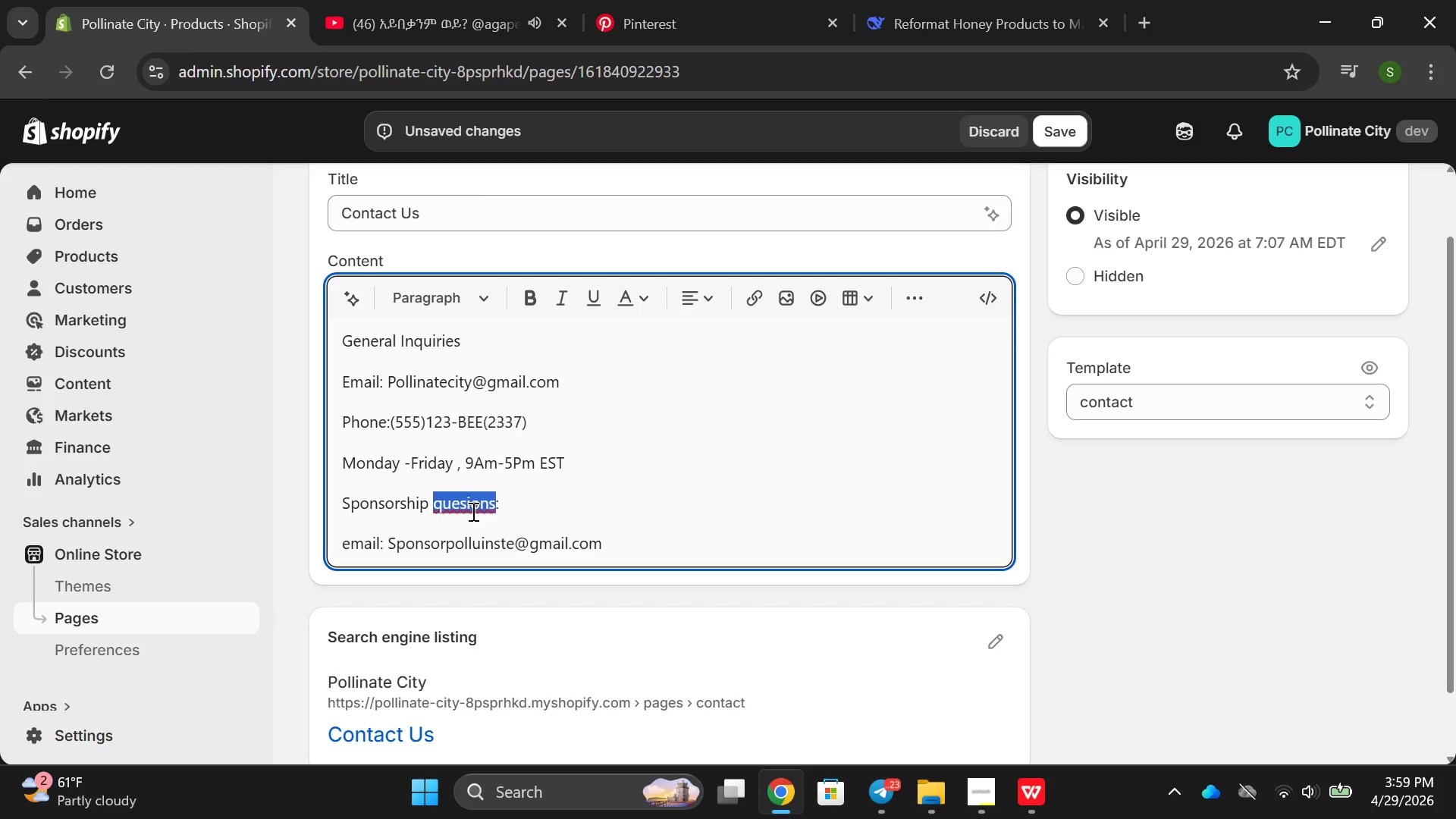 
type(questions)
 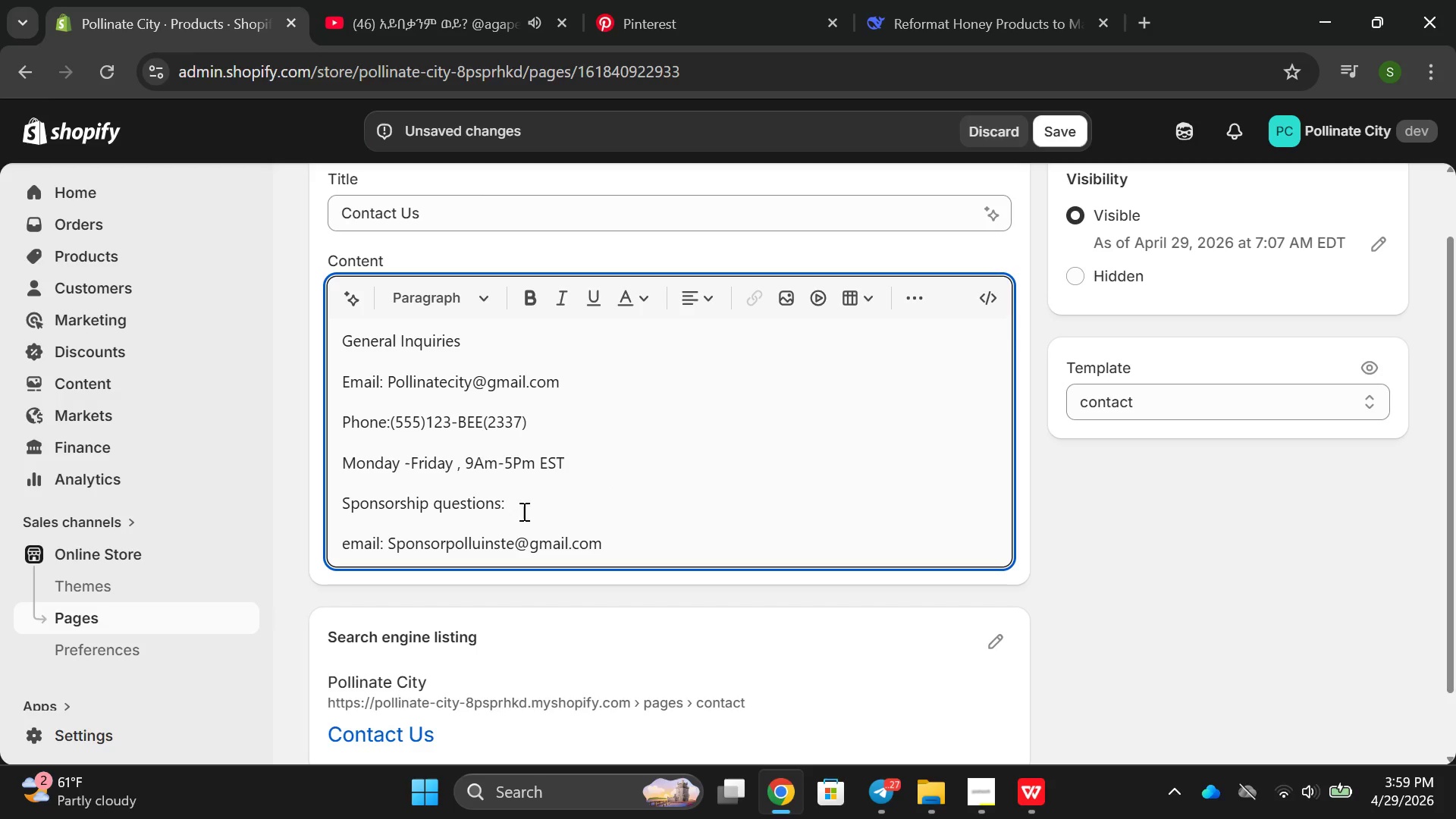 
left_click([547, 513])
 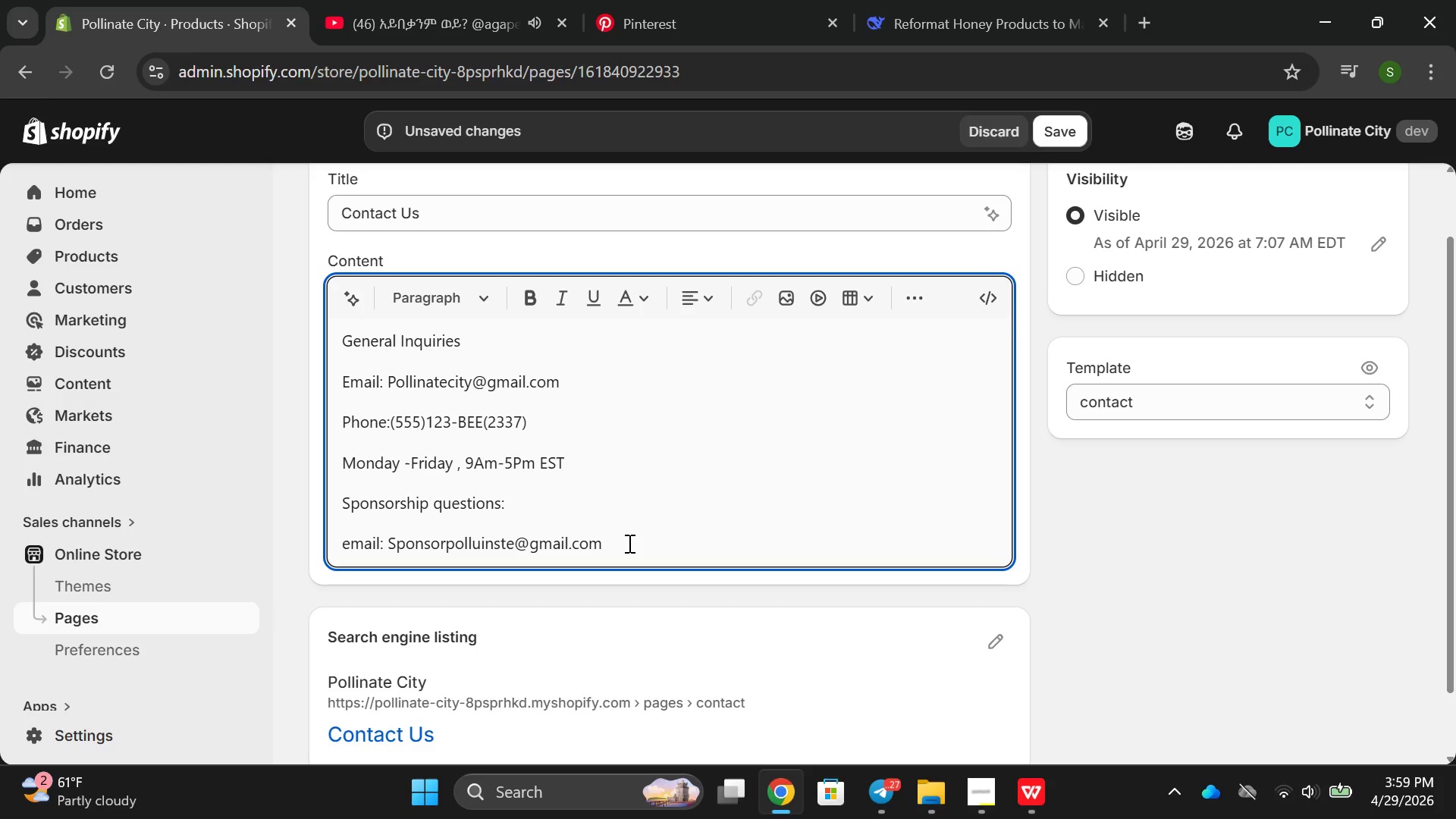 
left_click([628, 543])
 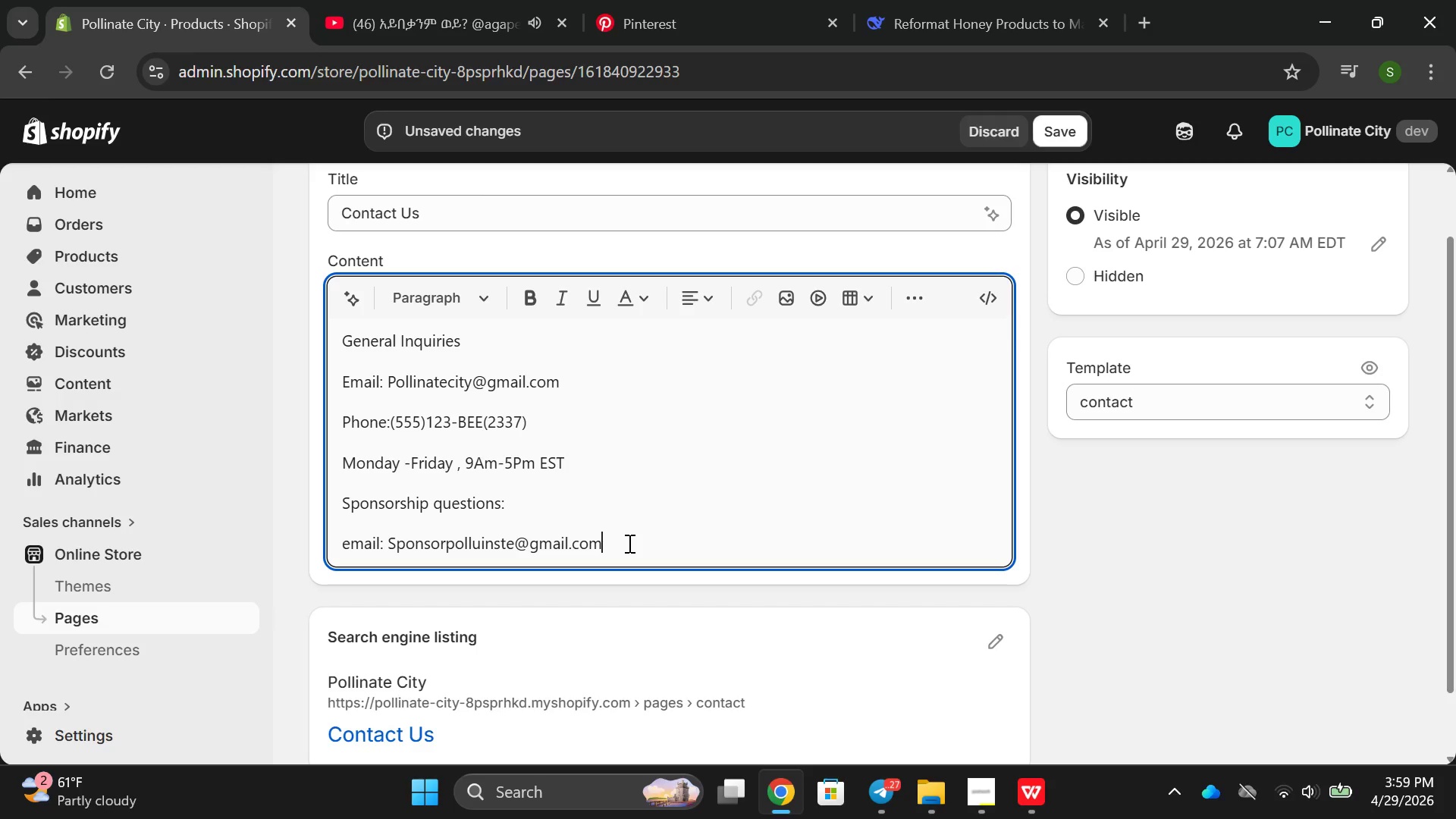 
key(Enter)
 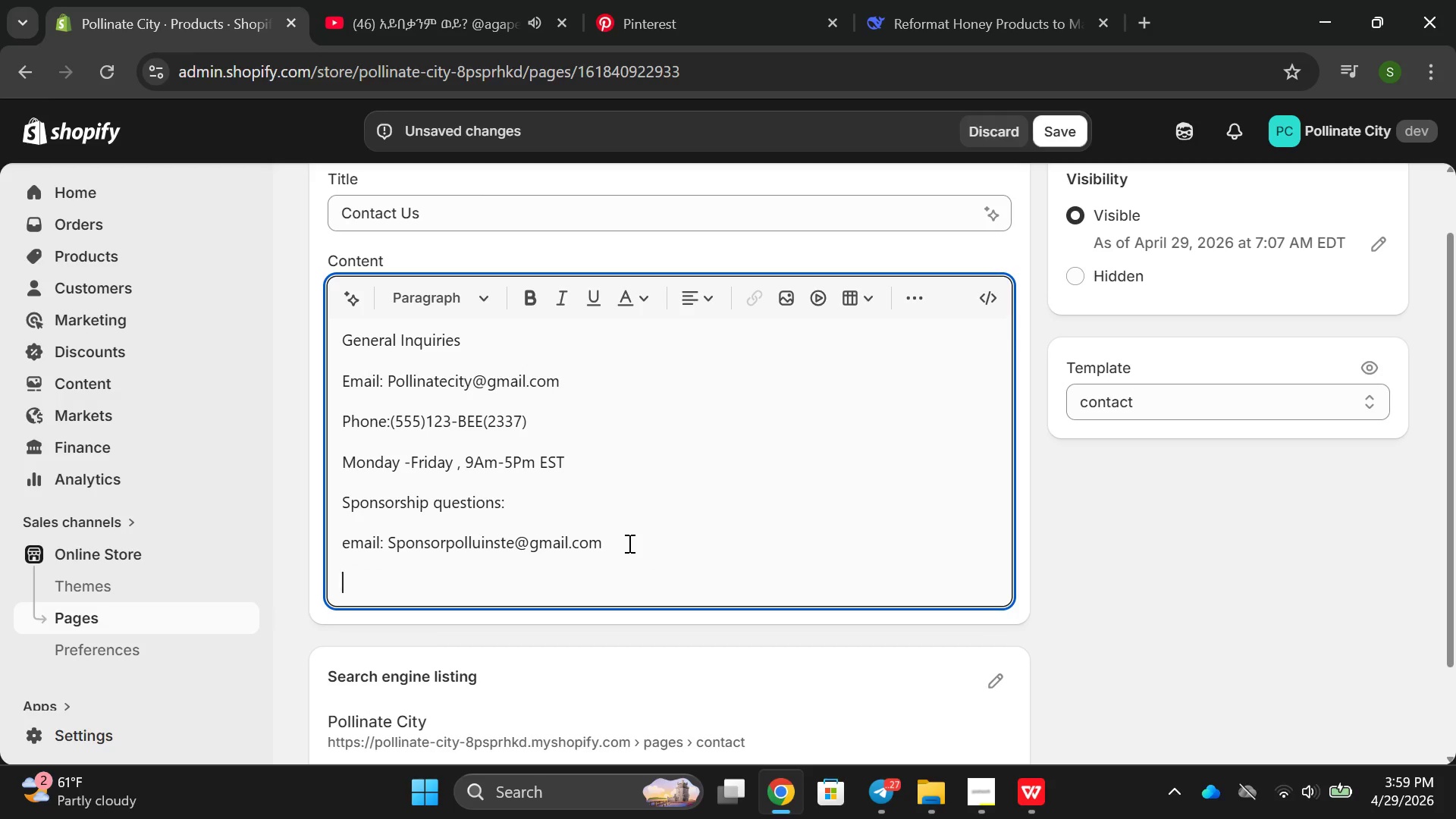 
type(Visit us)
 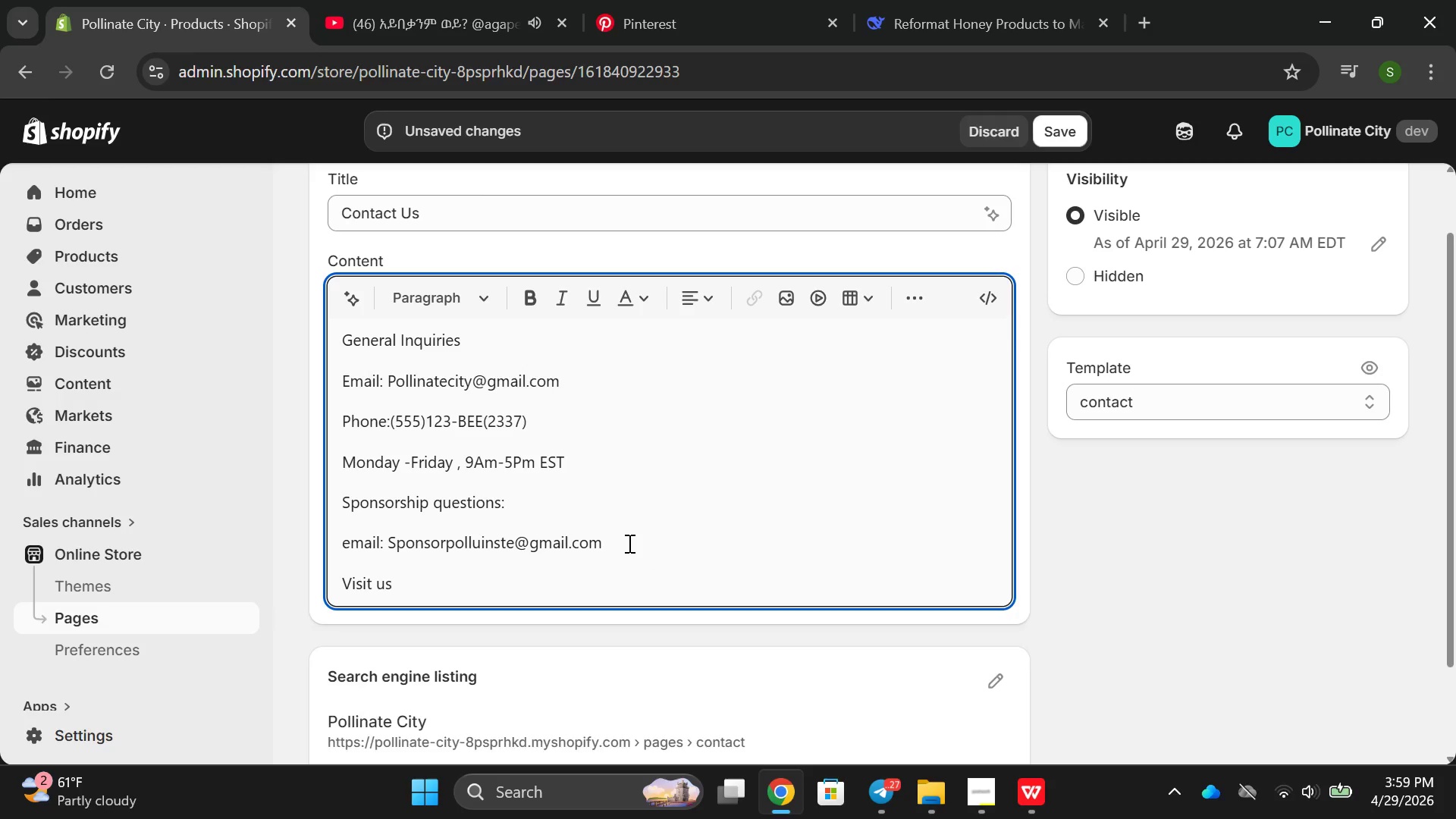 
key(Enter)
 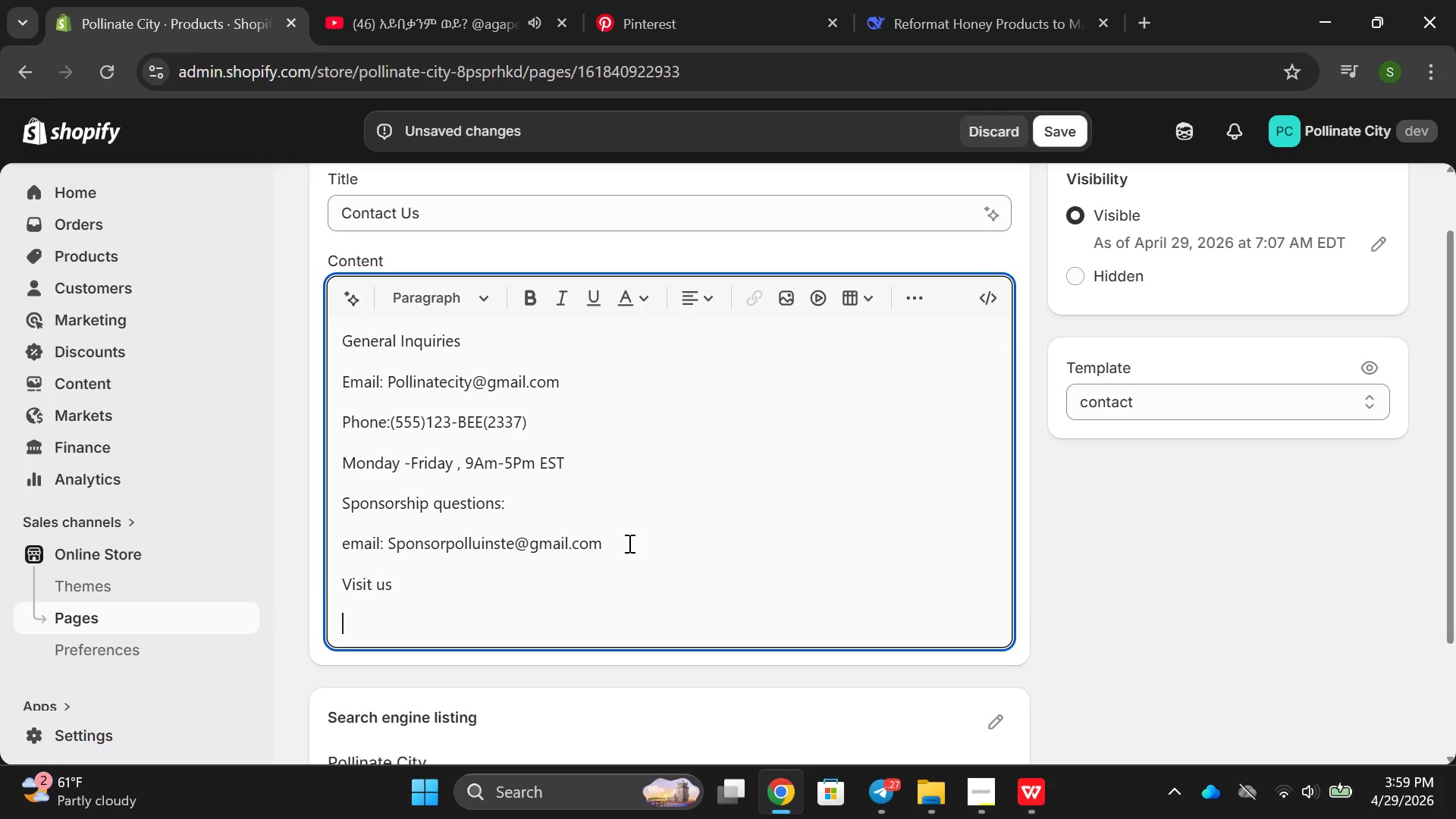 
type(LOCATION: BRook)
key(Backspace)
key(Backspace)
key(Backspace)
key(Backspace)
type(rooklyn )
key(Backspace)
type(,NY)
 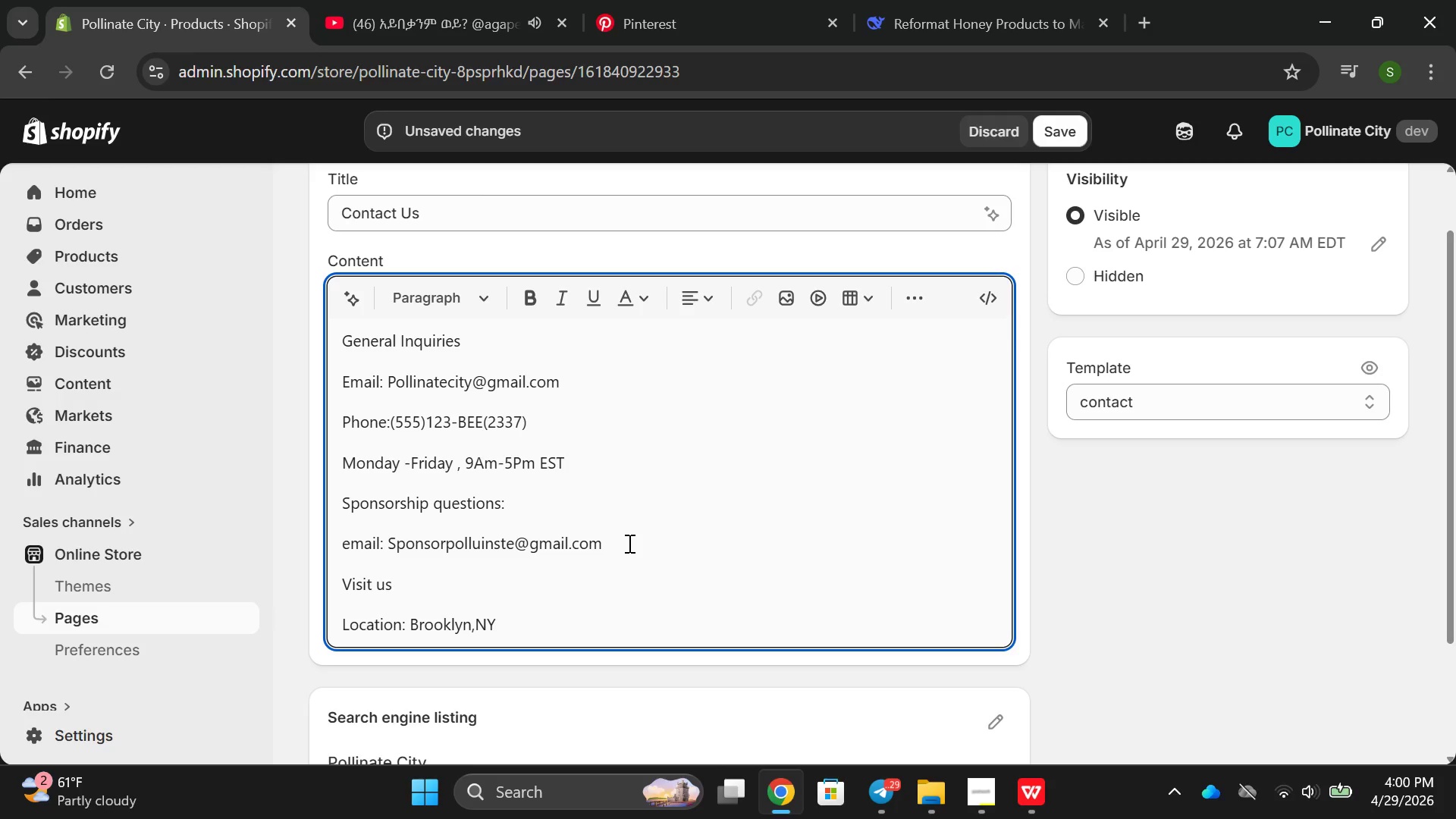 
hold_key(key=ShiftRight, duration=0.39)
 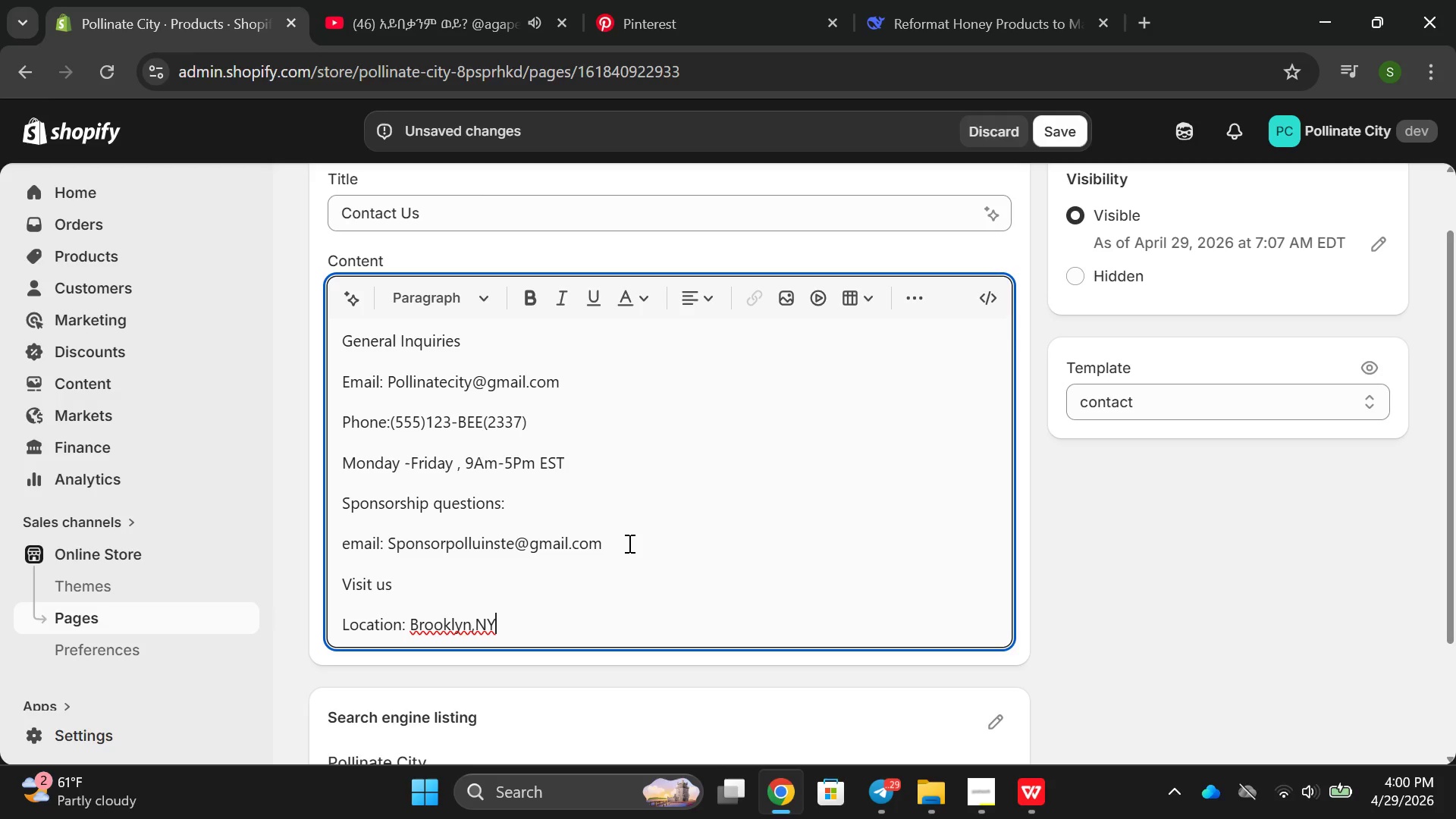 
key(Enter)
 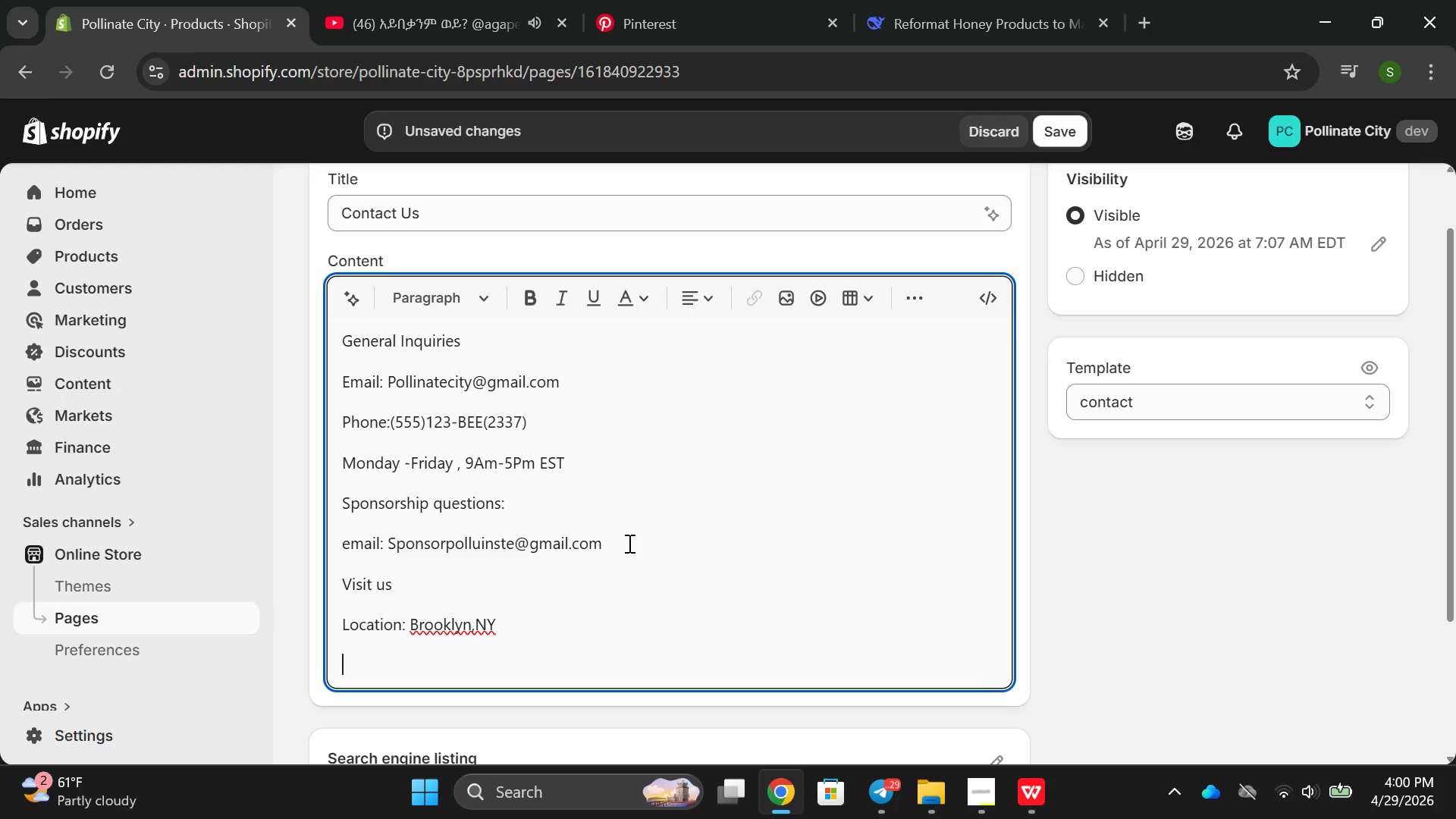 
key(Enter)
 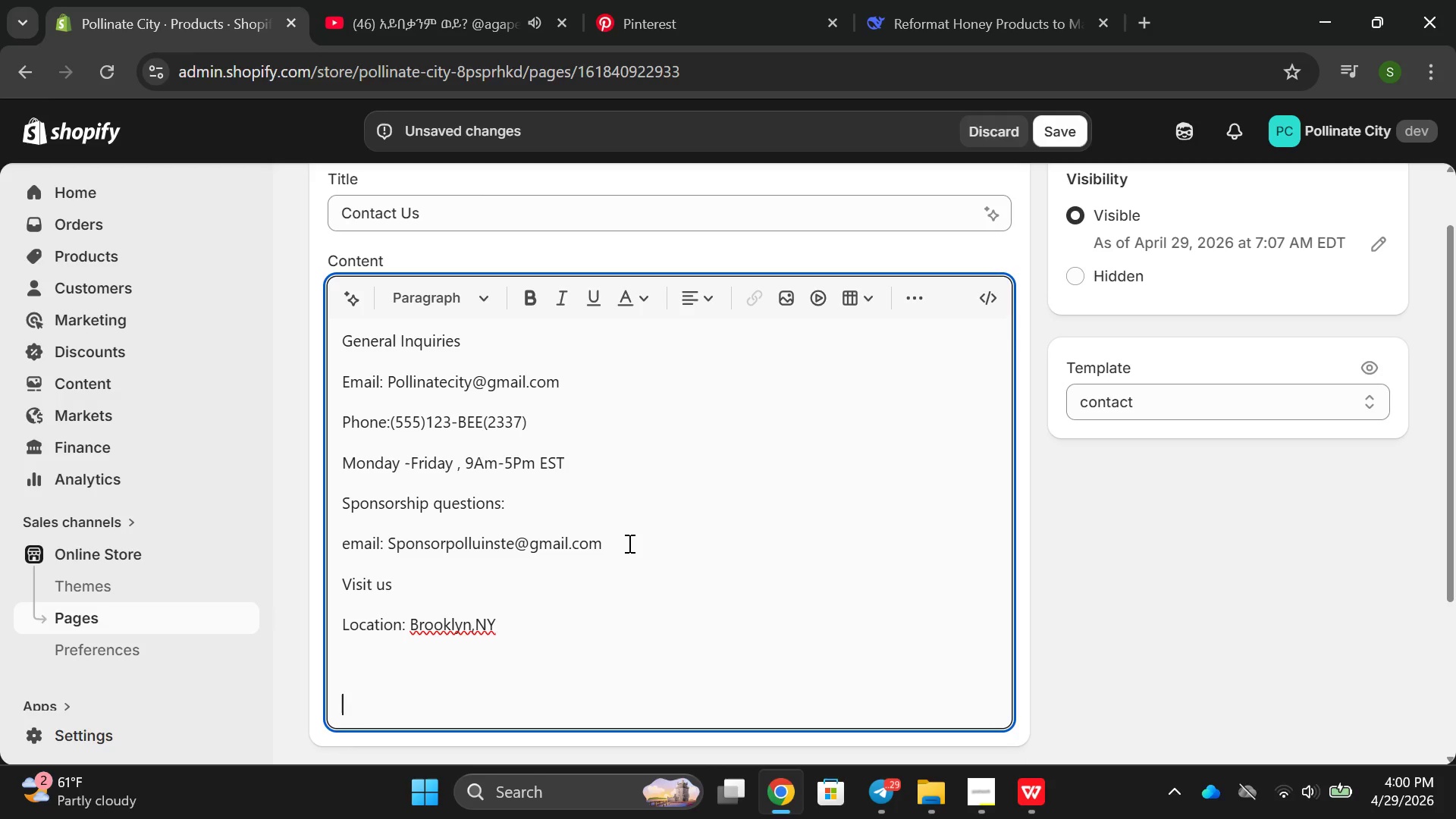 
hold_key(key=ShiftRight, duration=0.41)
 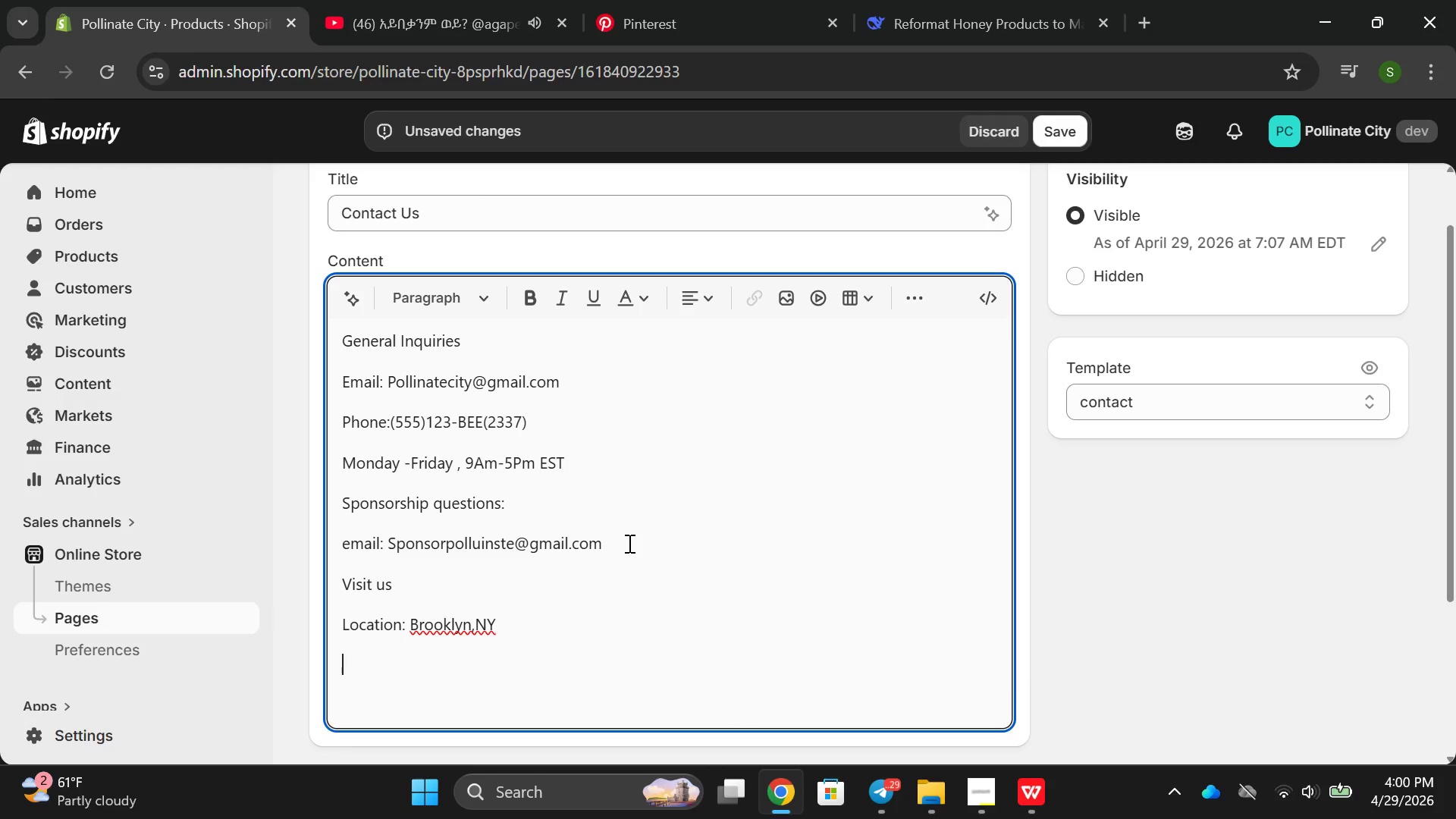 
key(Backspace)
 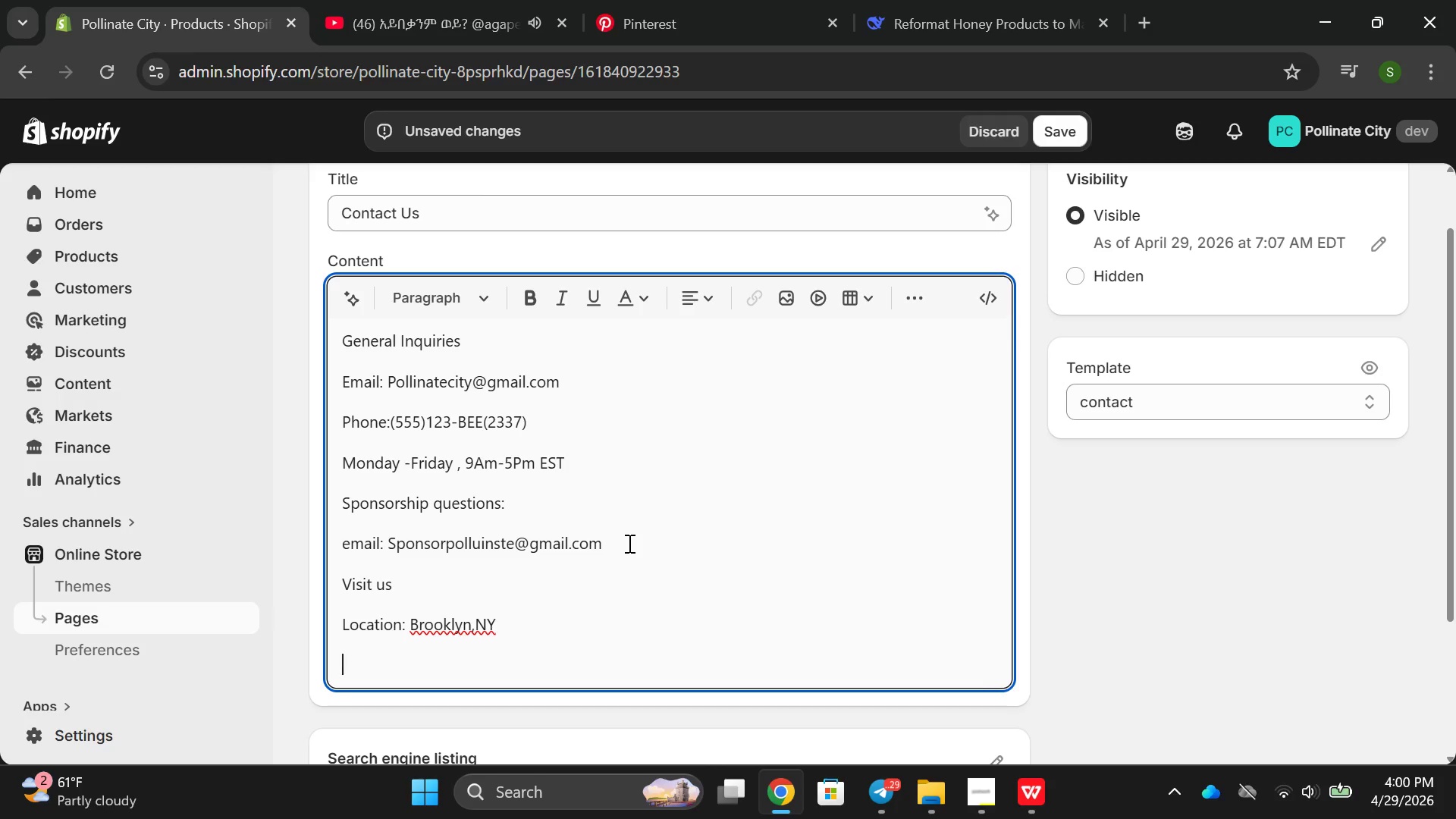 
key(Enter)
 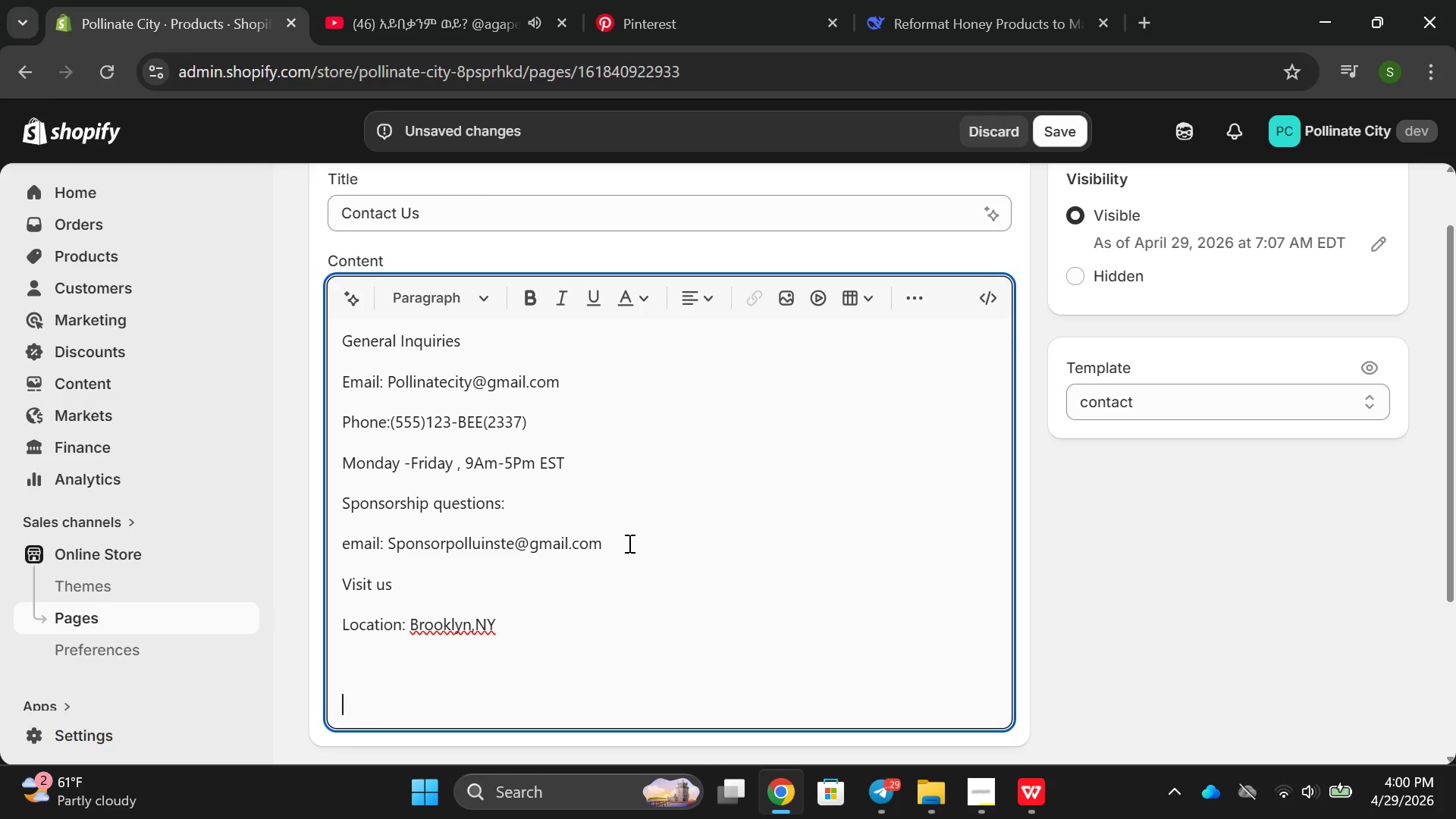 
type(Follow us )
 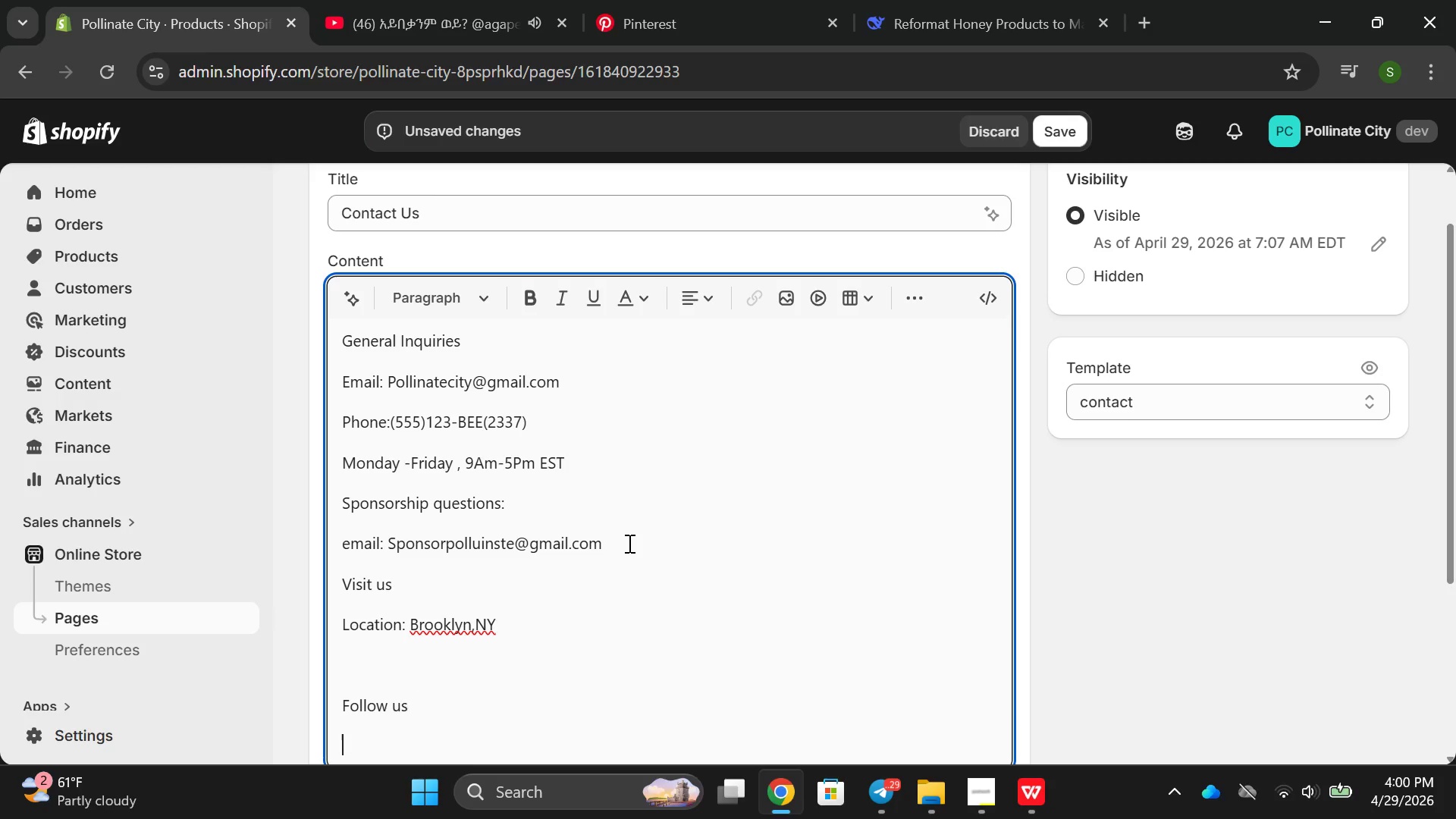 
key(Enter)
 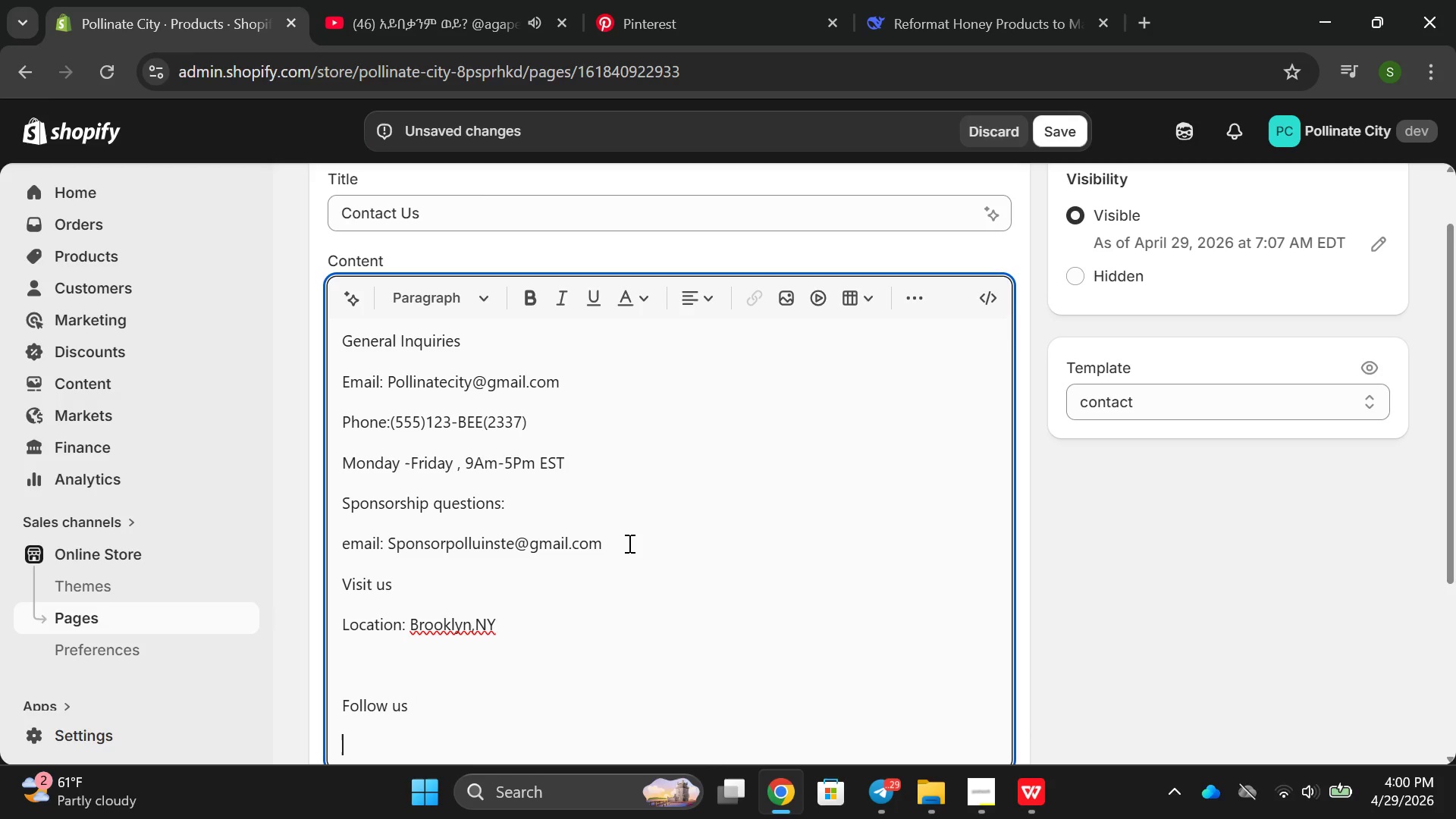 
type(Inssta)
key(Backspace)
key(Backspace)
key(Backspace)
type(tagram :)
key(Backspace)
key(Backspace)
type(:)
 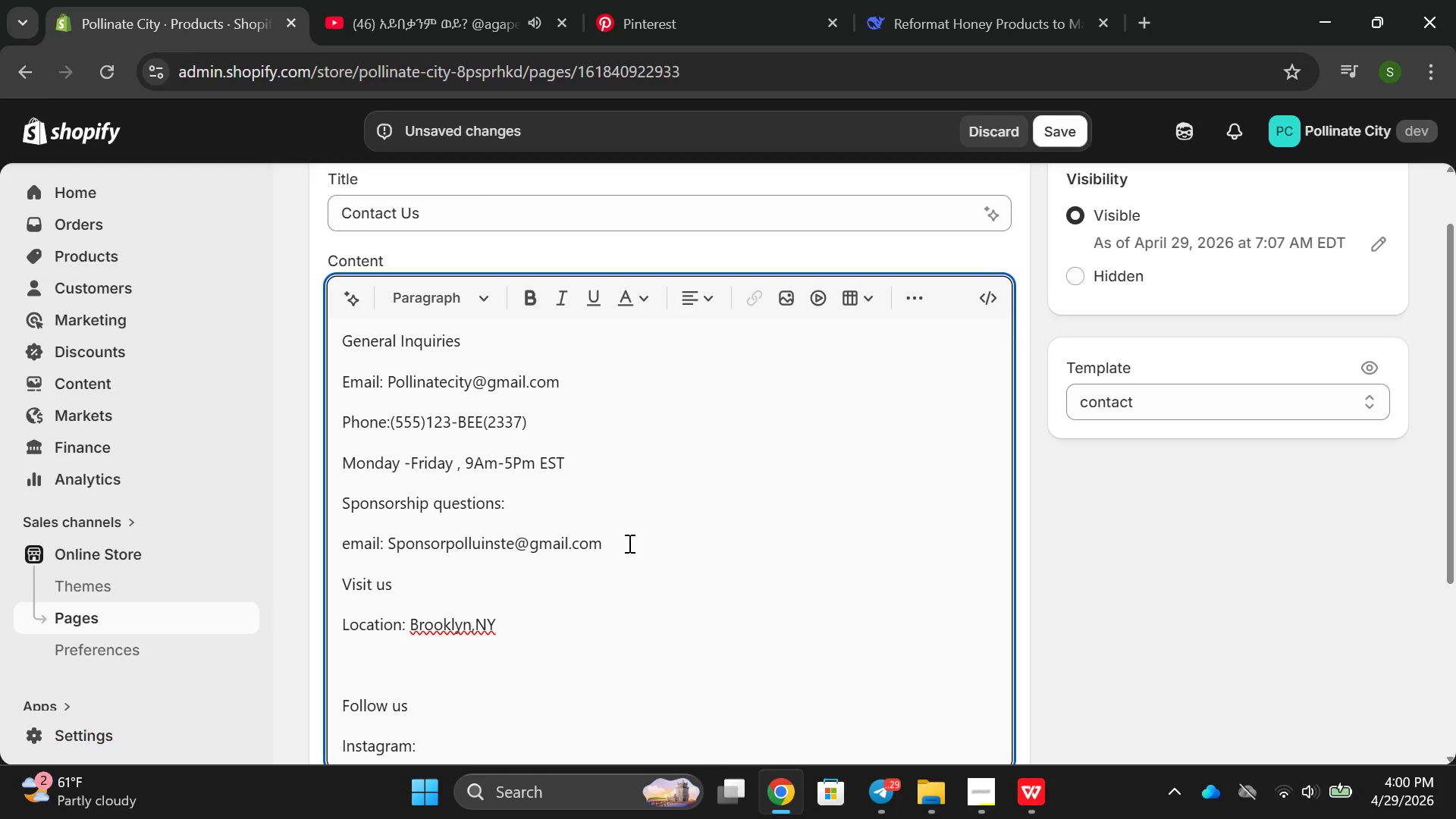 
 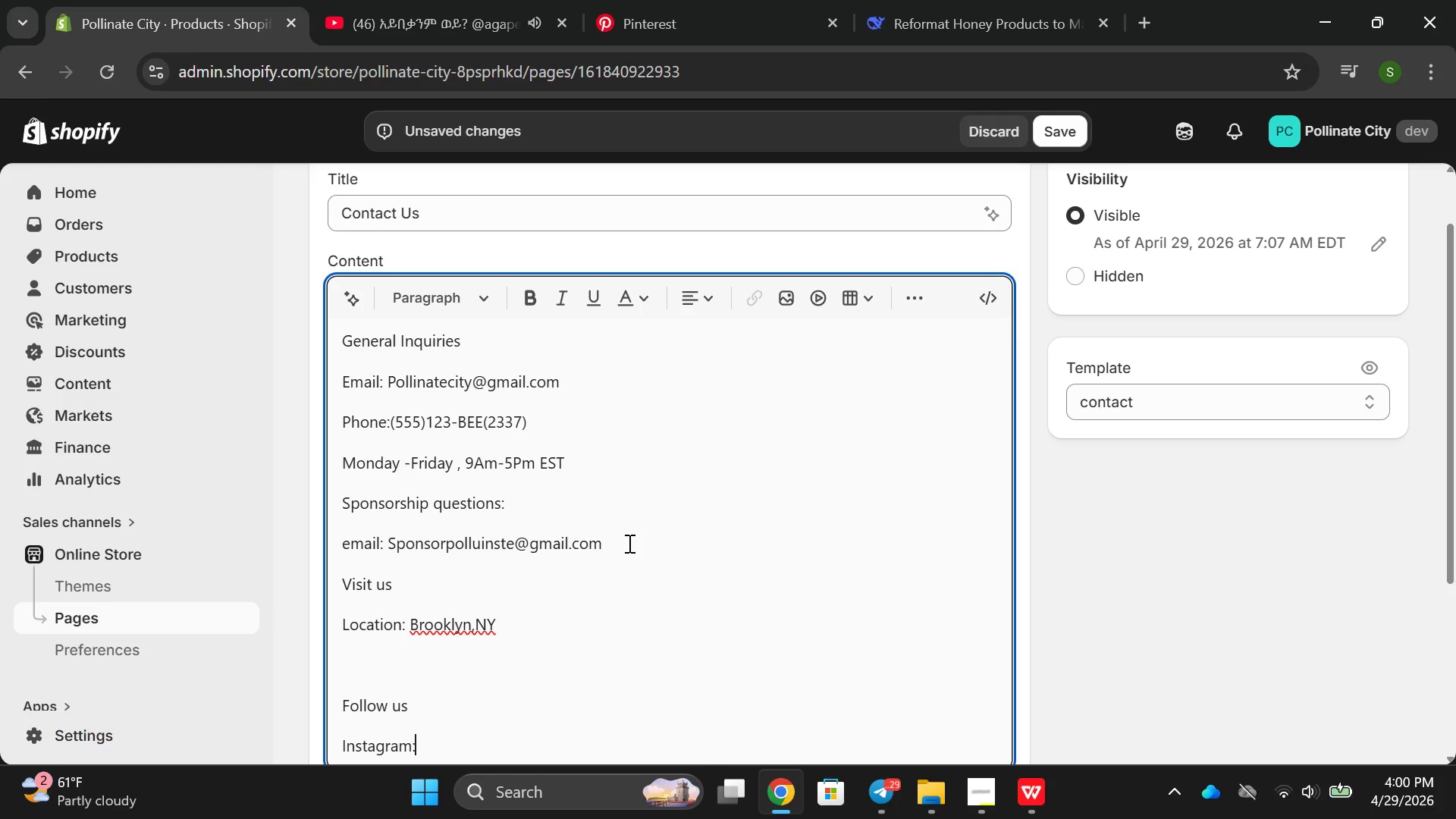 
key(Enter)
 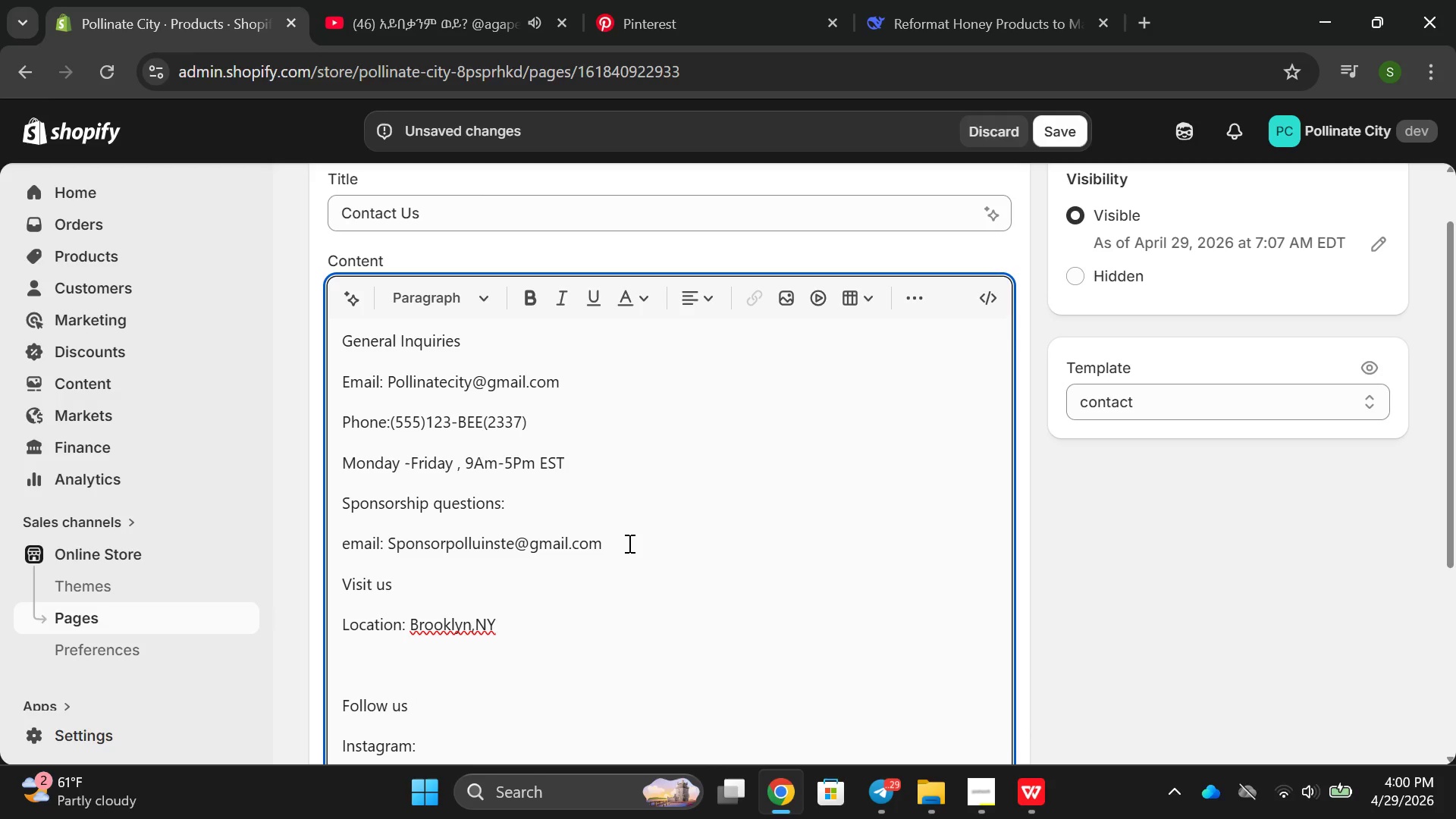 
type(Face book)
 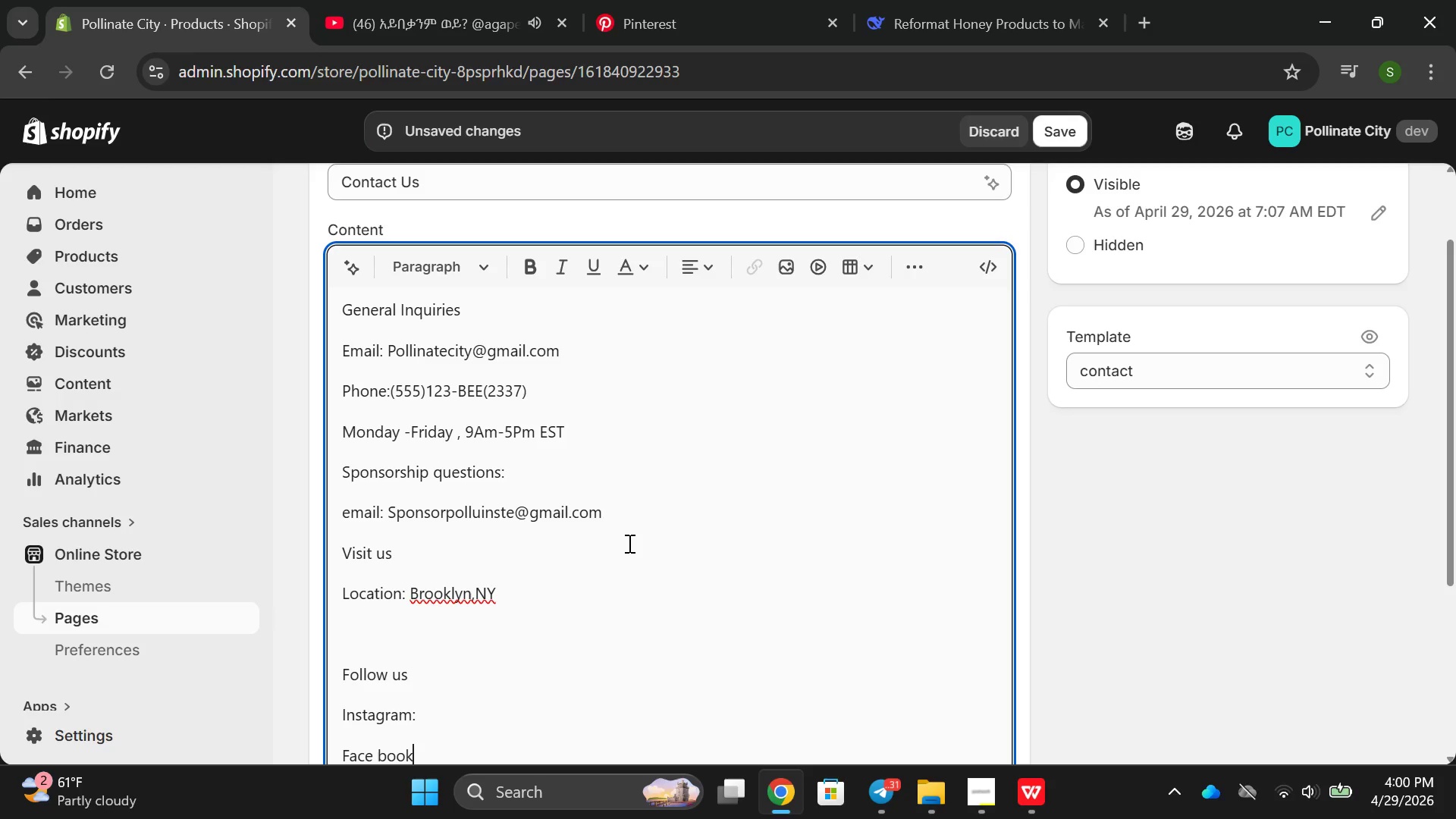 
key(ArrowLeft)
 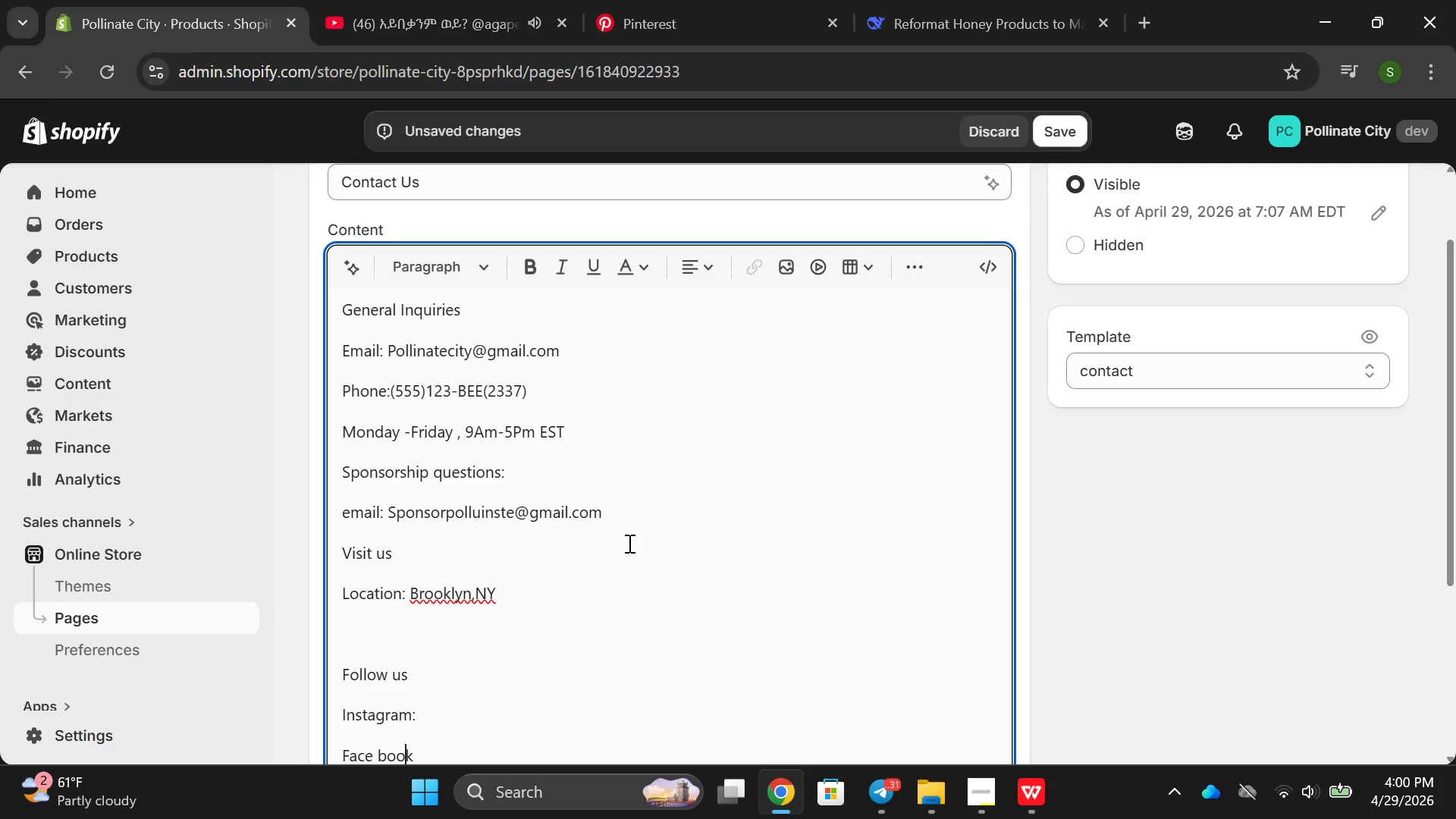 
key(ArrowLeft)
 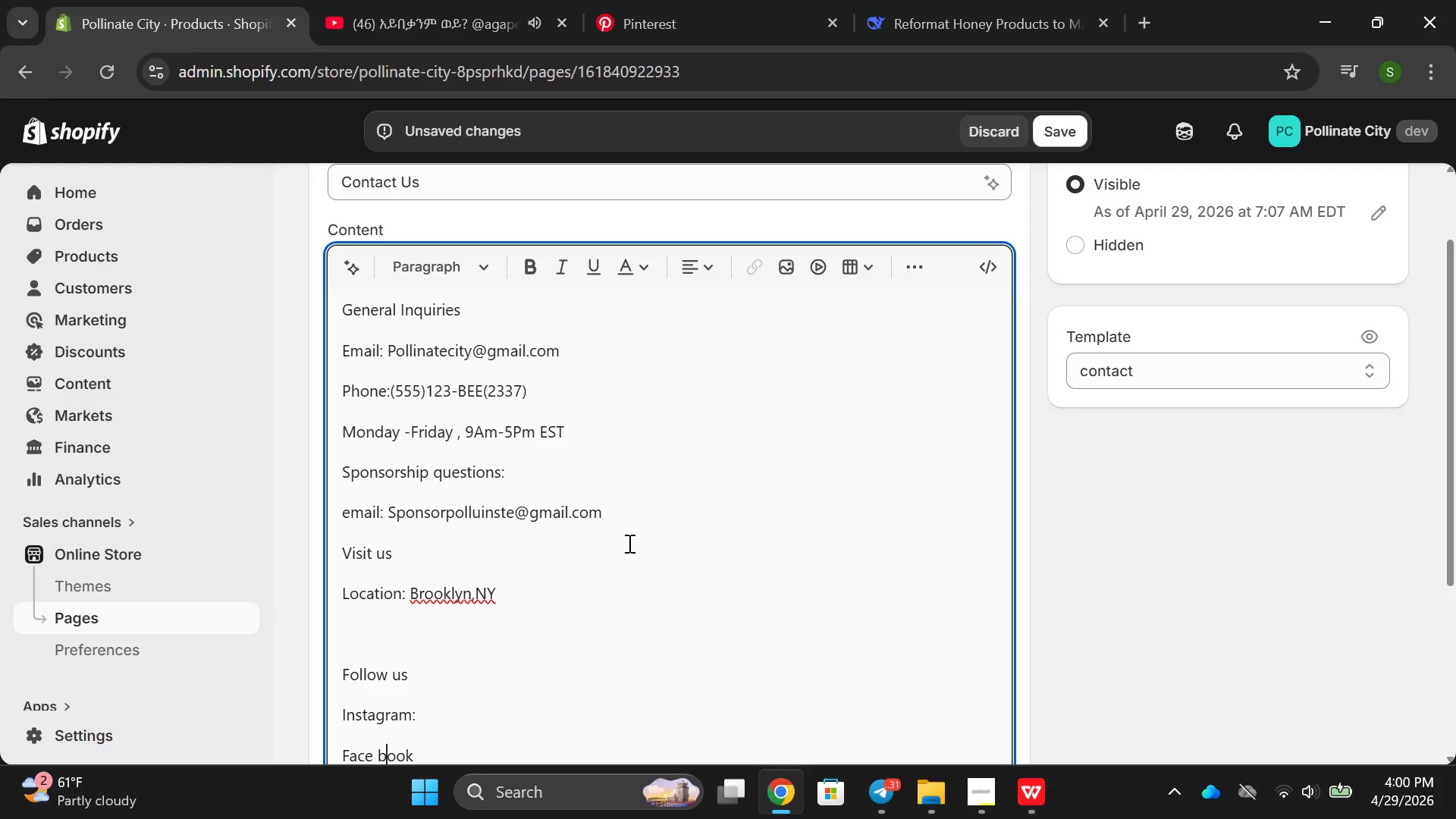 
key(ArrowLeft)
 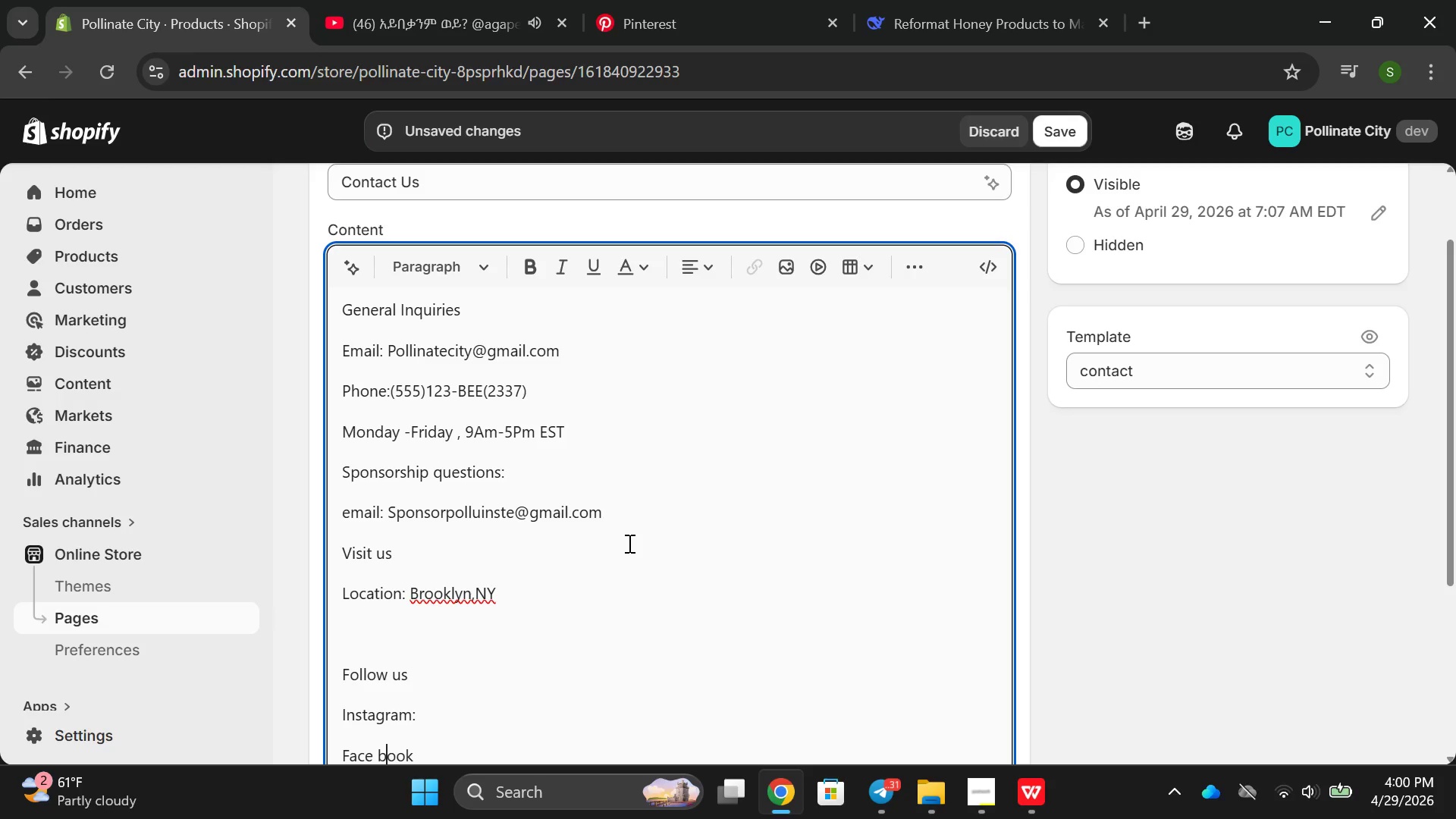 
key(ArrowLeft)
 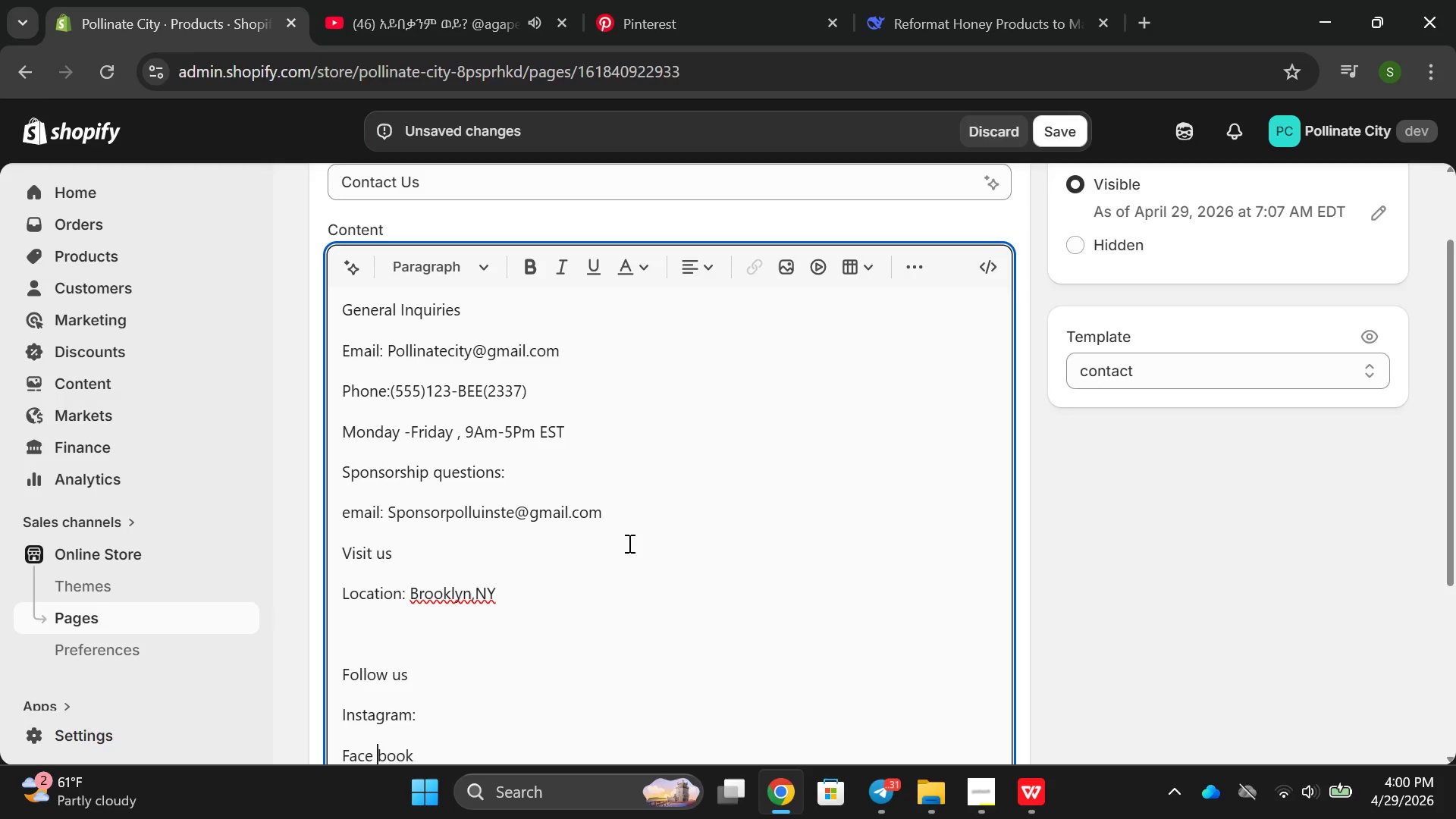 
key(ArrowLeft)
 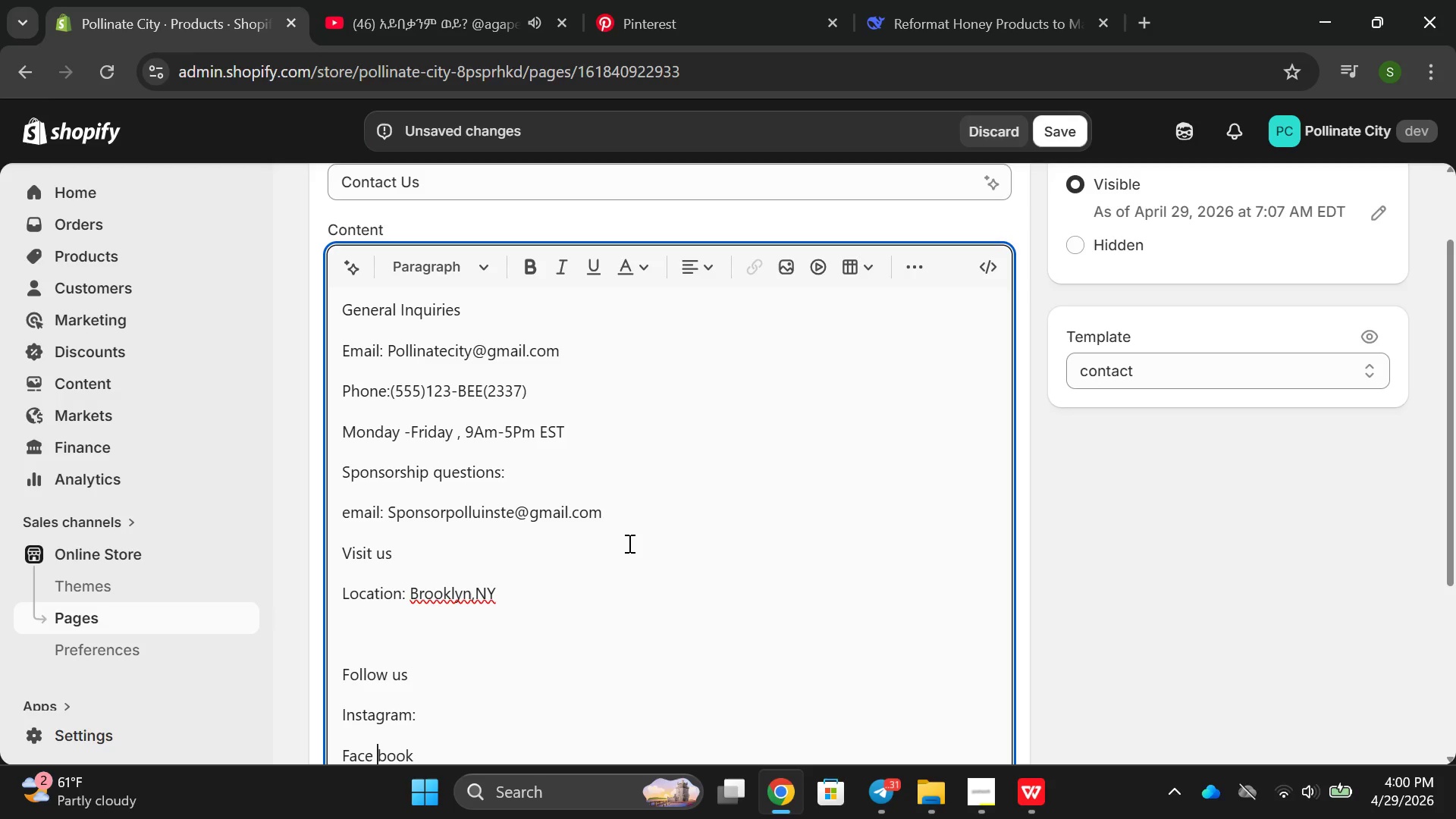 
key(ArrowRight)
 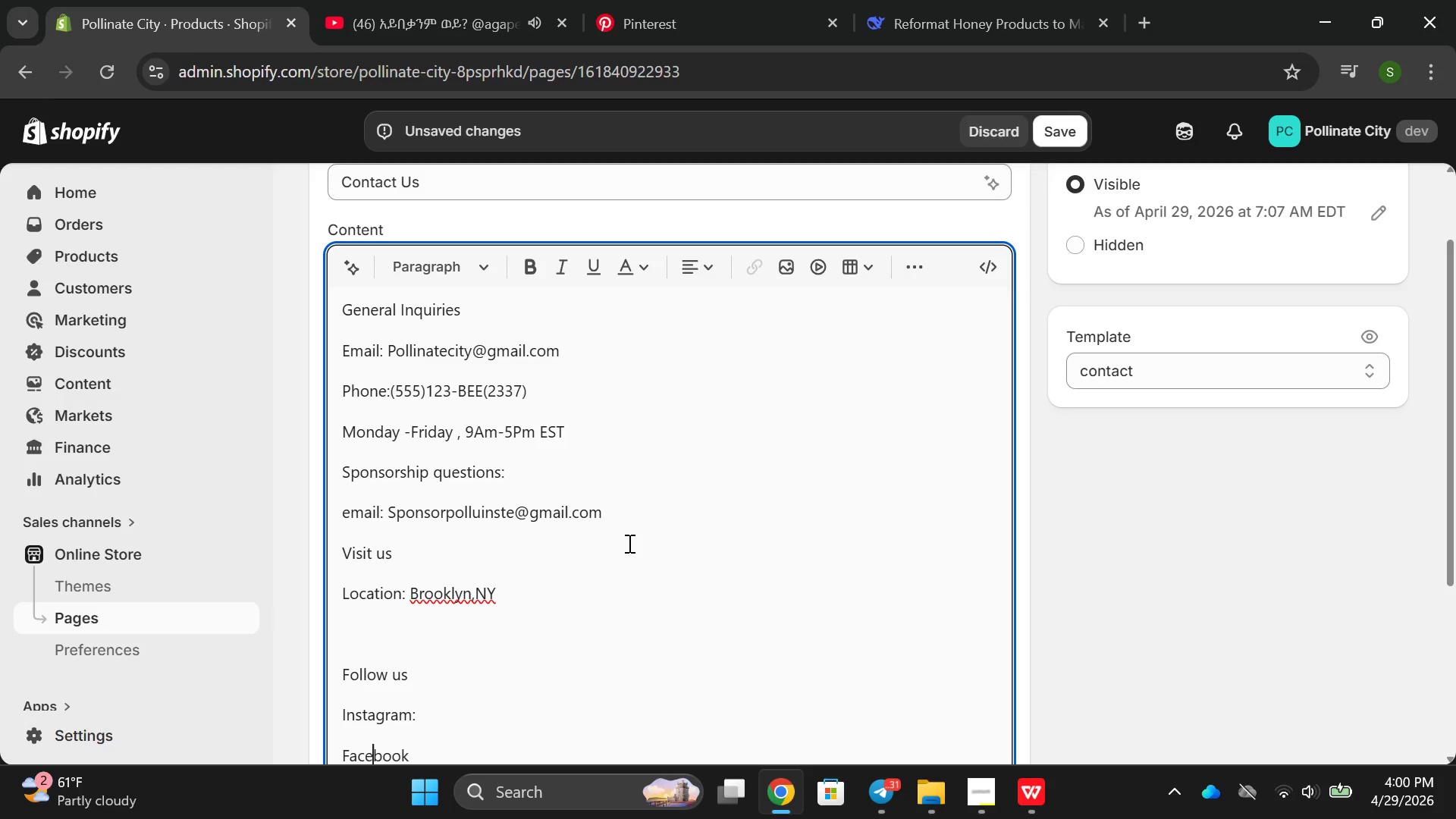 
key(Backspace)
type(:/Pollinarecity )
 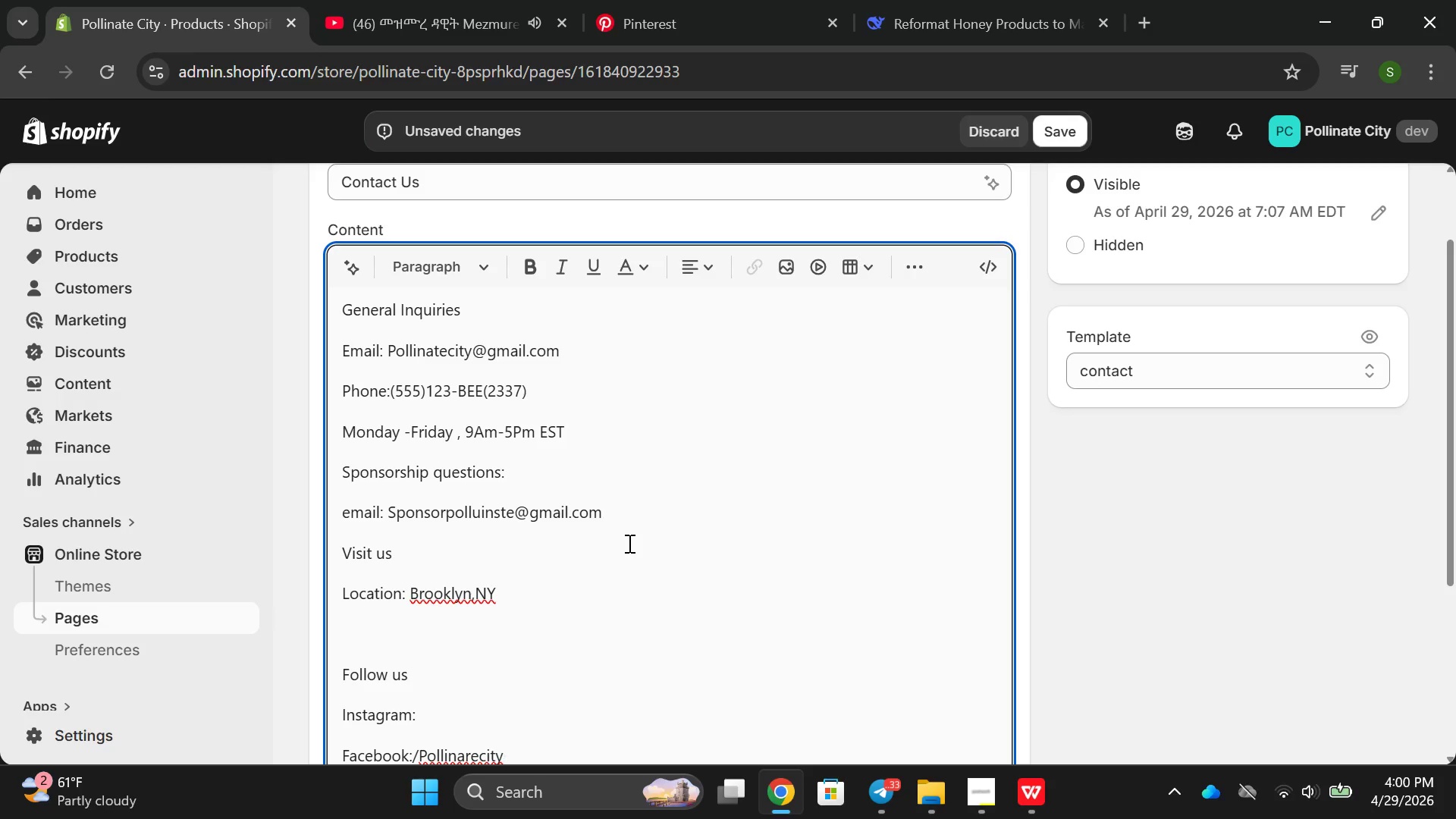 
hold_key(key=ArrowRight, duration=0.66)
 